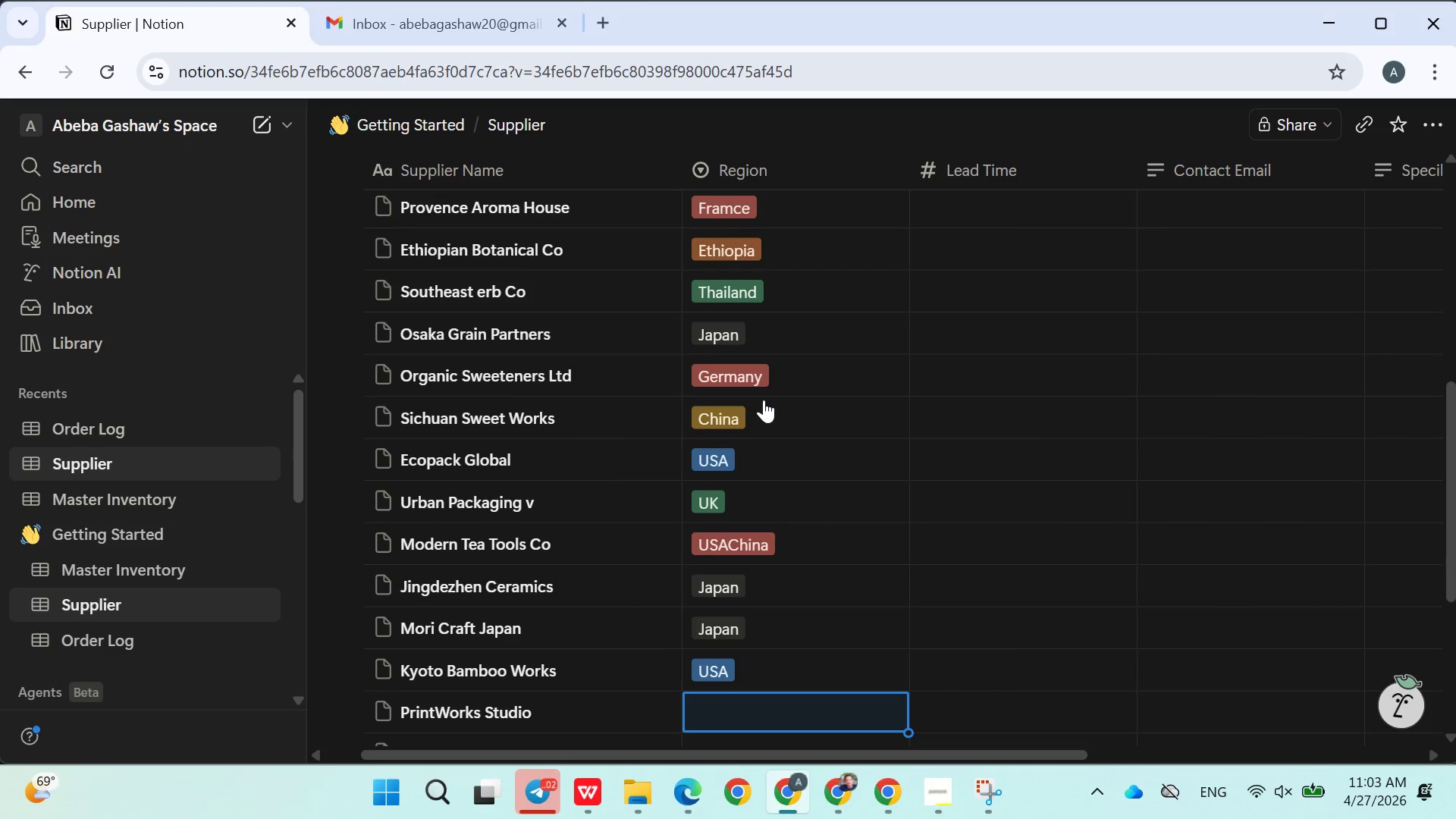 
 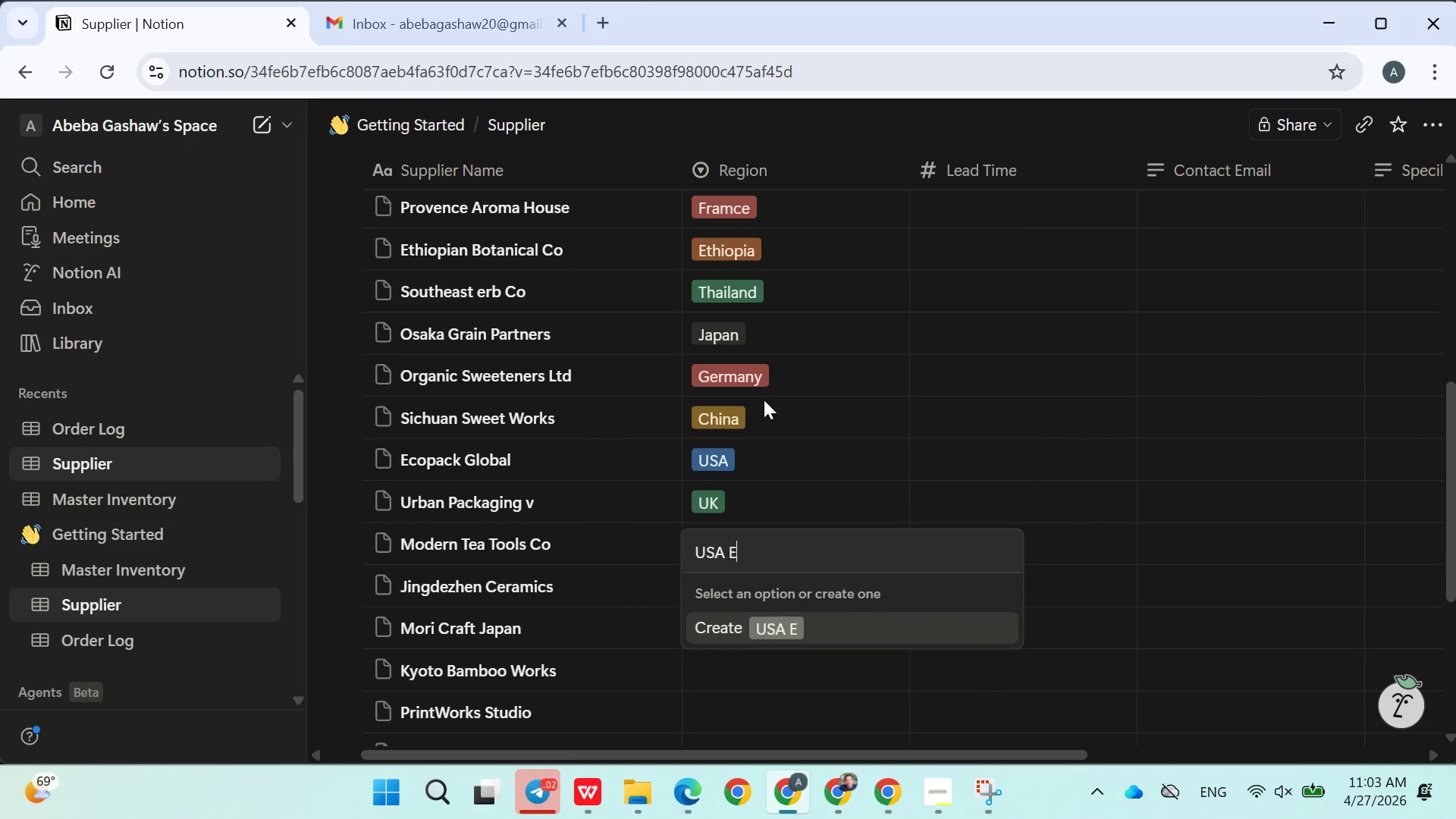 
key(Enter)
 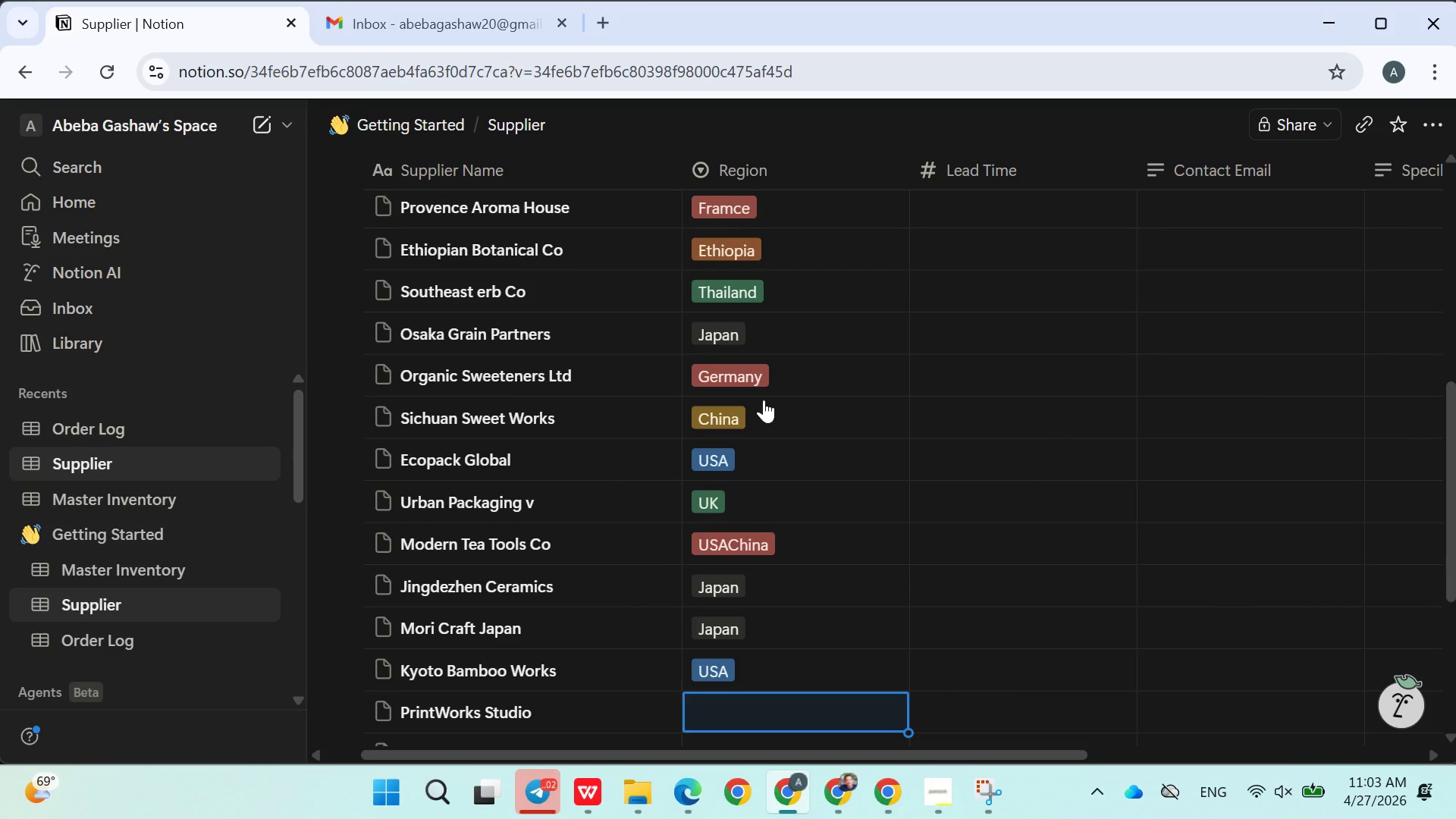 
type(Eth)
 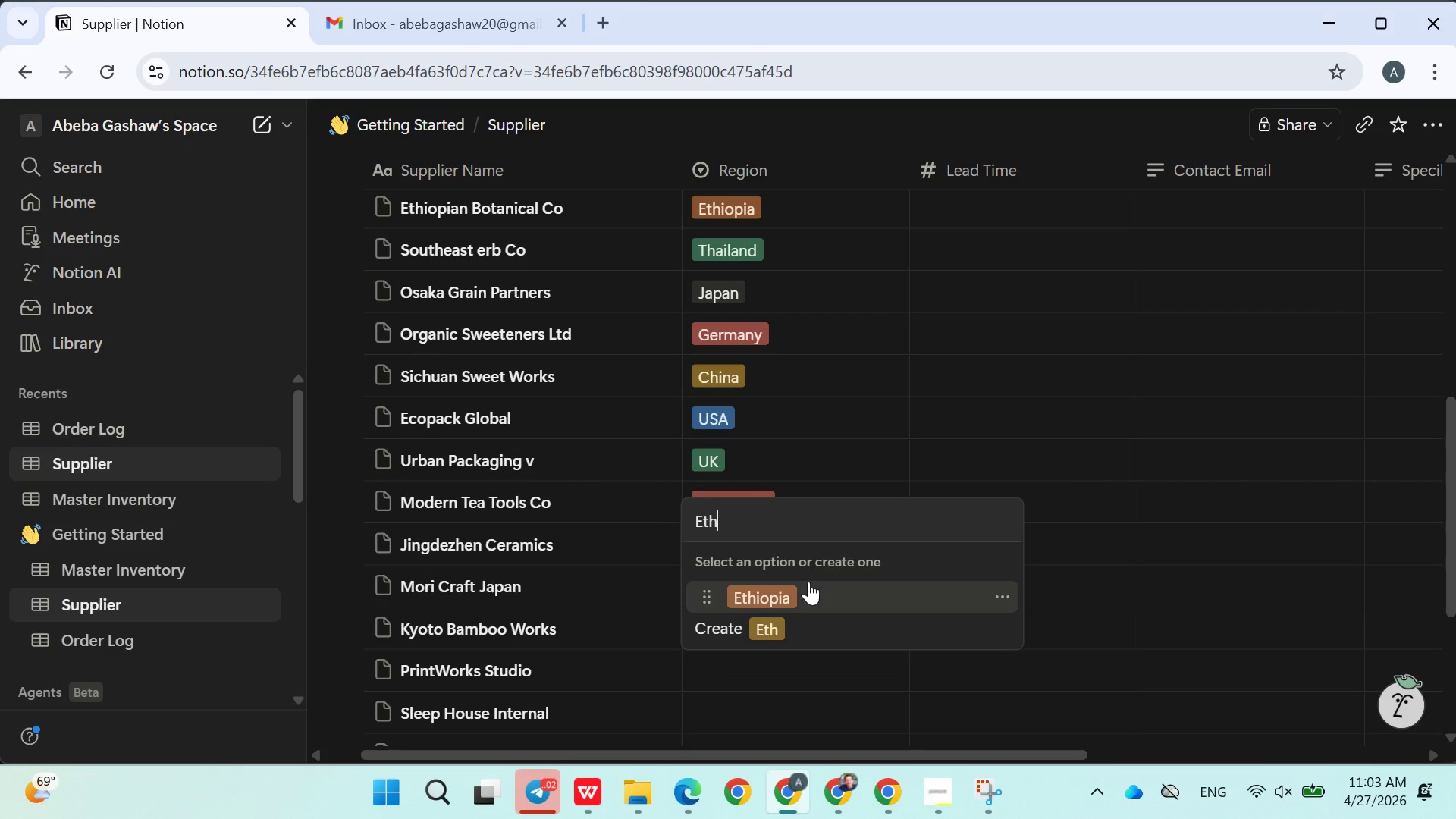 
left_click([801, 591])
 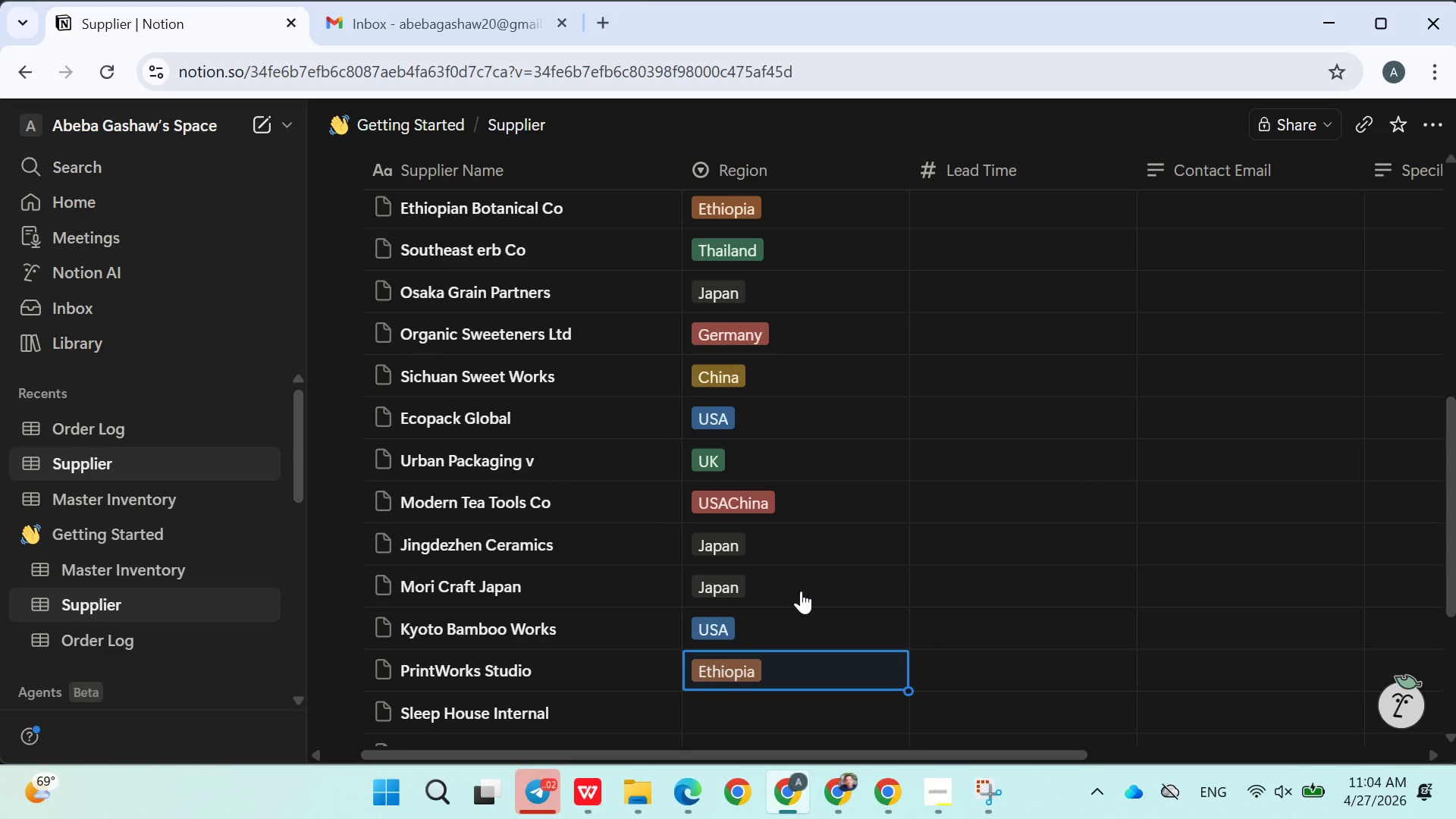 
wait(6.42)
 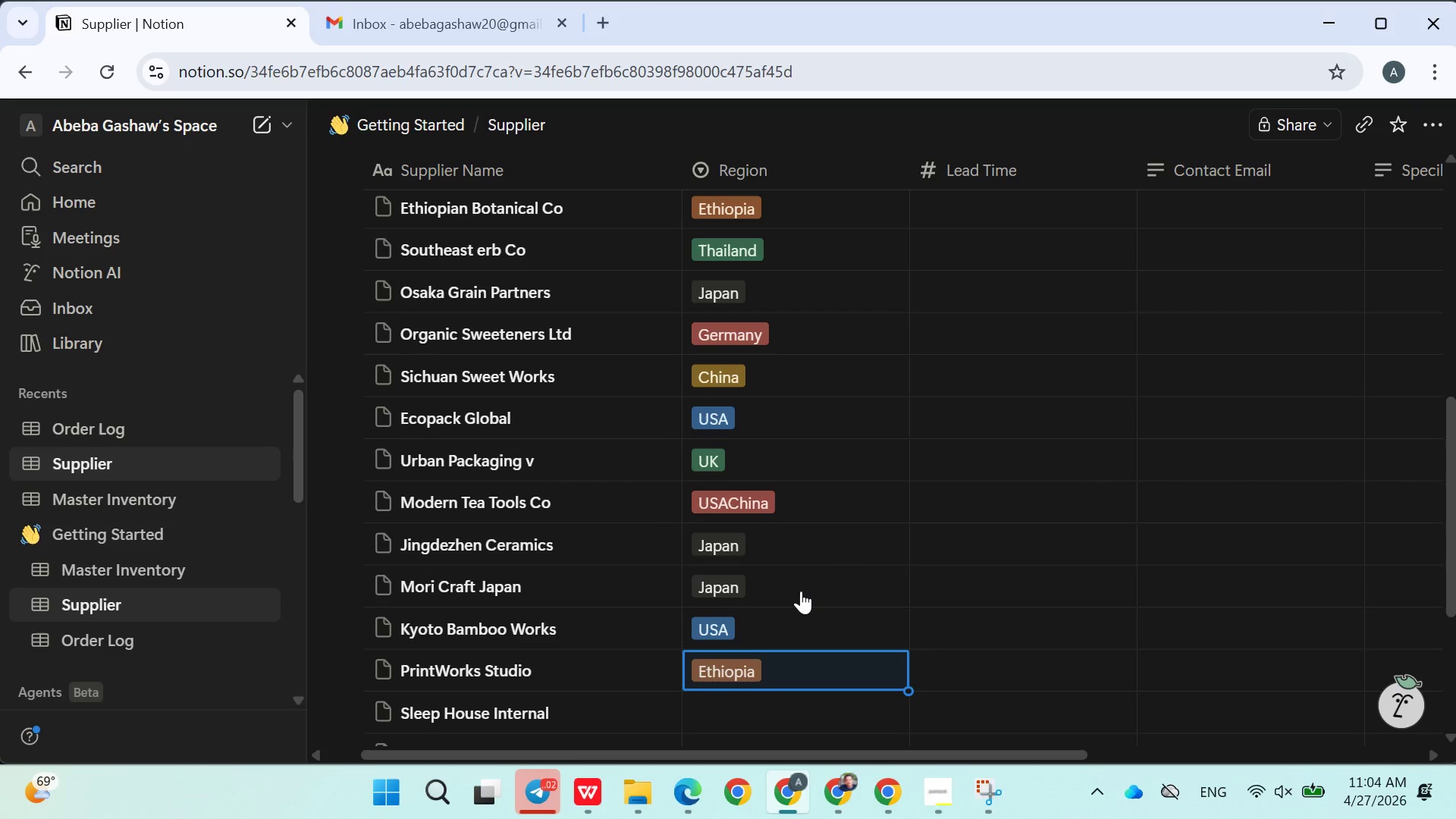 
left_click([753, 608])
 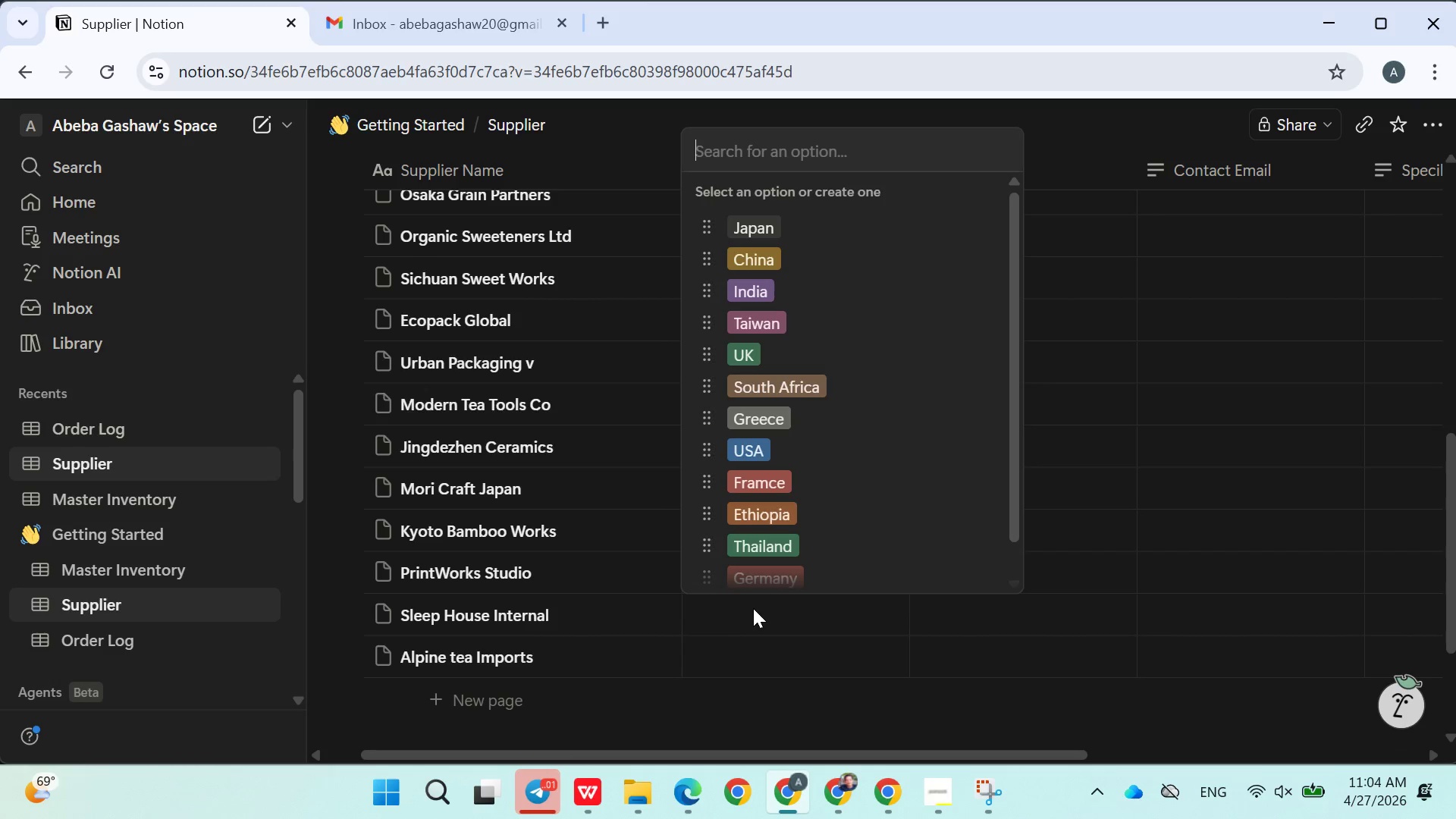 
wait(9.42)
 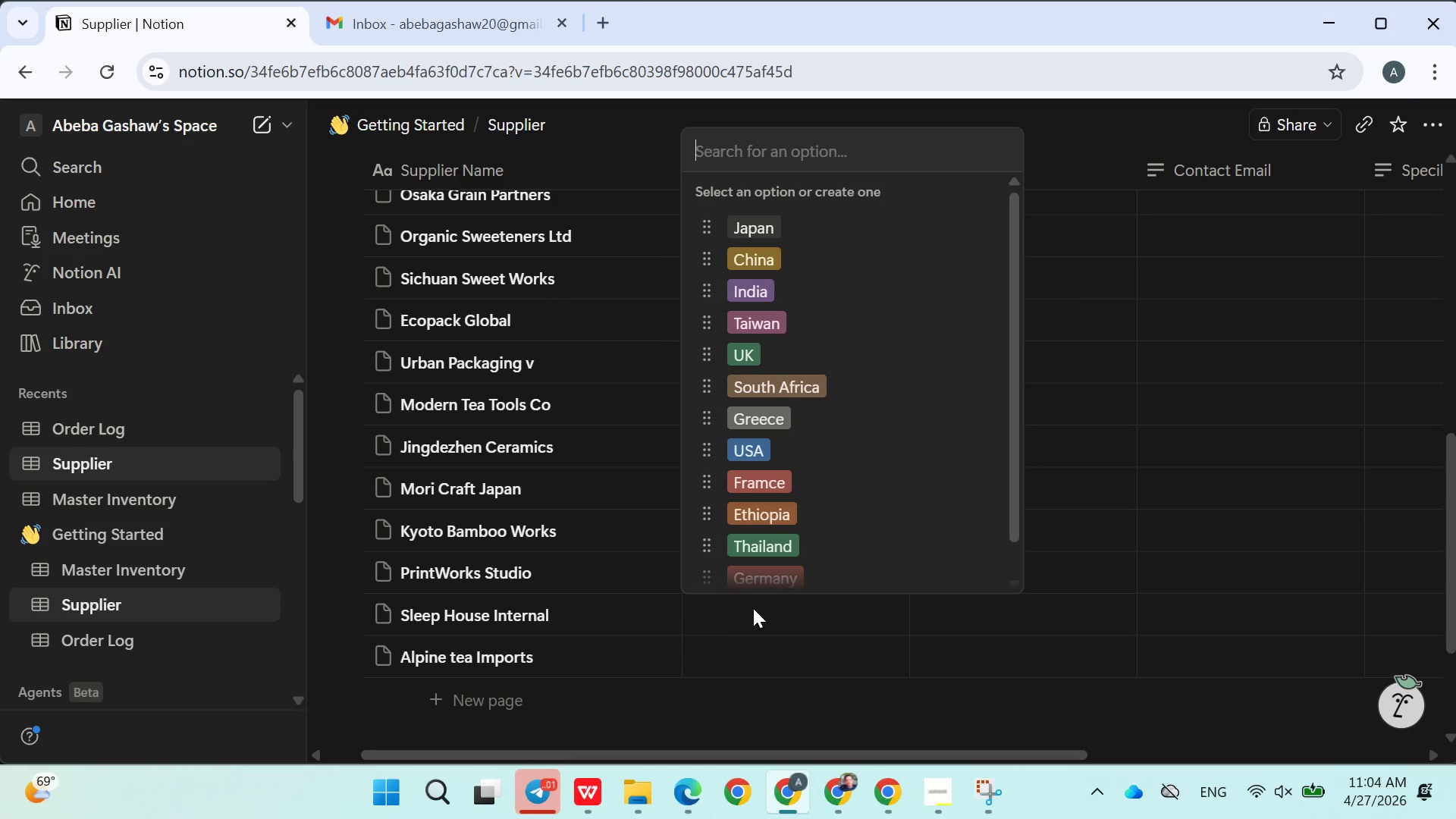 
left_click([720, 609])
 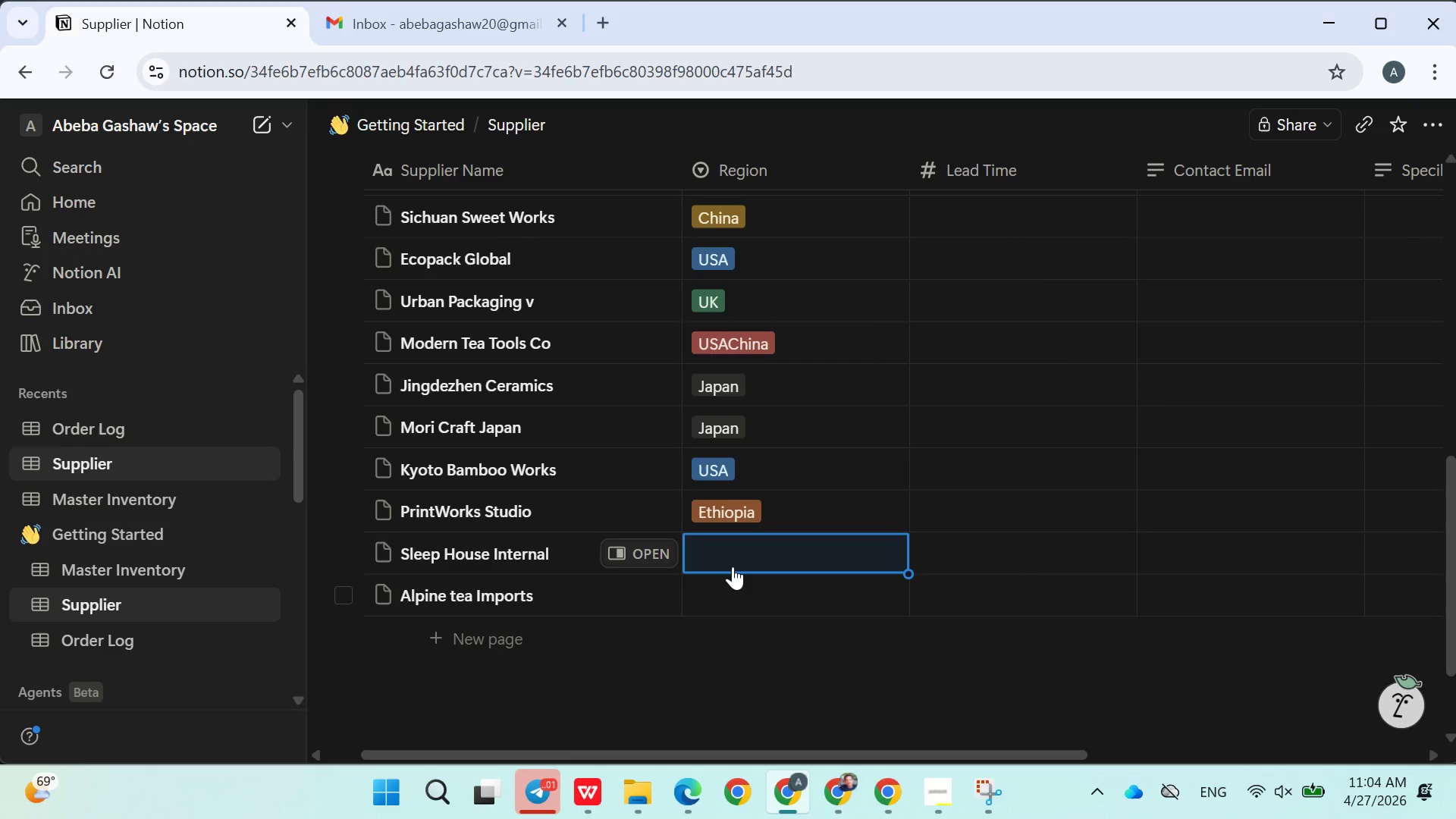 
left_click([744, 552])
 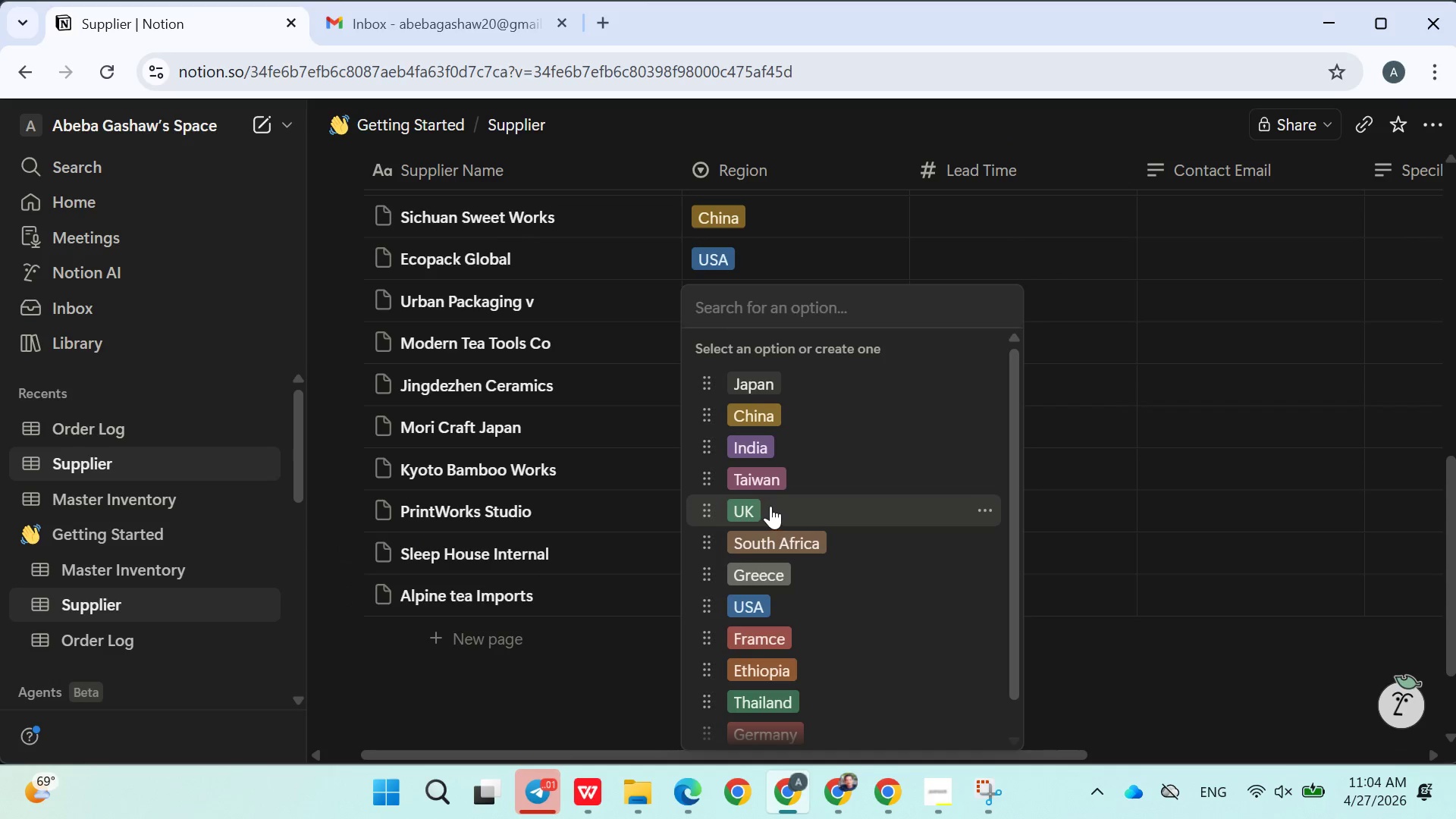 
left_click([770, 506])
 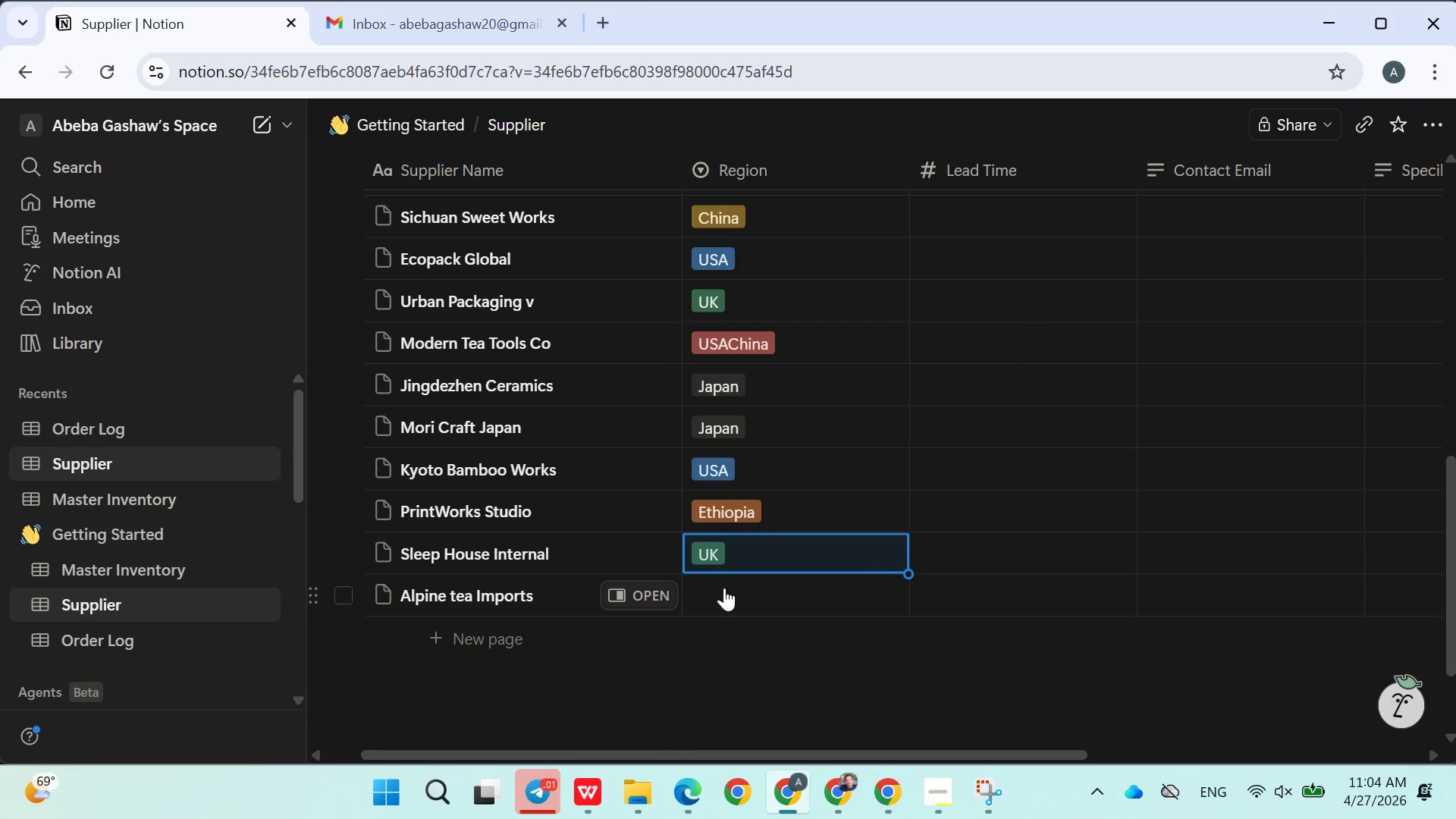 
left_click([724, 588])
 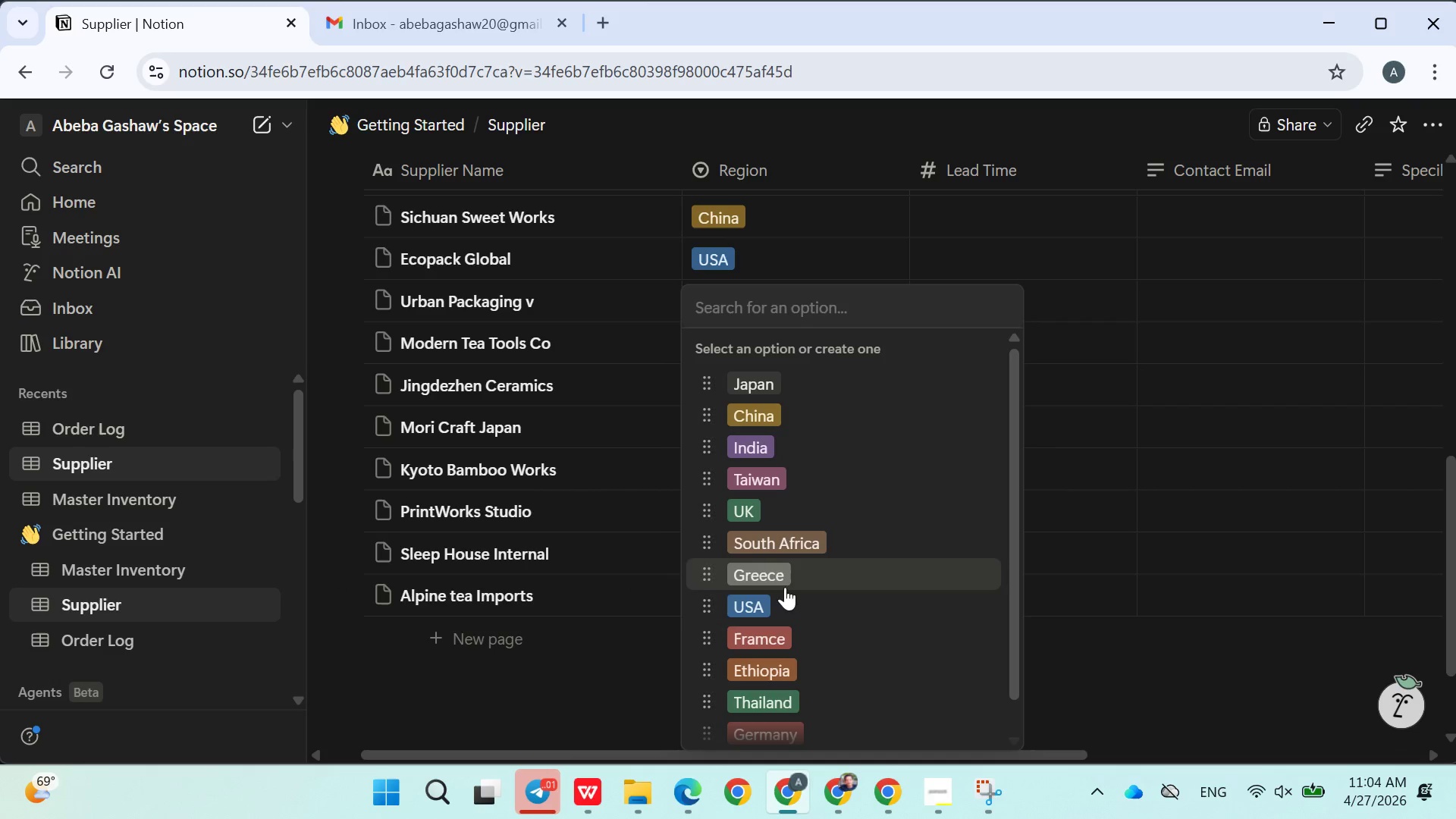 
left_click([624, 656])
 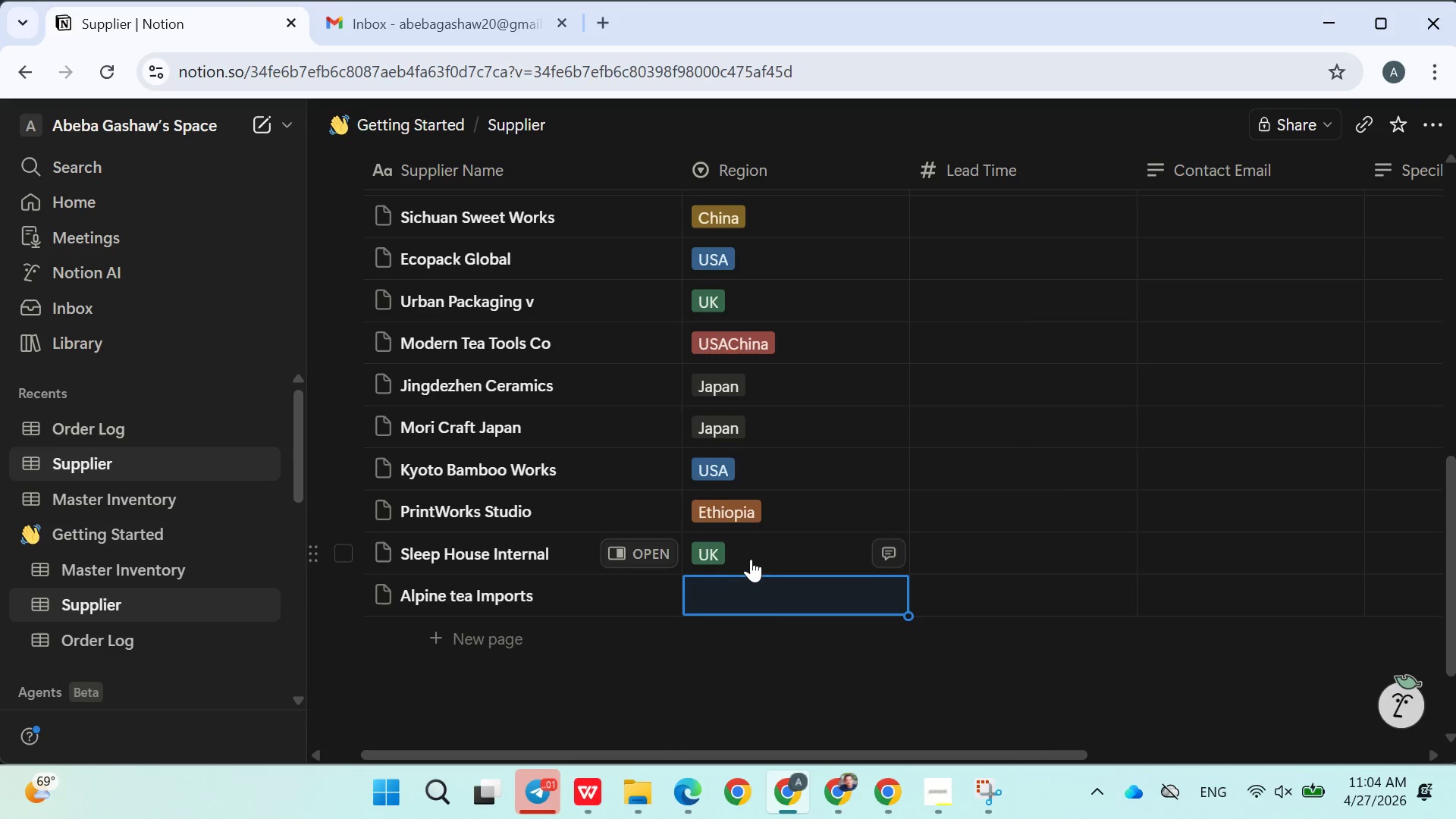 
left_click([743, 604])
 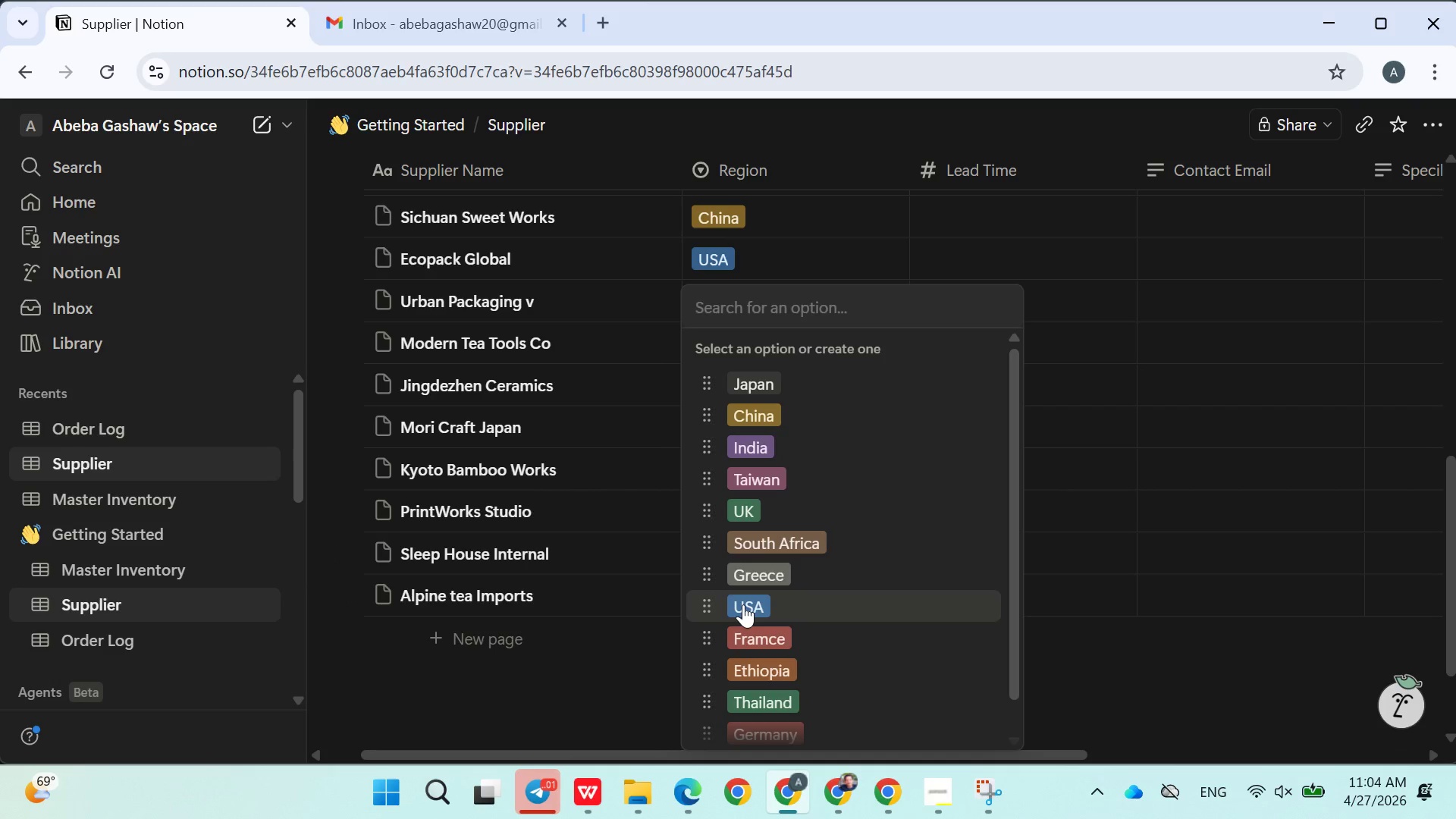 
type(Swi)
 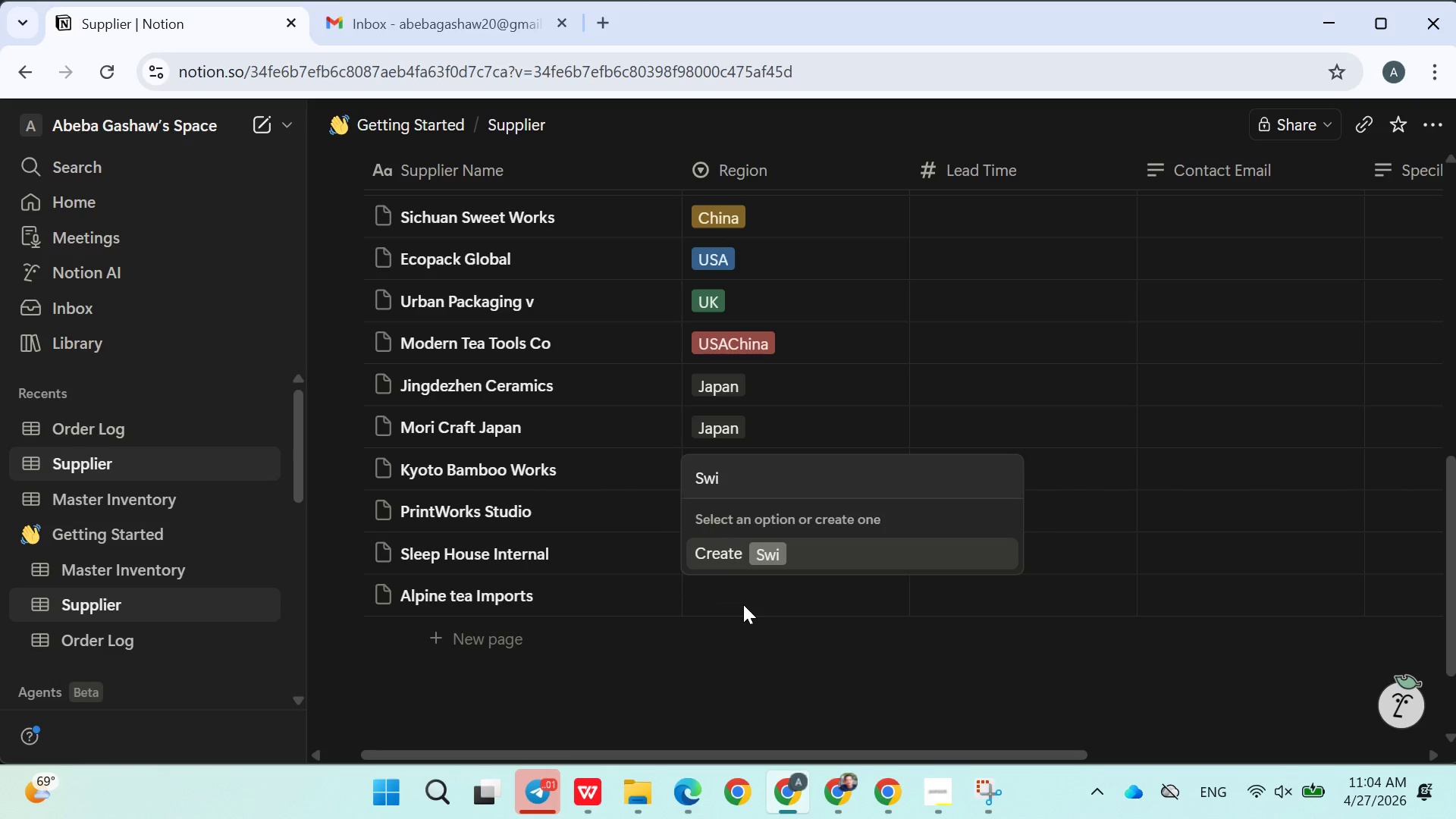 
wait(6.92)
 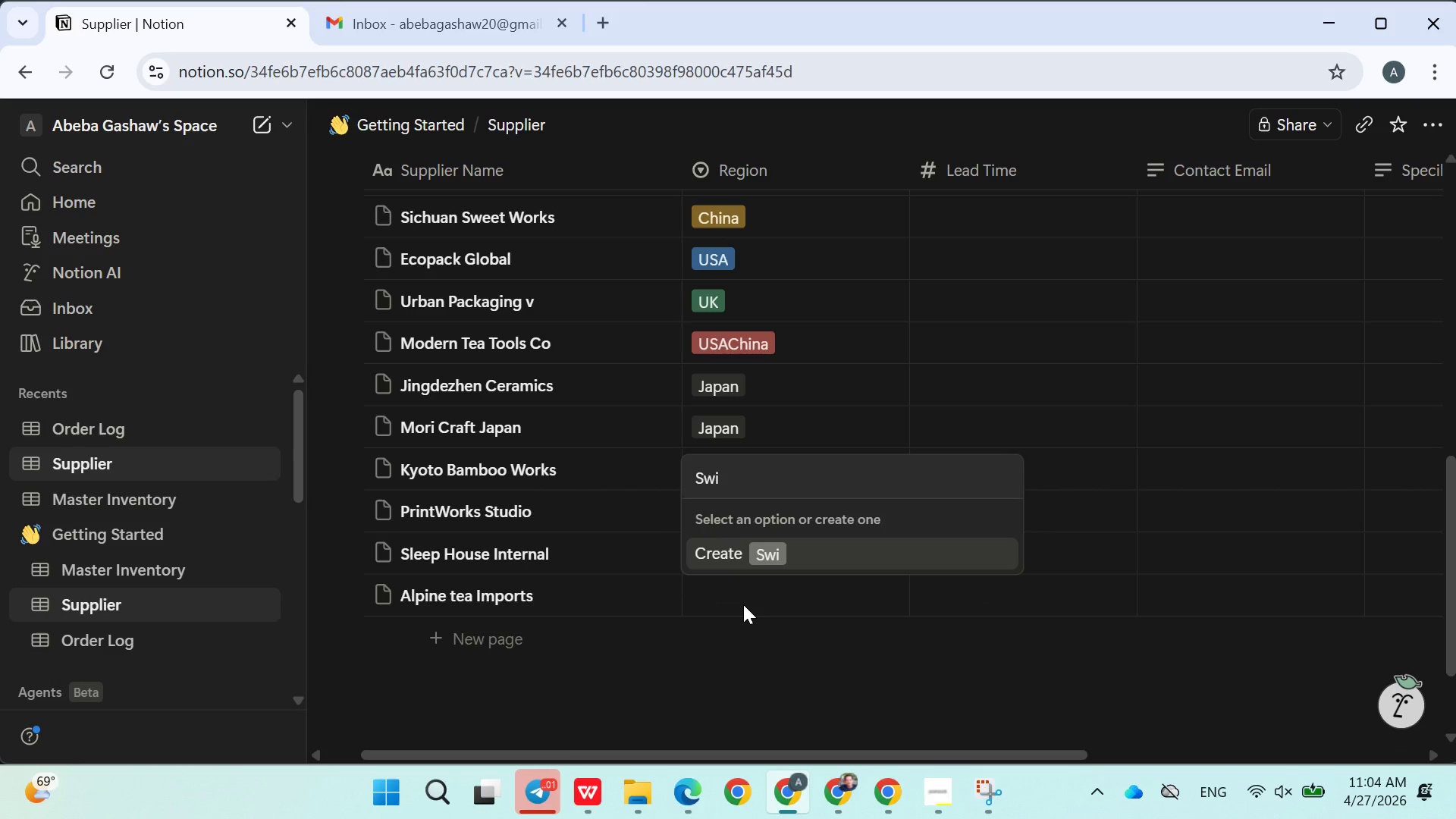 
double_click([474, 596])
 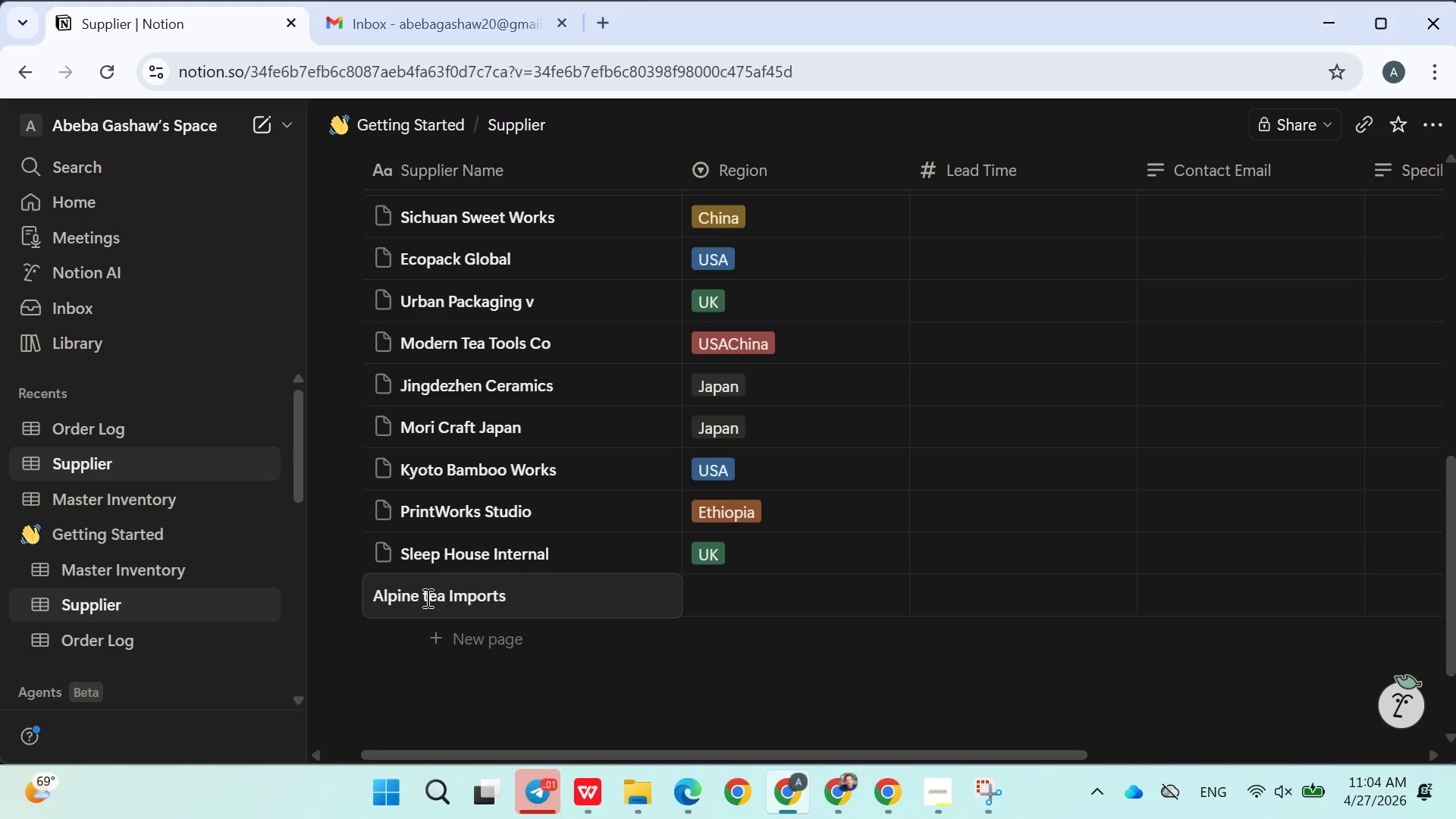 
left_click([425, 598])
 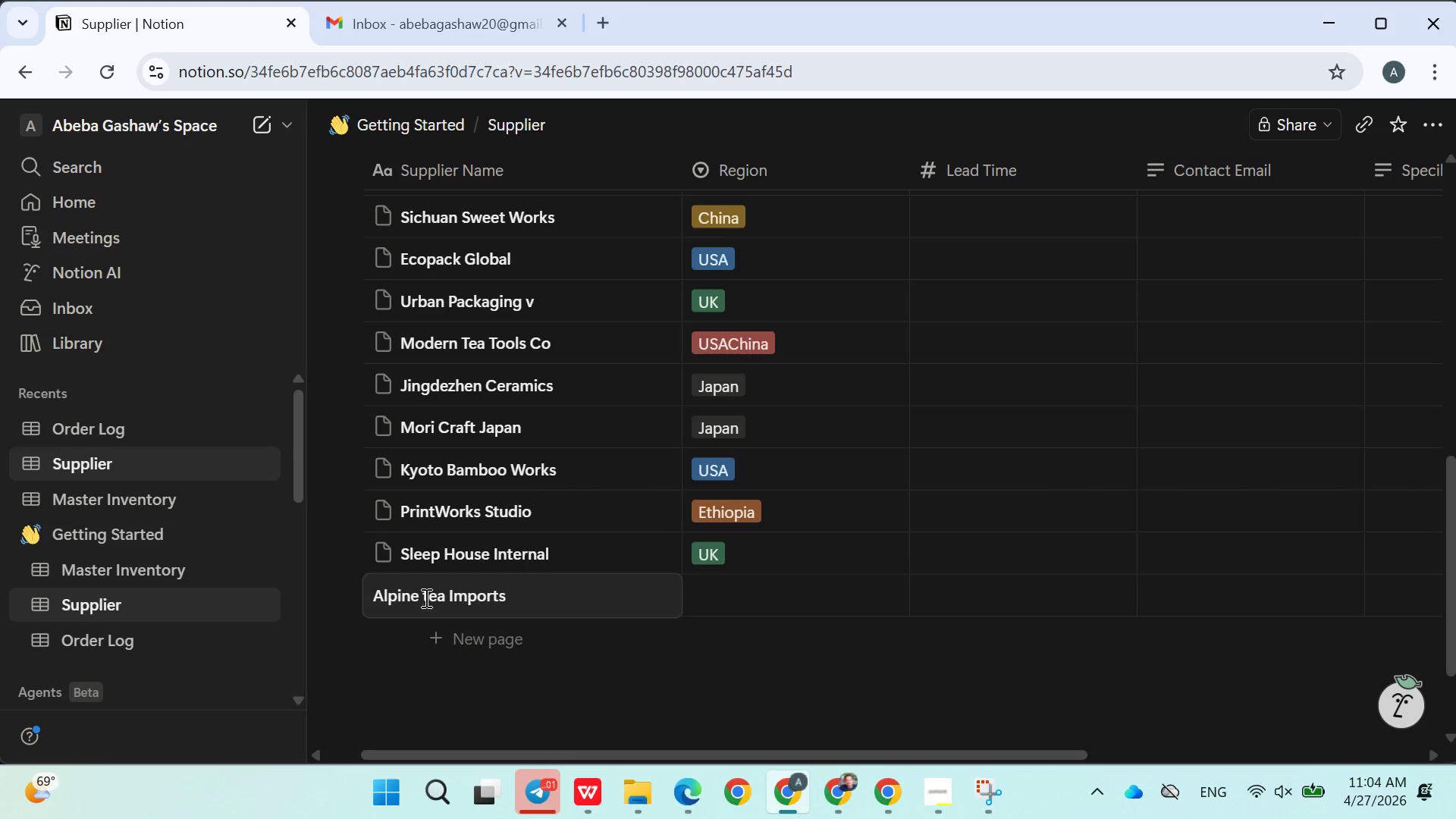 
key(ArrowRight)
 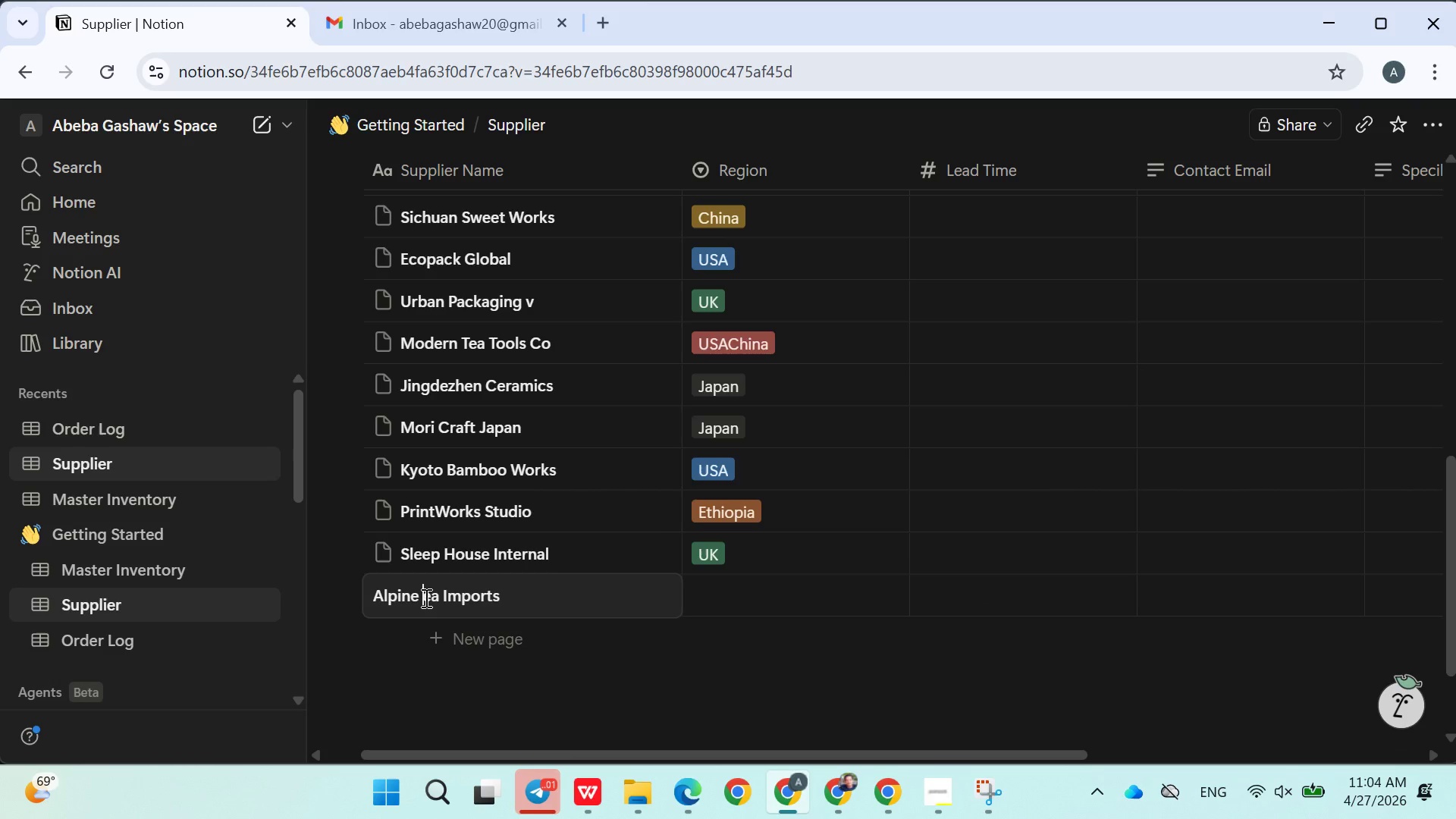 
key(Backspace)
 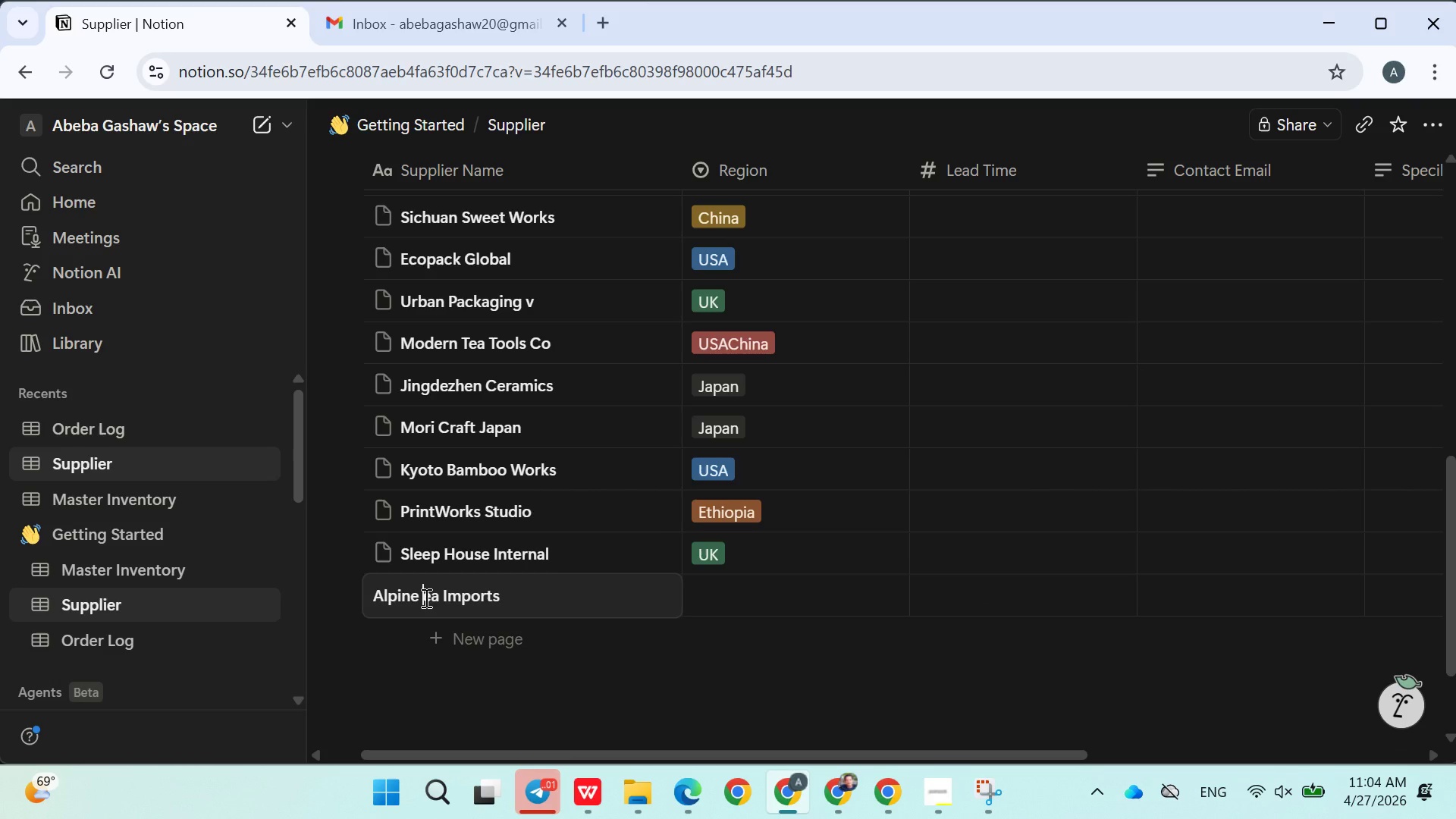 
key(Shift+ShiftLeft)
 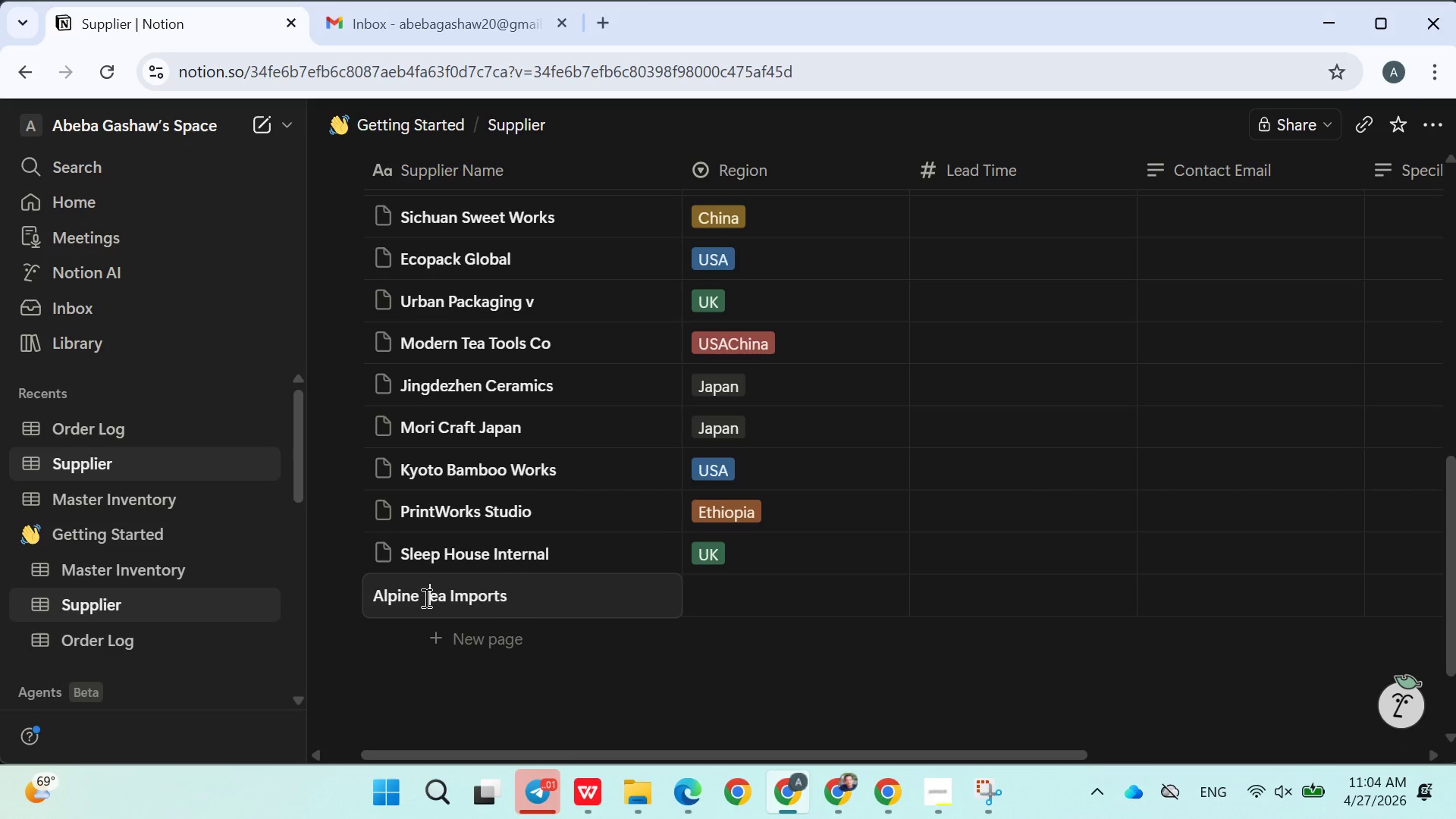 
key(Shift+T)
 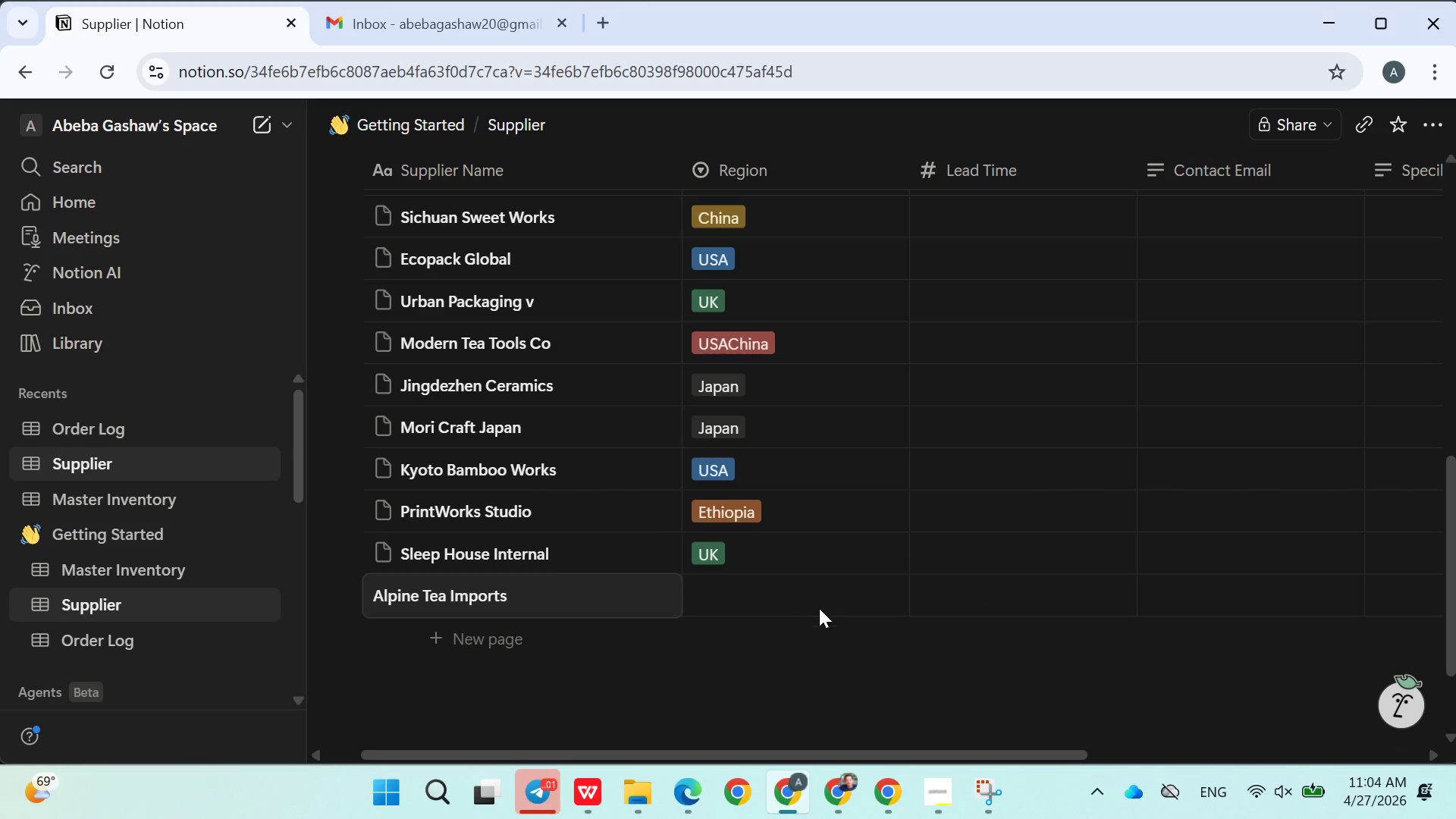 
left_click([748, 596])
 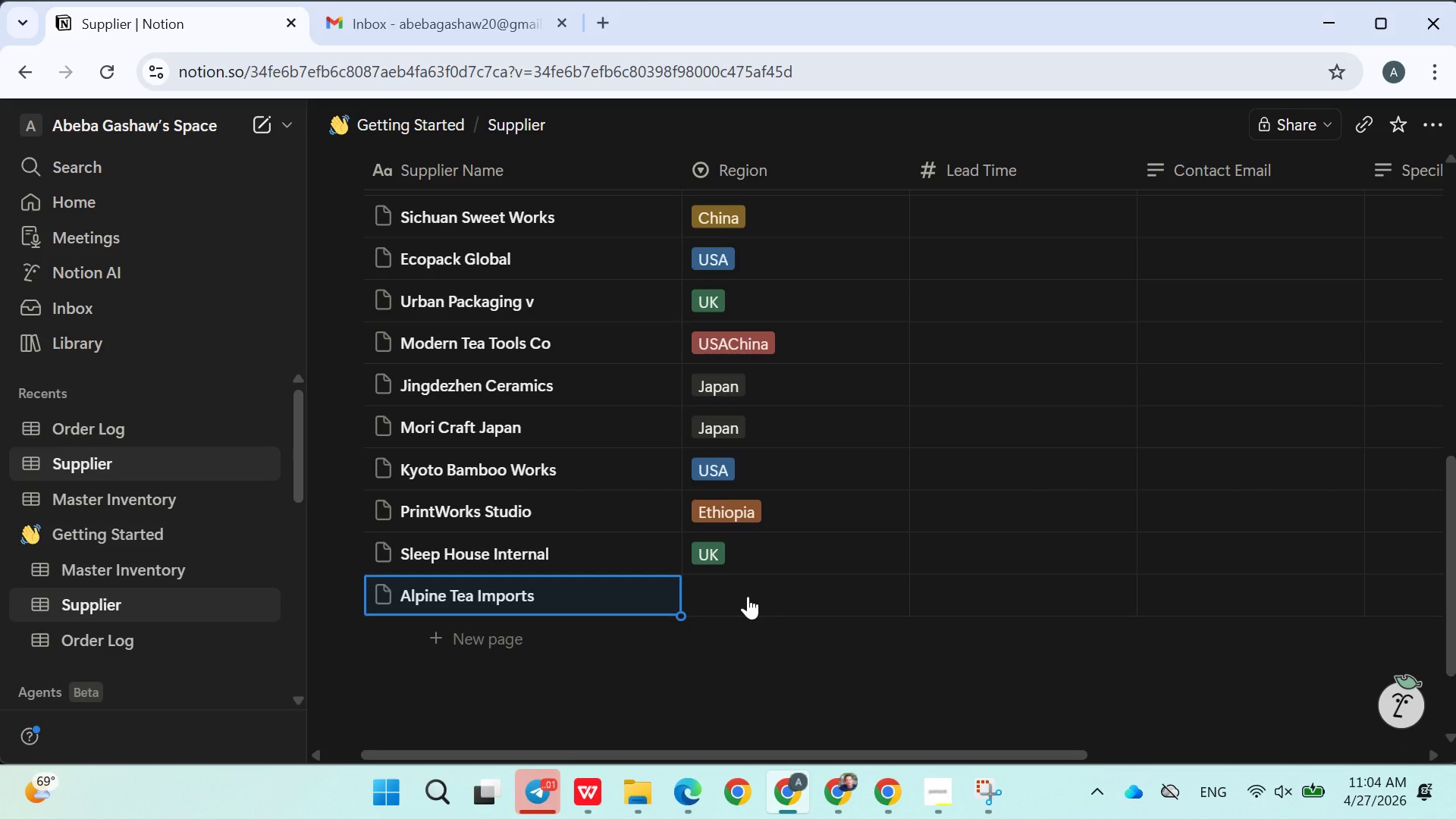 
left_click([748, 596])
 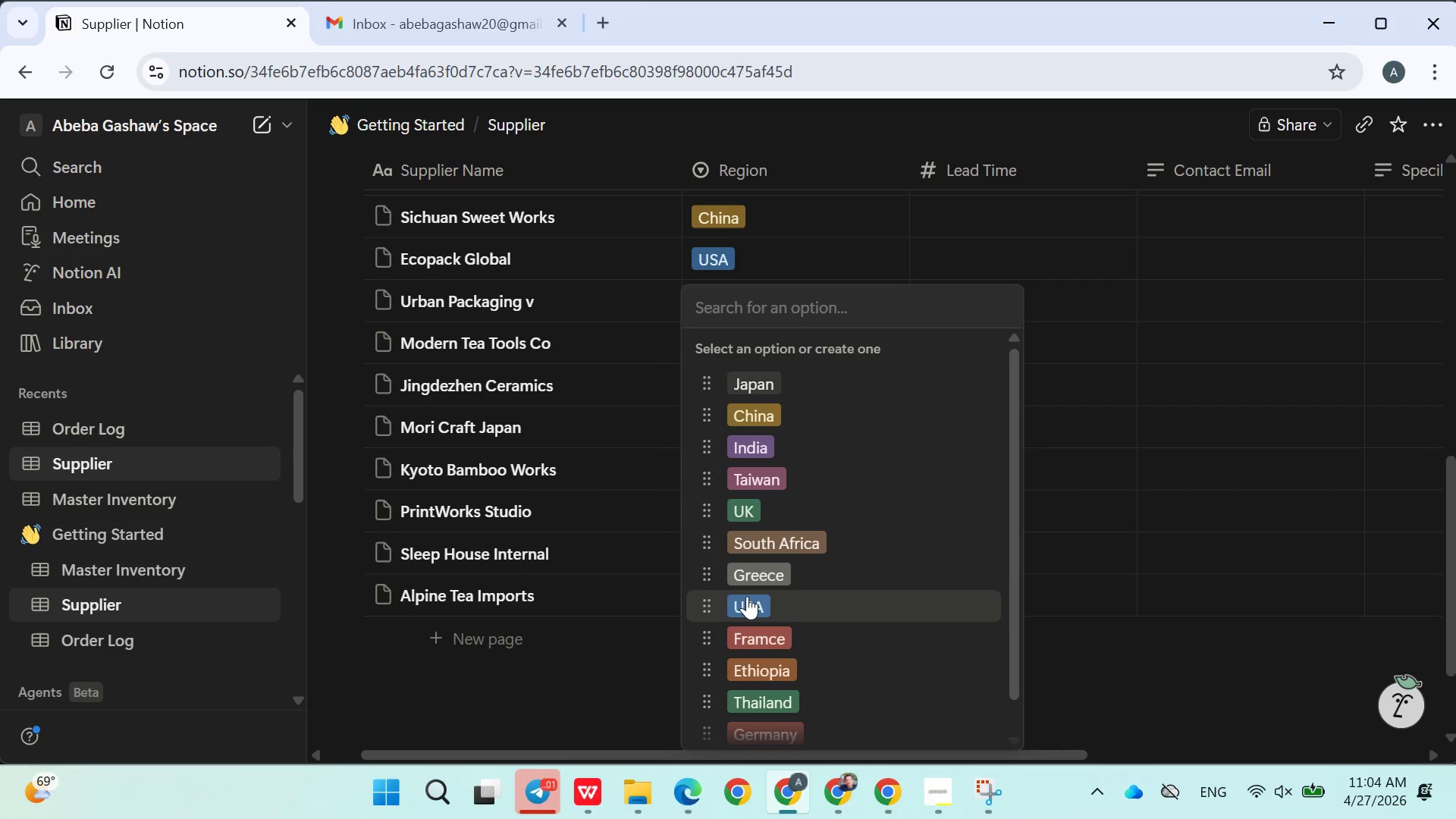 
wait(5.56)
 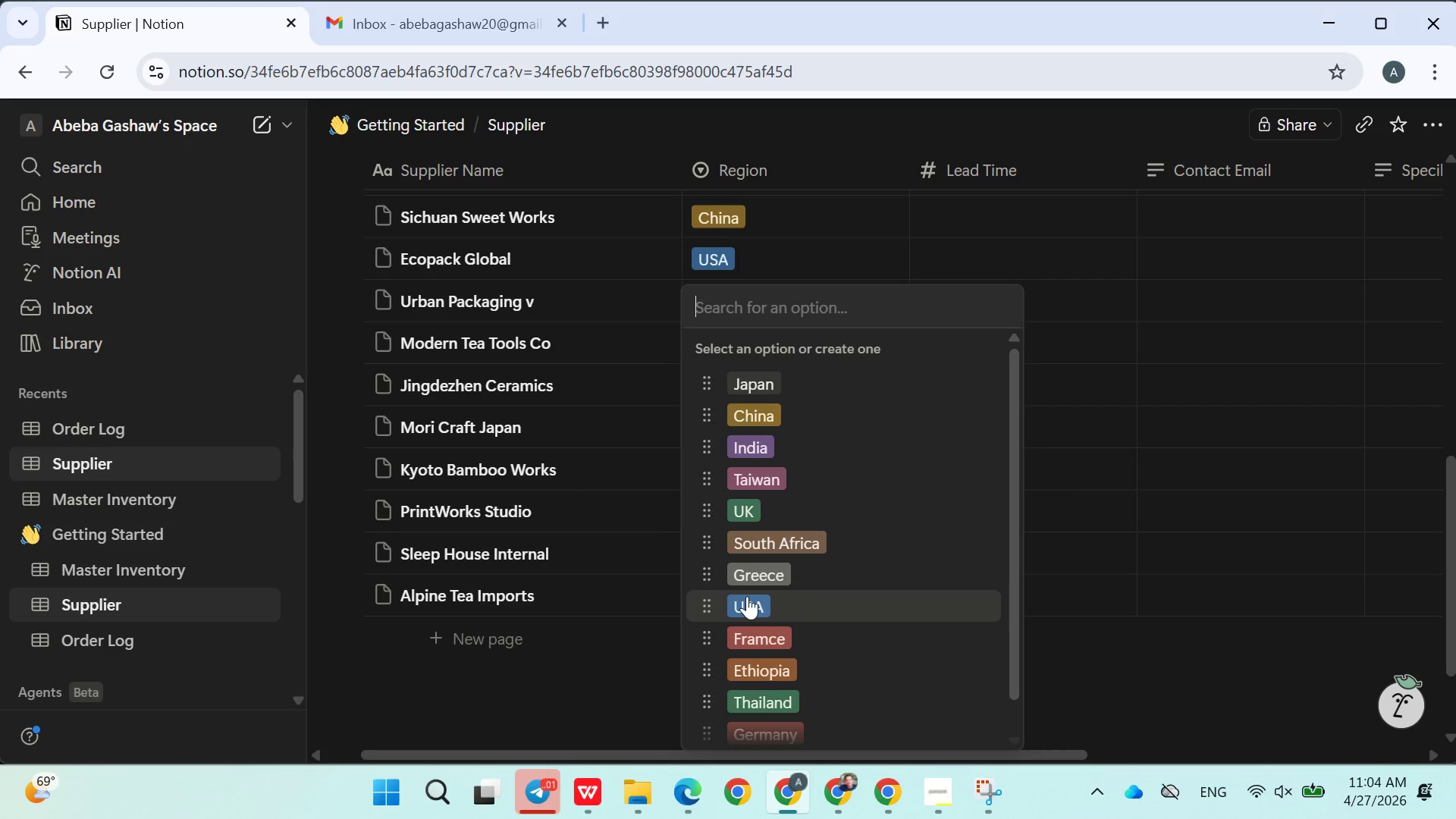 
type(Swi)
 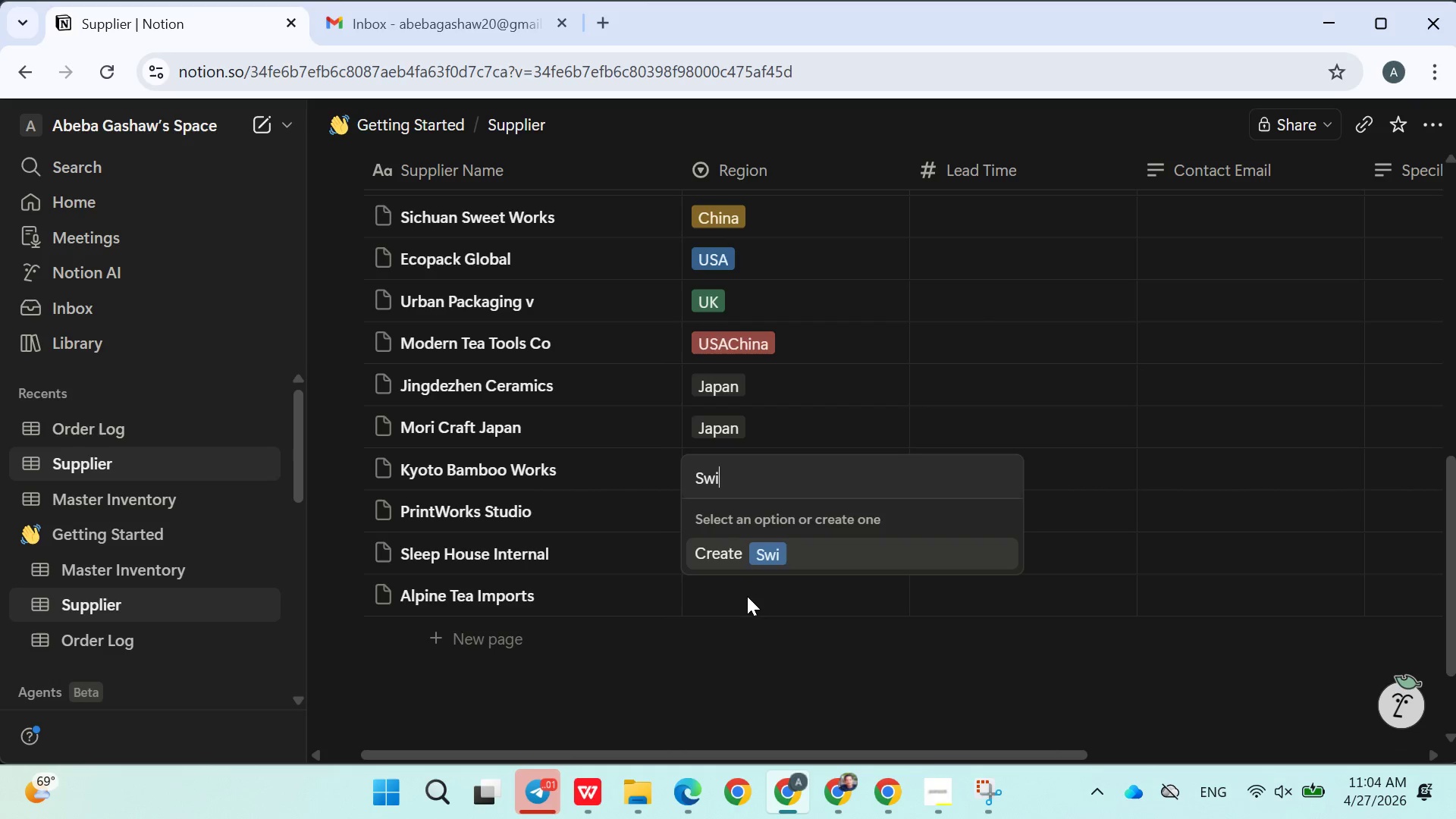 
type(tzweland)
 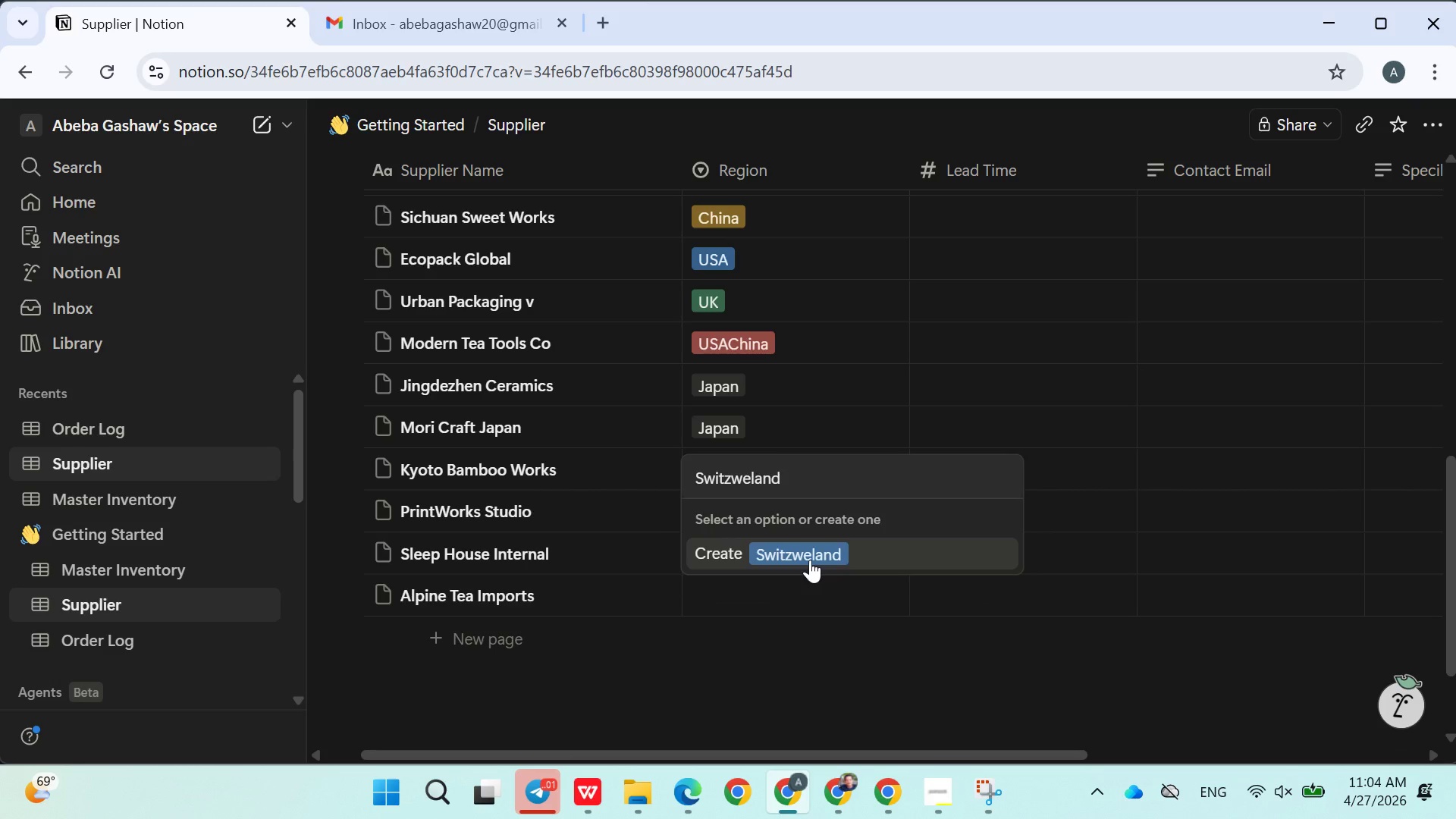 
left_click([810, 560])
 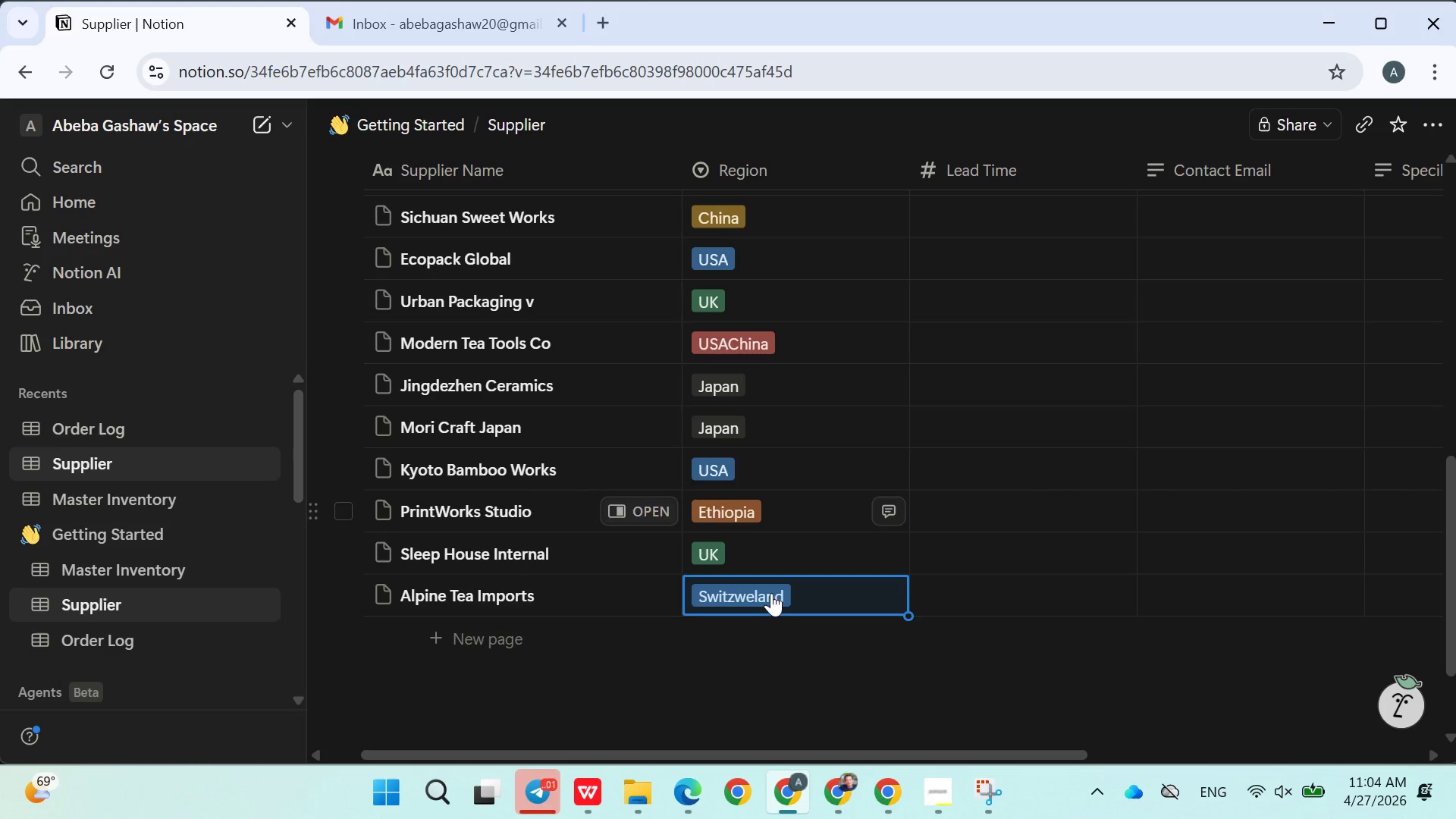 
left_click([771, 599])
 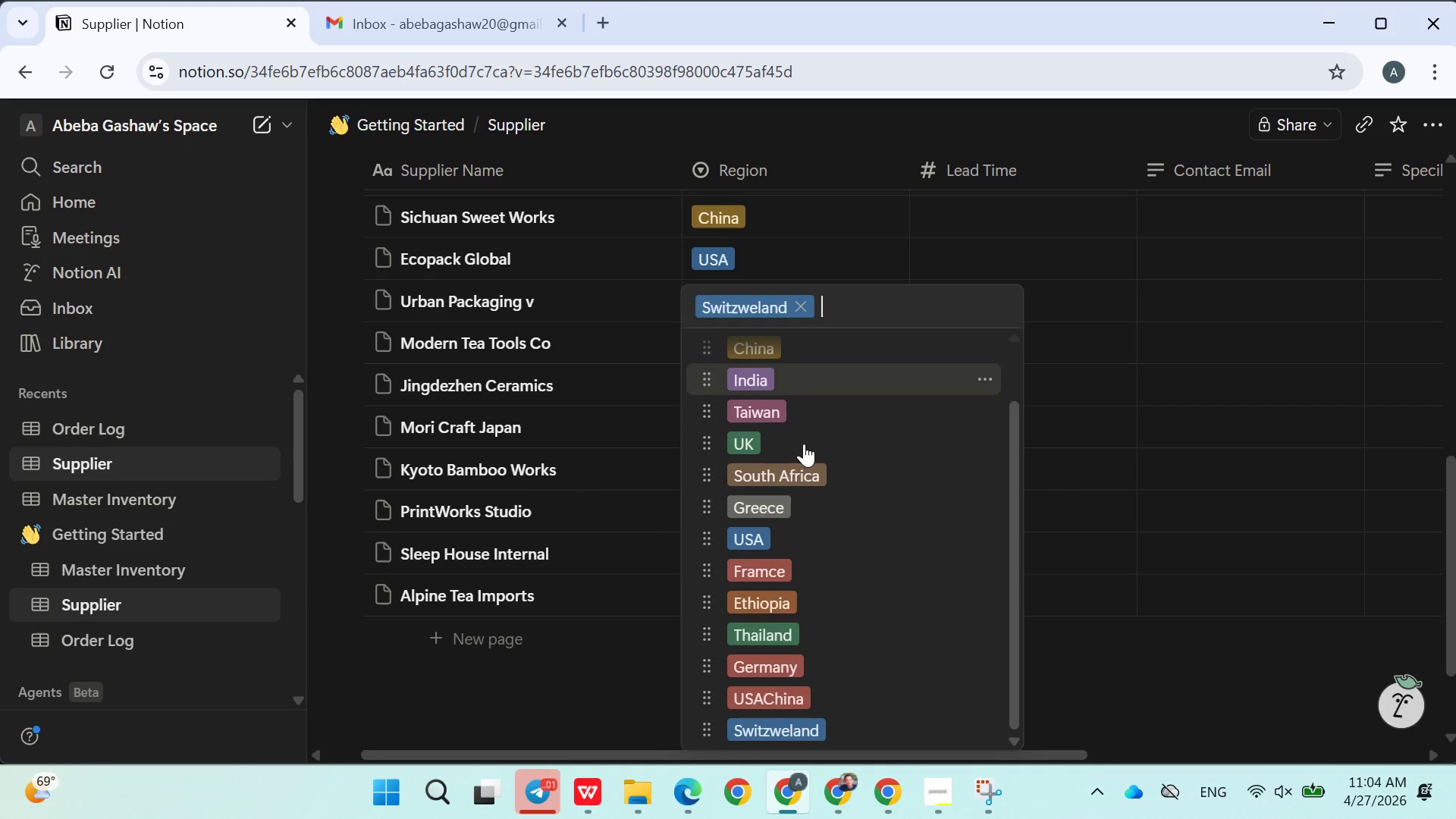 
left_click([835, 725])
 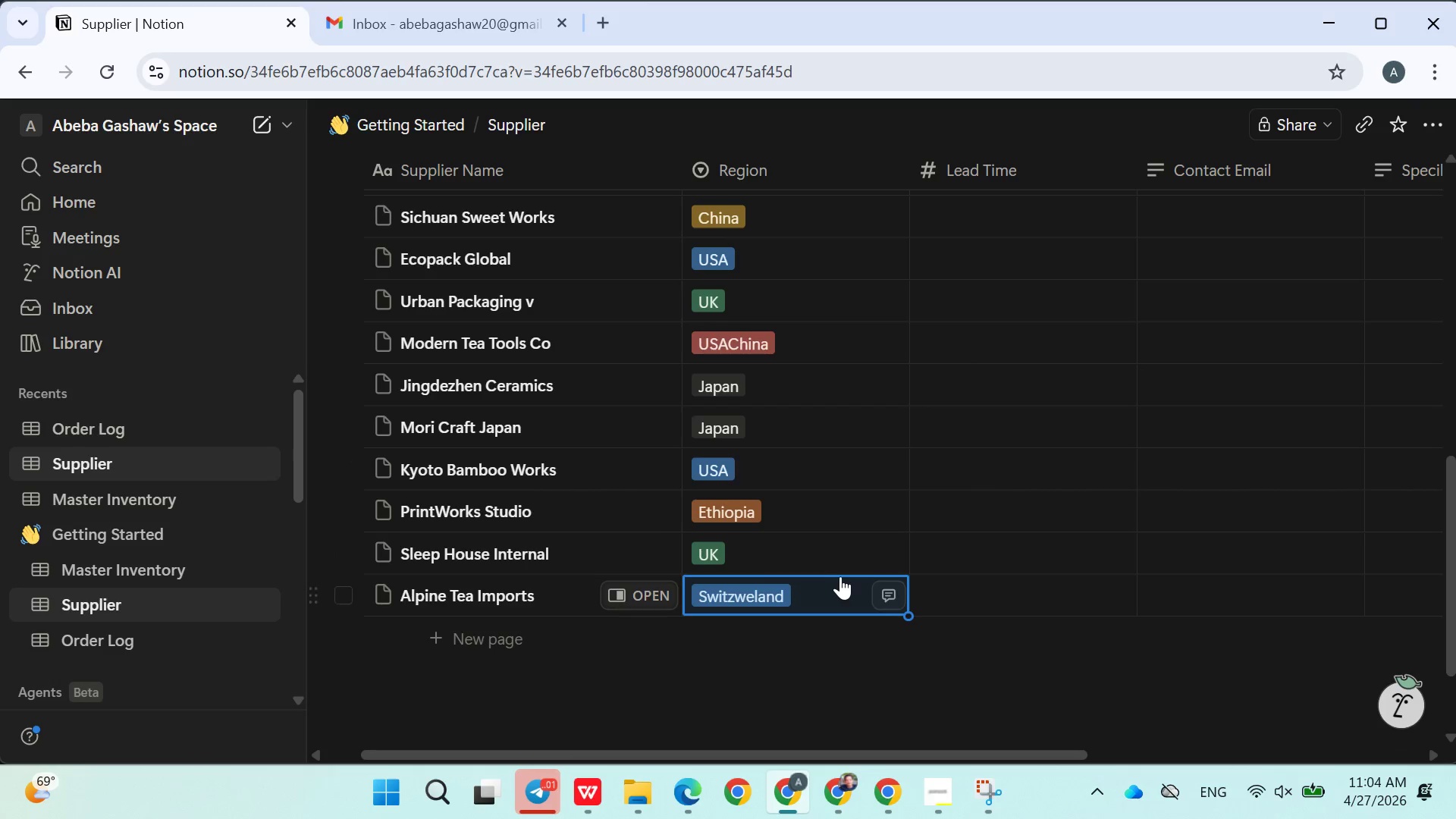 
left_click([790, 594])
 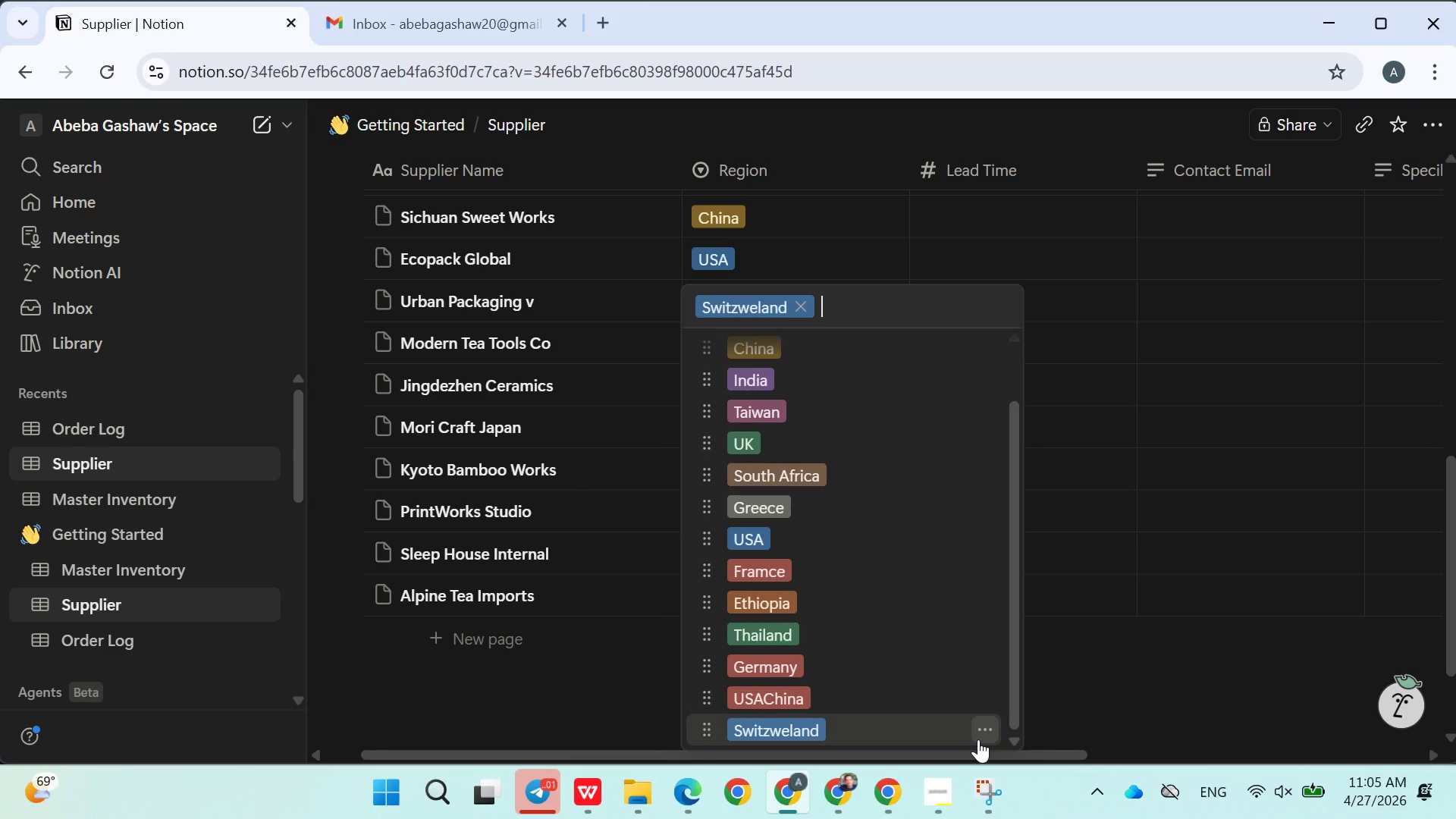 
left_click([978, 739])
 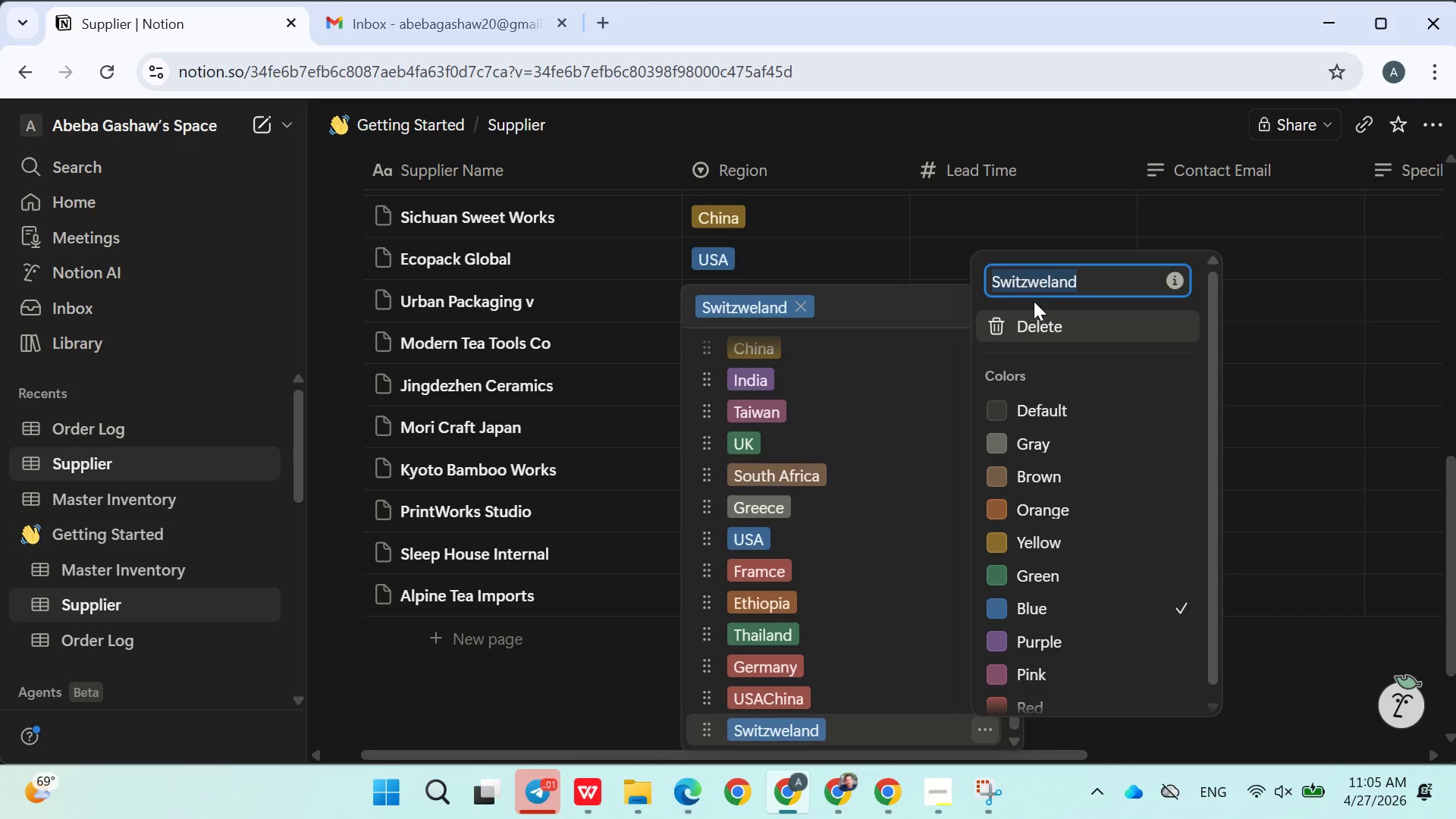 
left_click([1033, 284])
 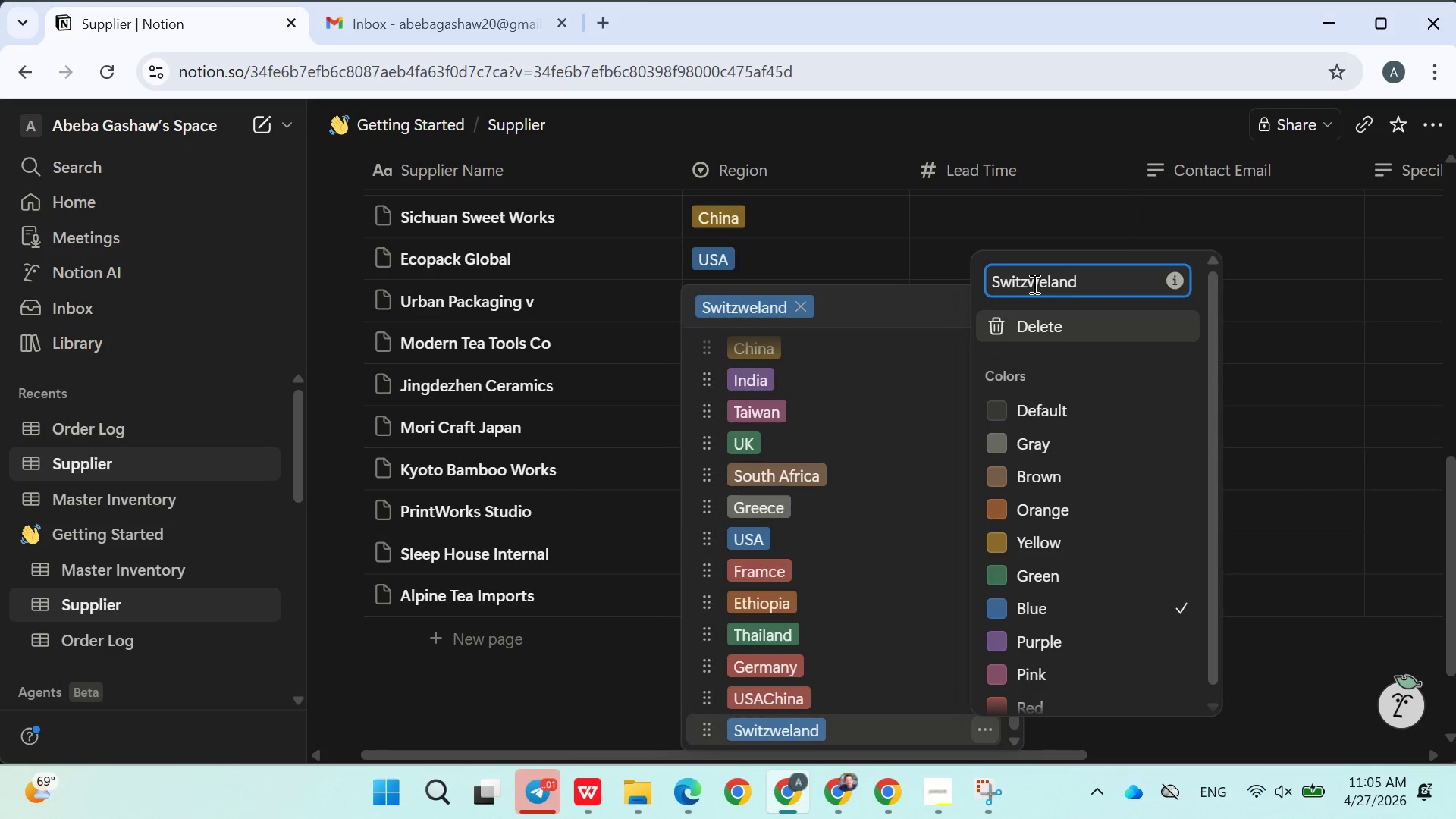 
key(ArrowRight)
 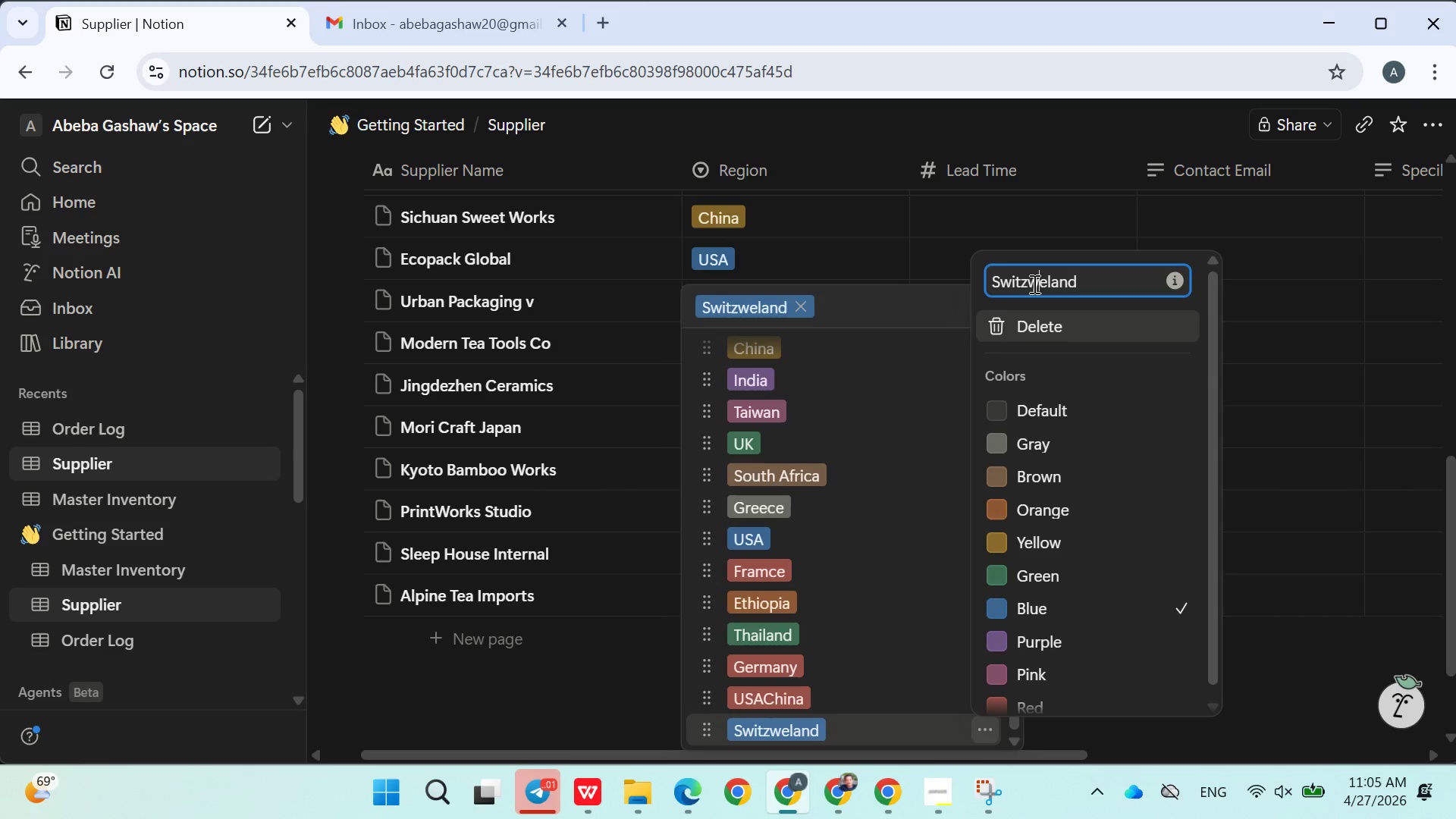 
key(Backspace)
 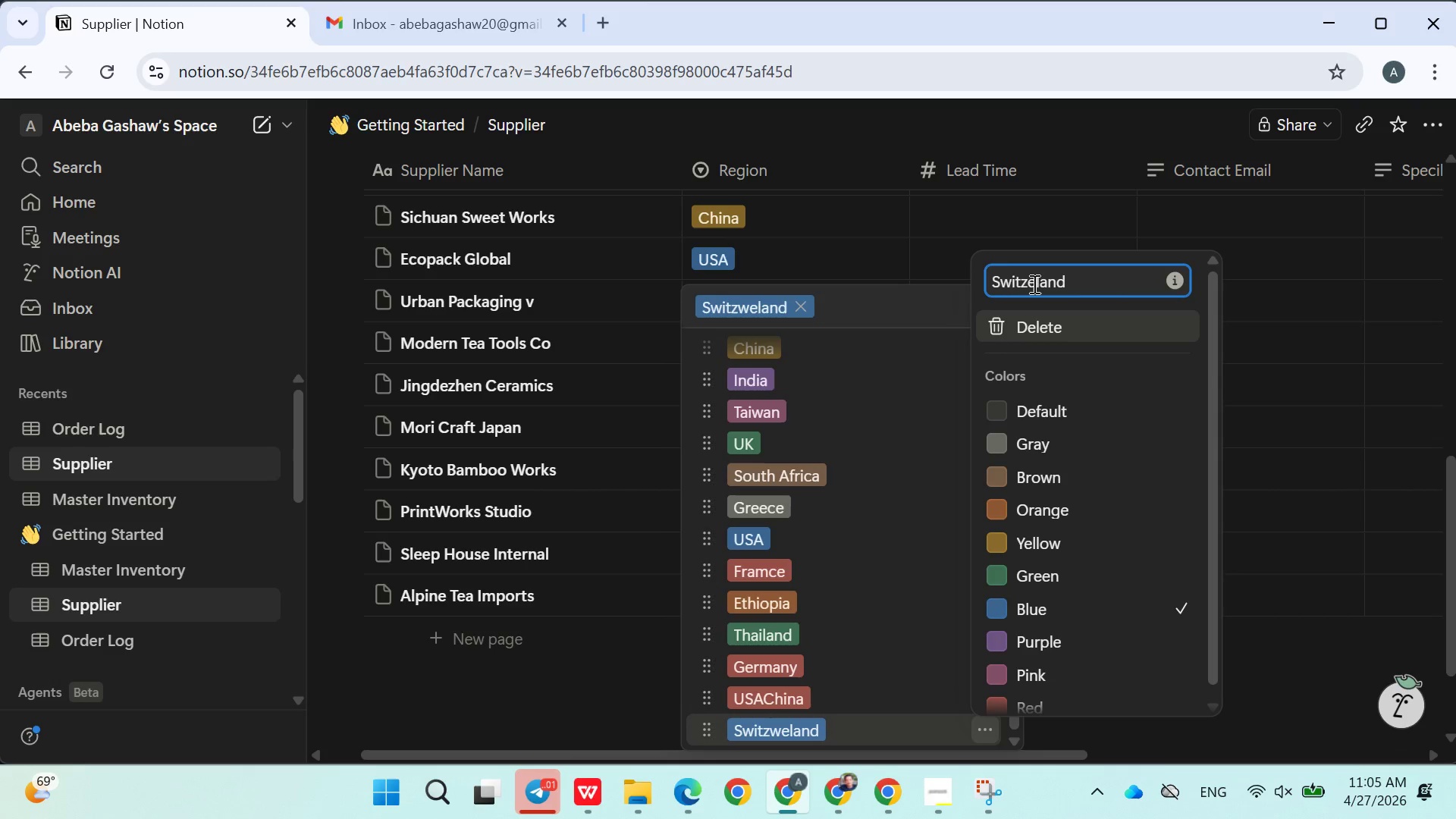 
key(E)
 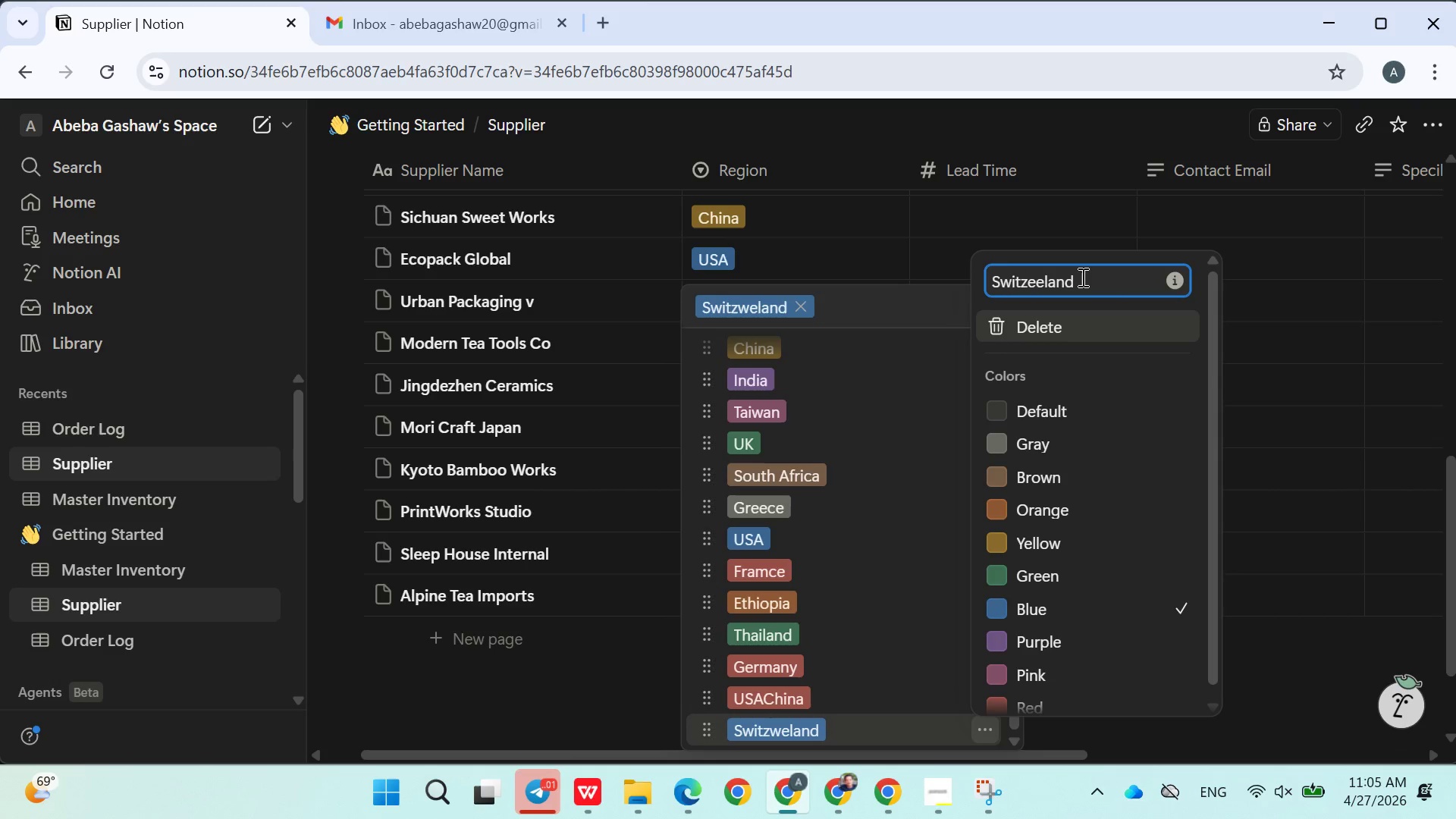 
wait(5.08)
 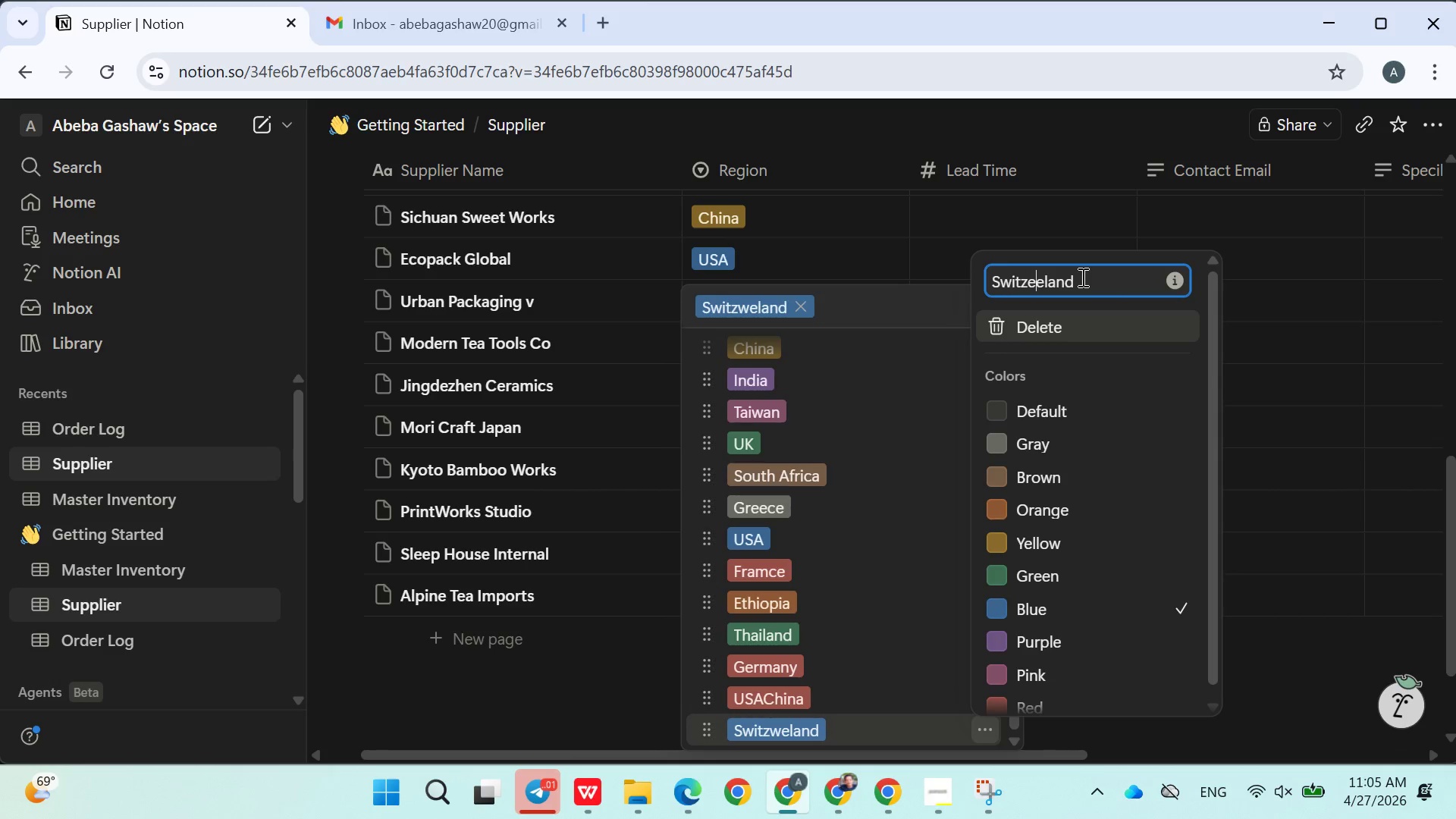 
key(Enter)
 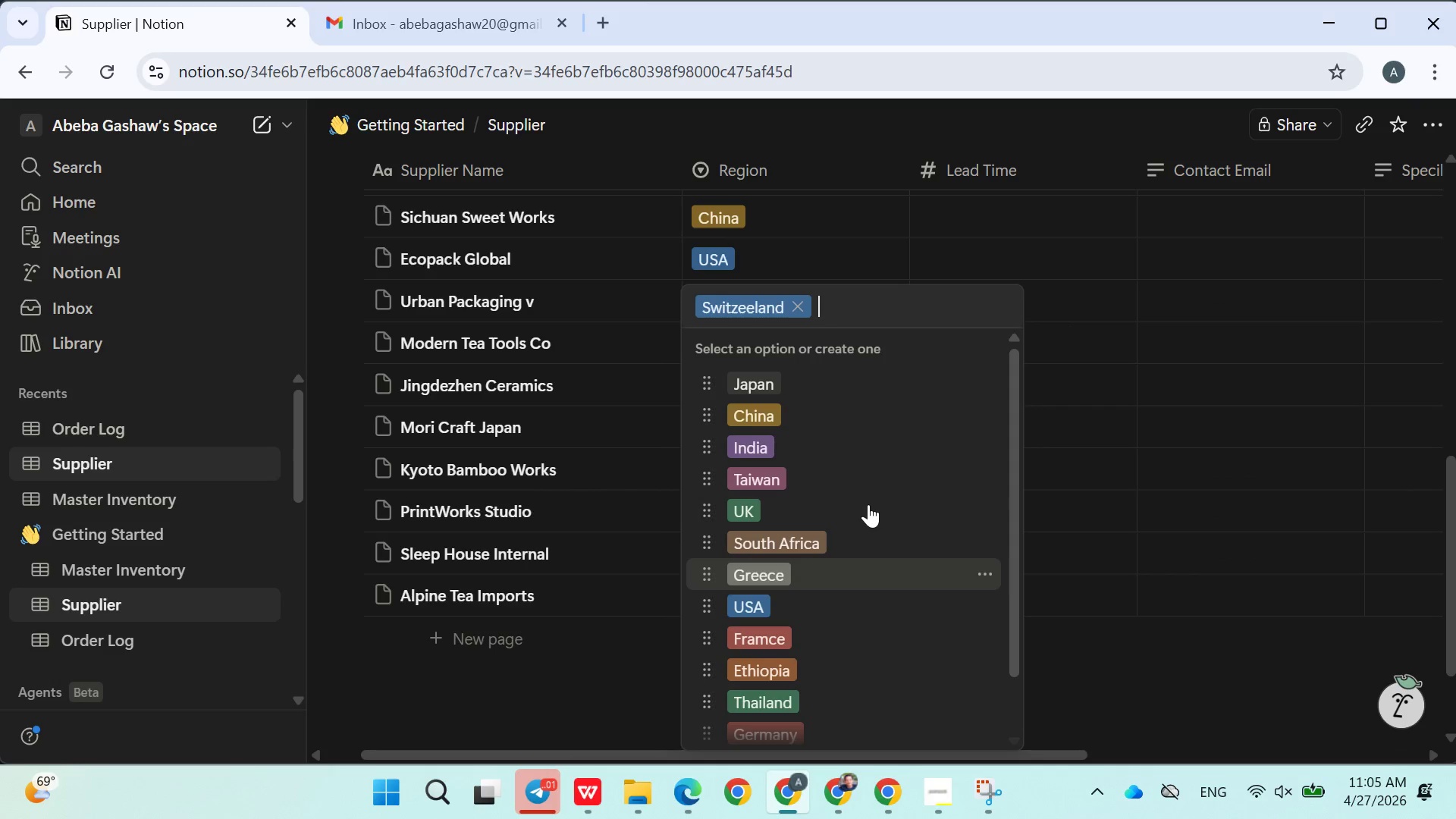 
left_click([1136, 438])
 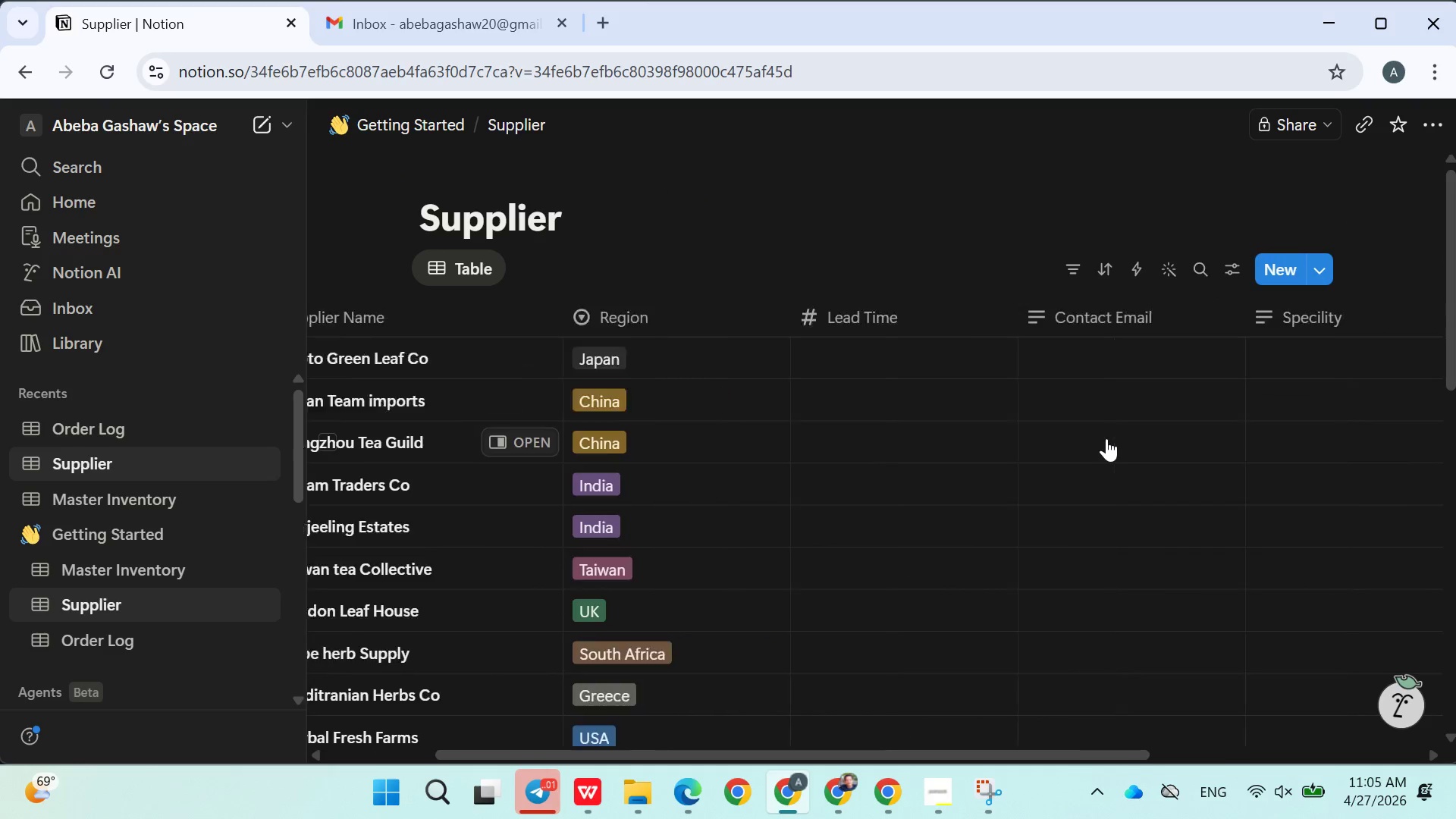 
left_click([721, 371])
 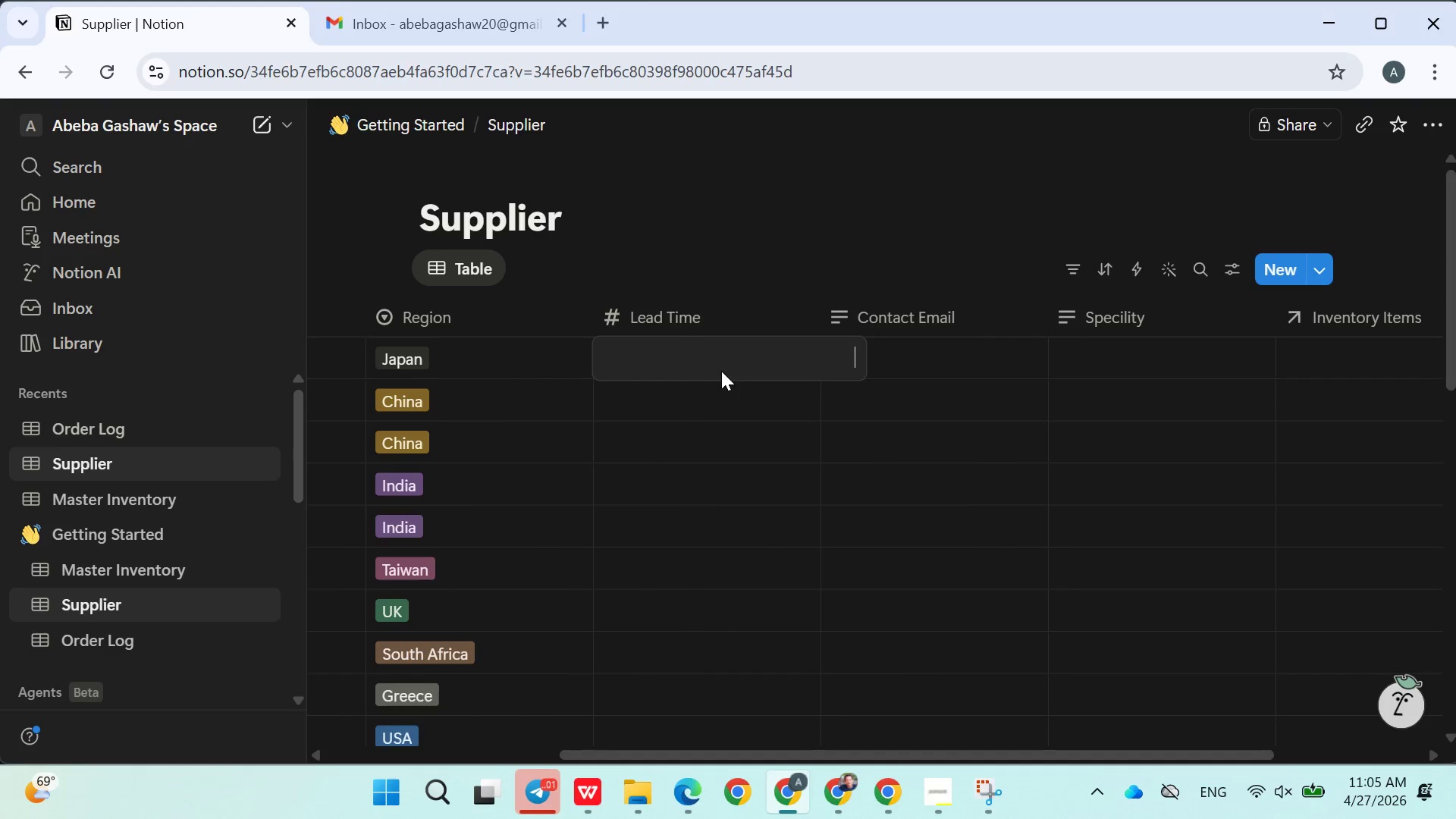 
wait(6.41)
 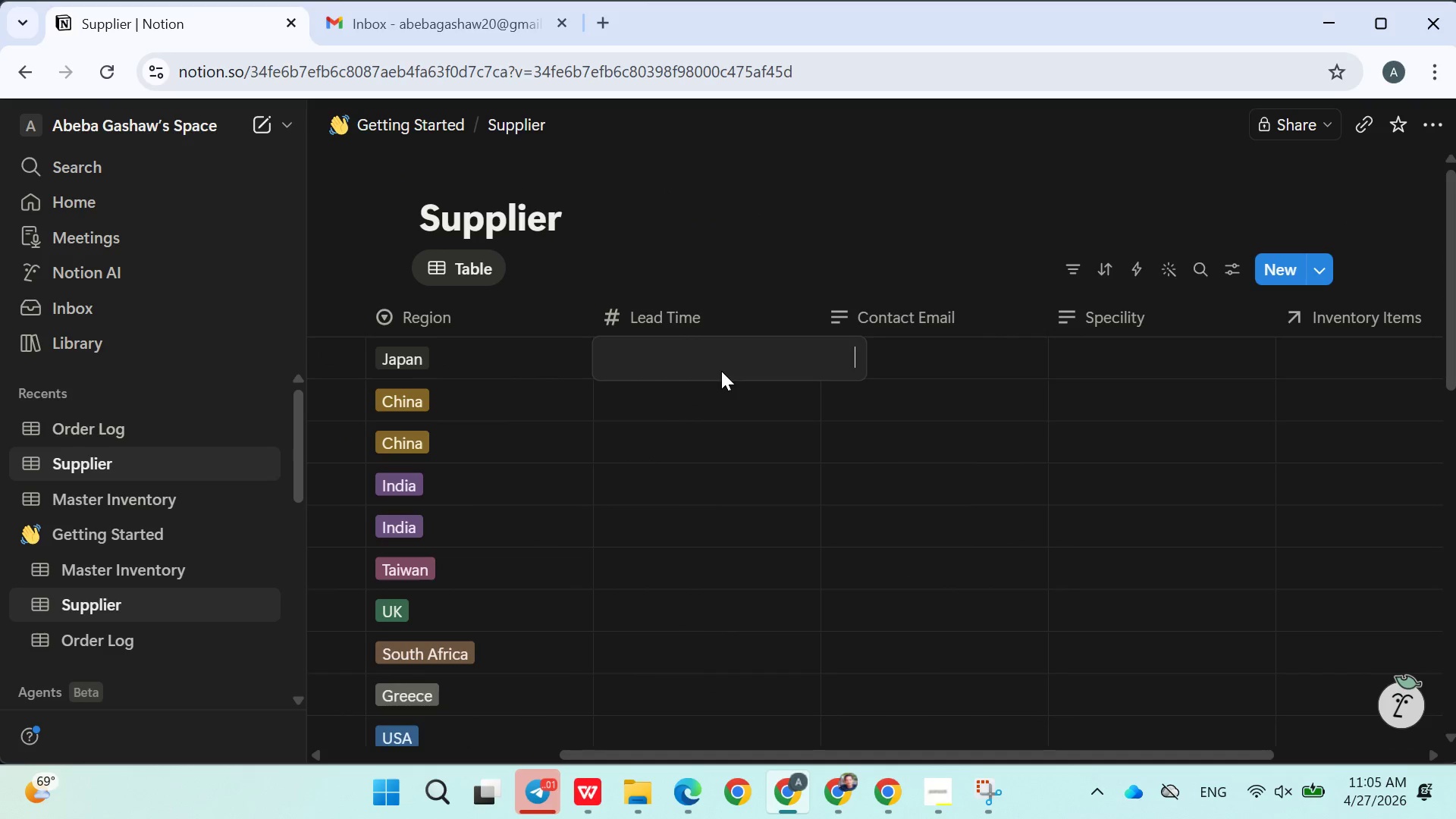 
type(12)
 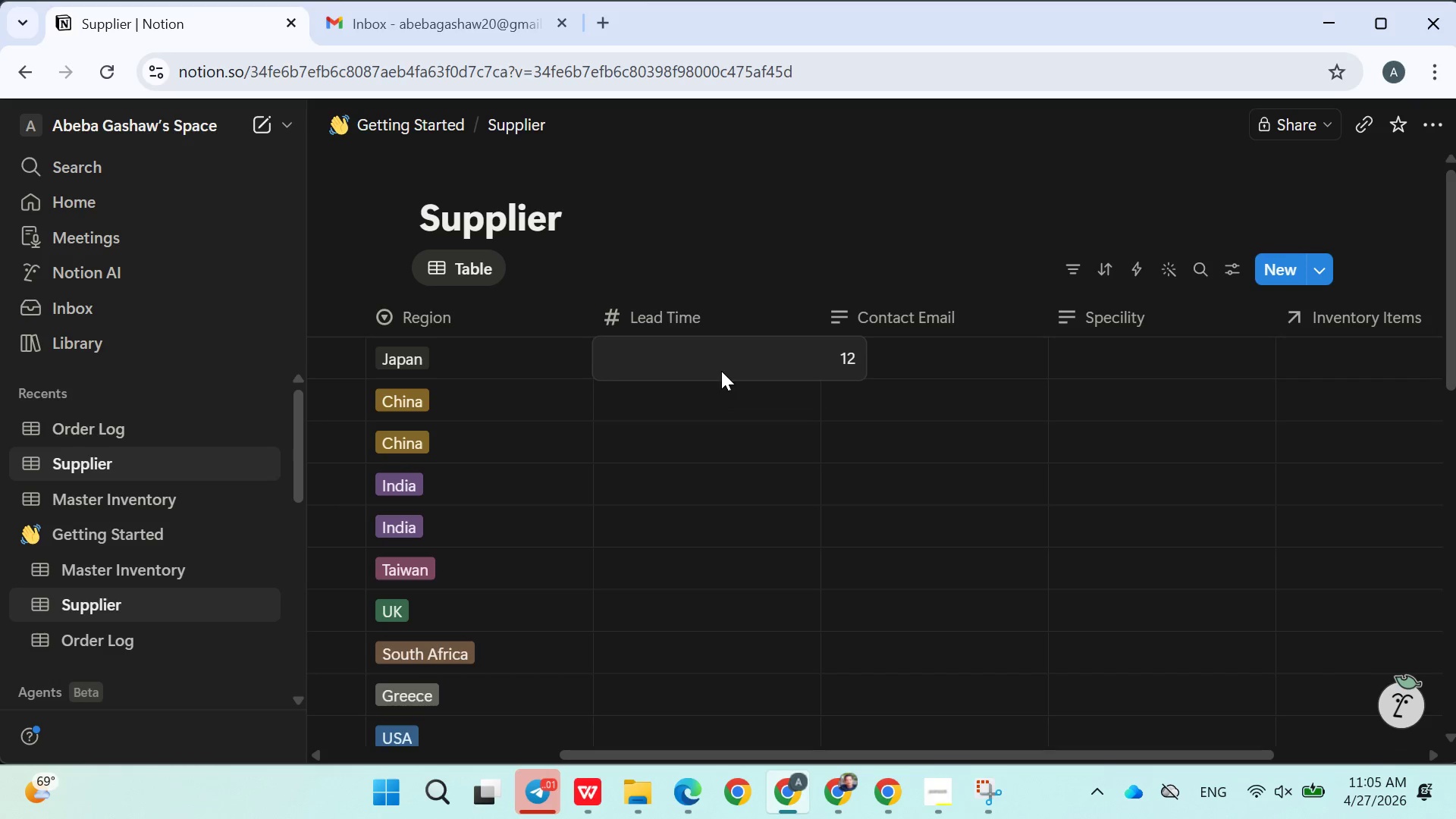 
key(Enter)
 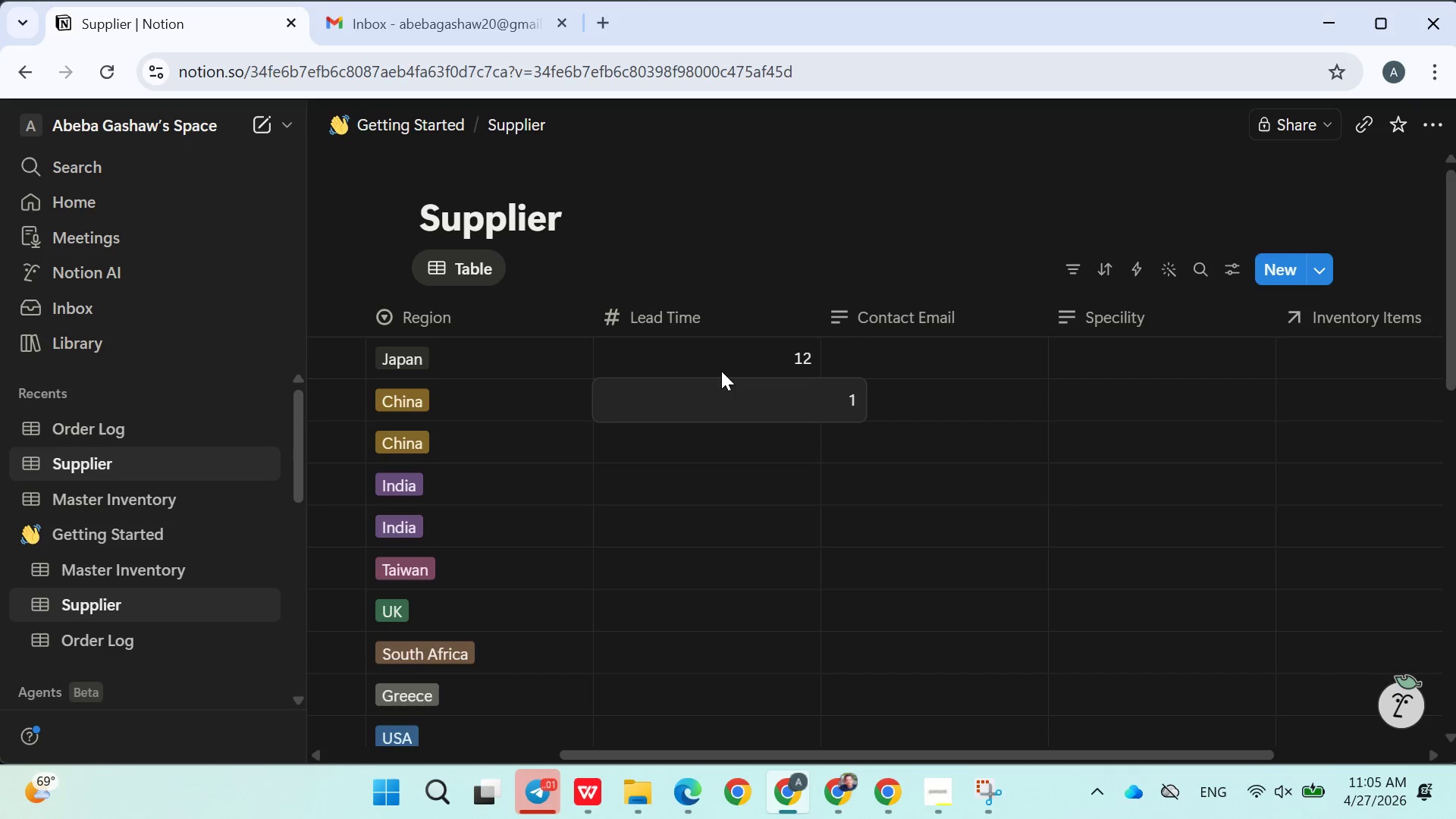 
type(15)
 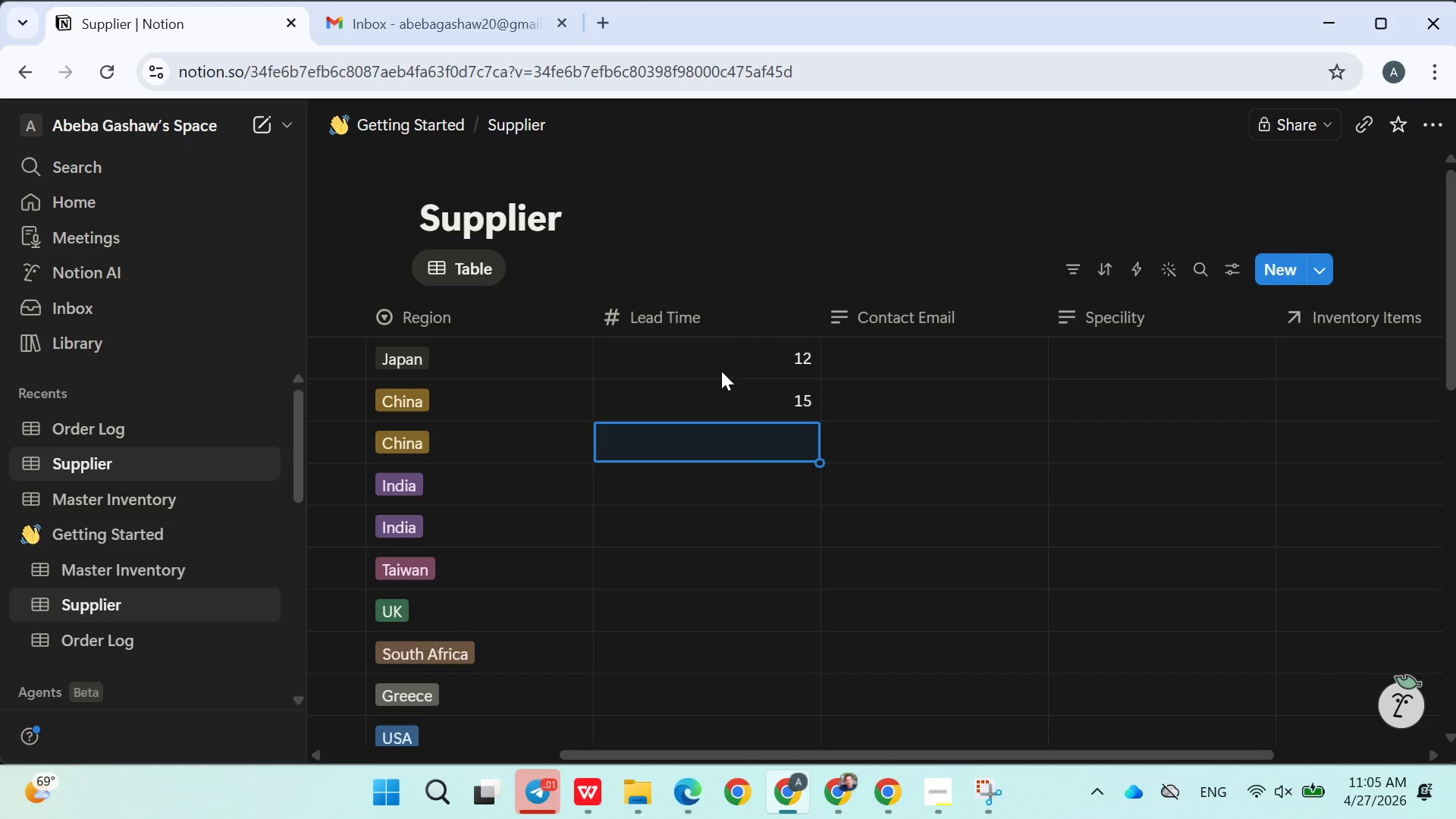 
key(Enter)
 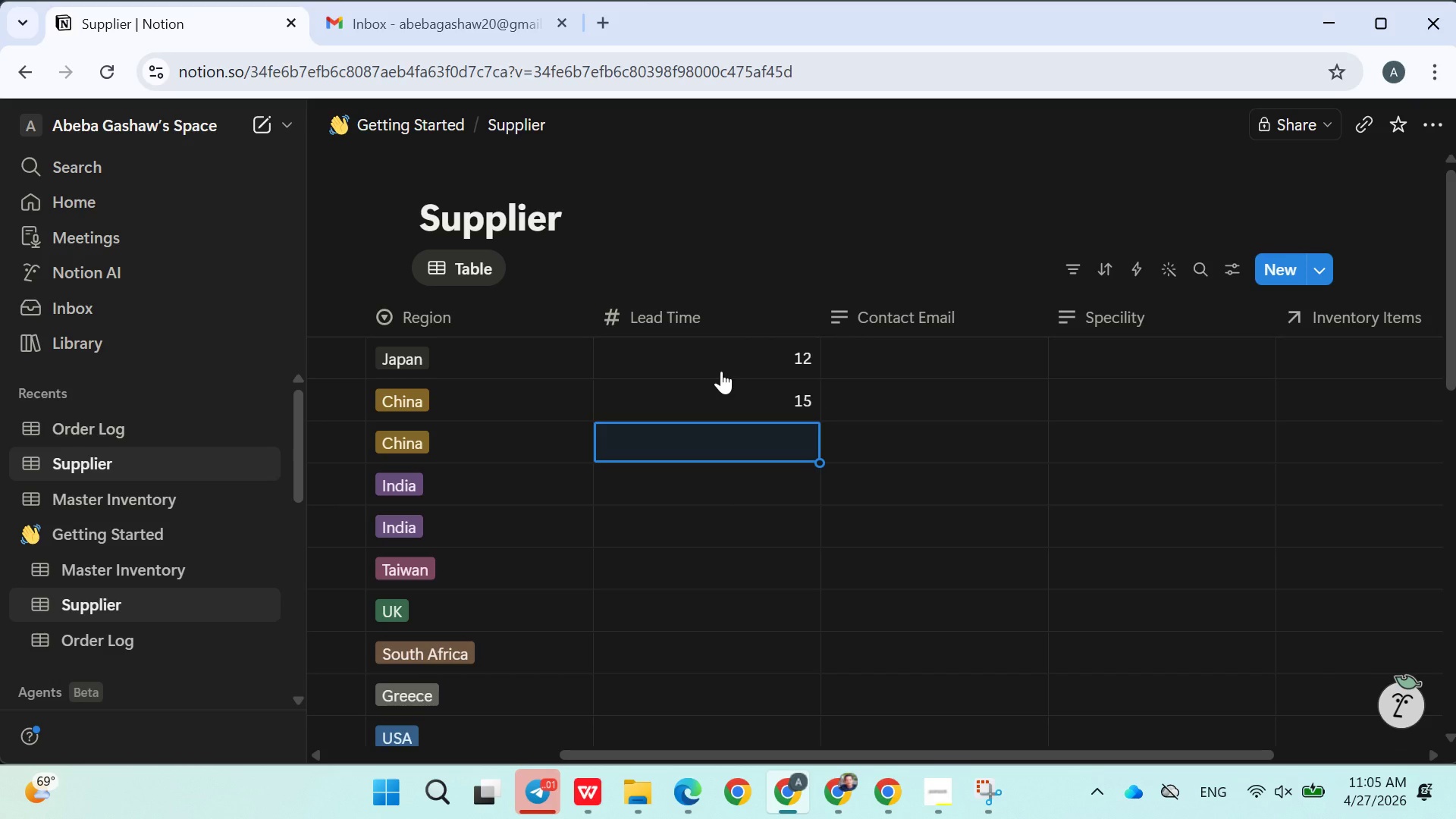 
type(10)
 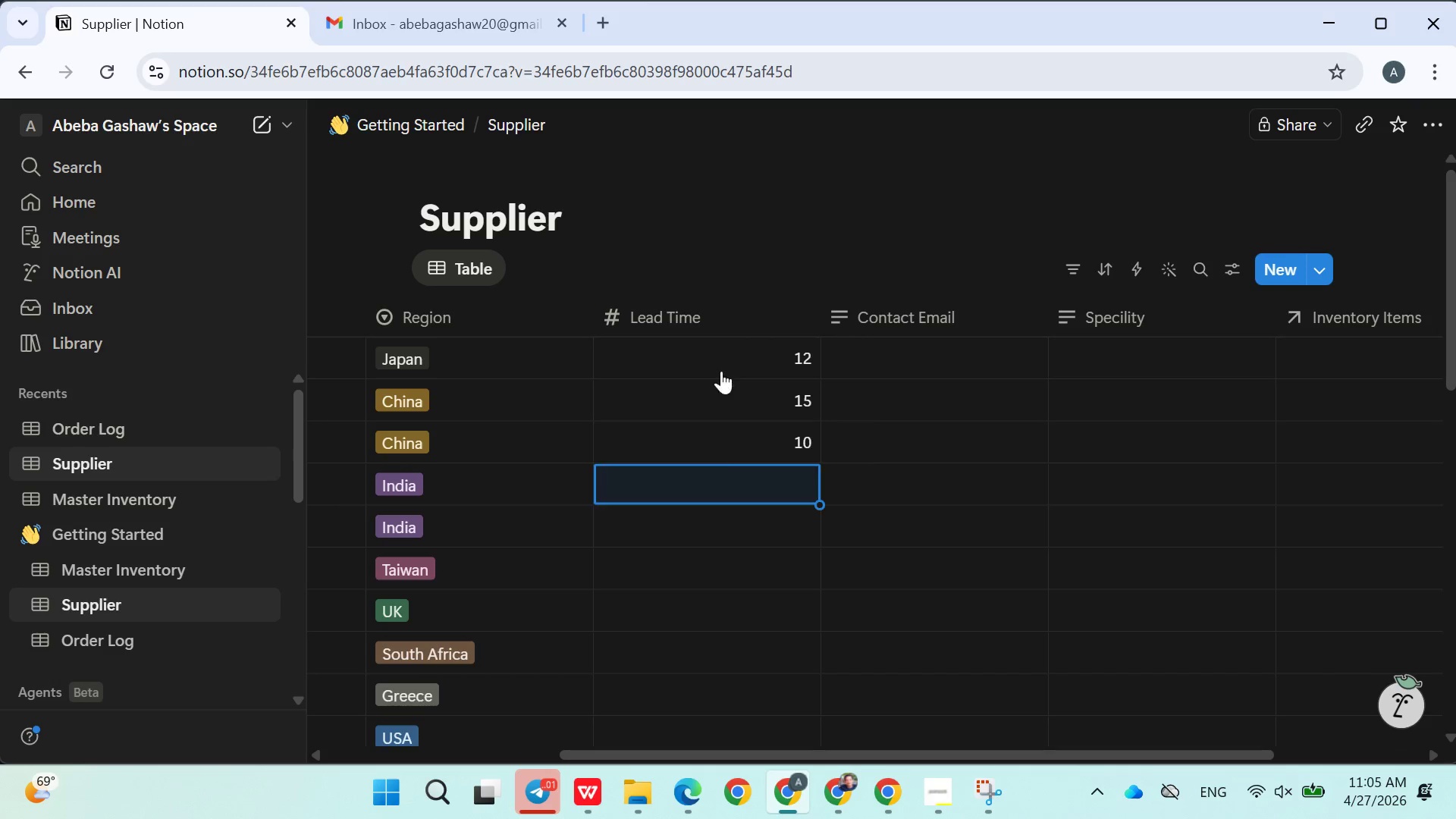 
key(Enter)
 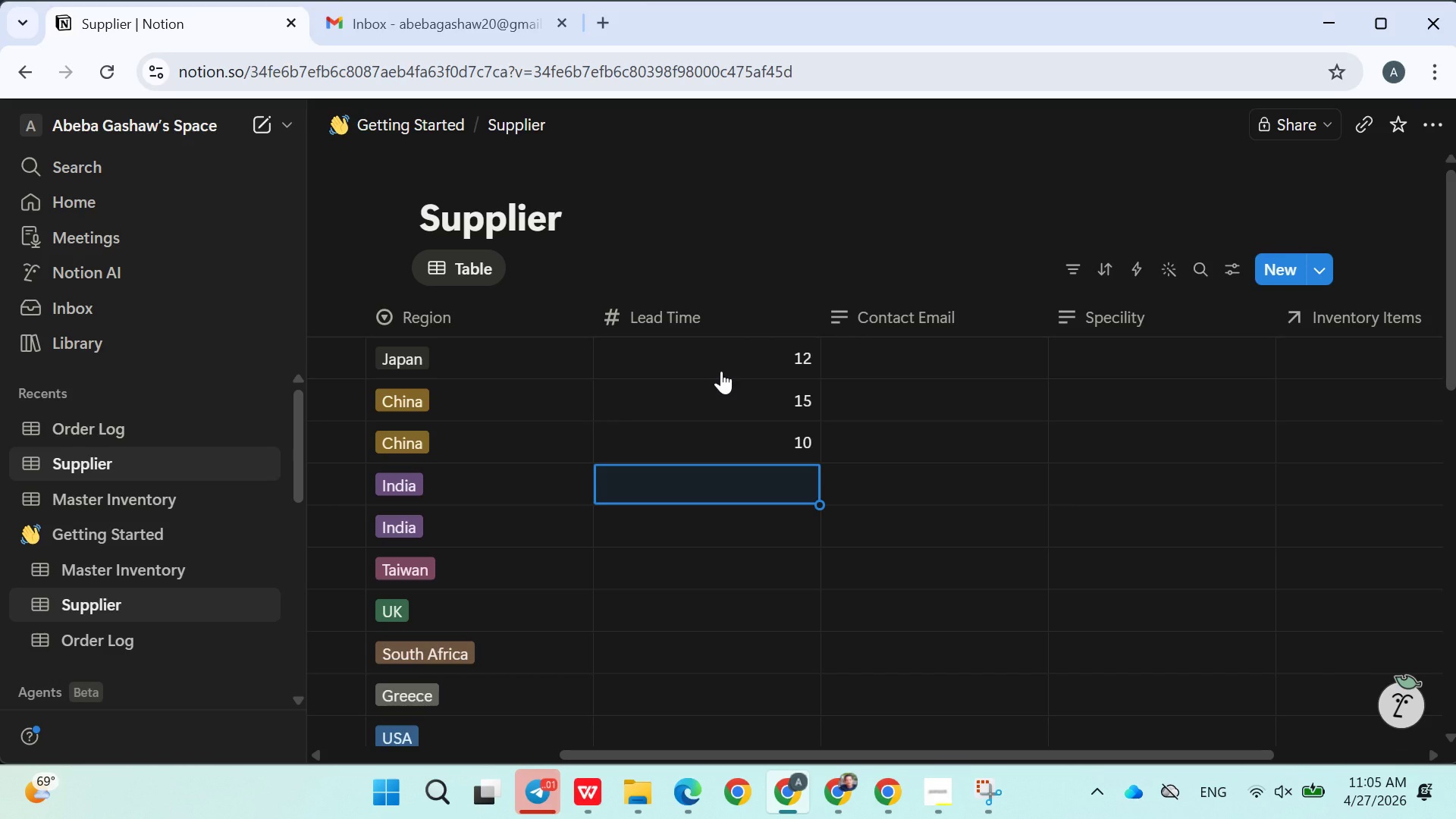 
type(18)
 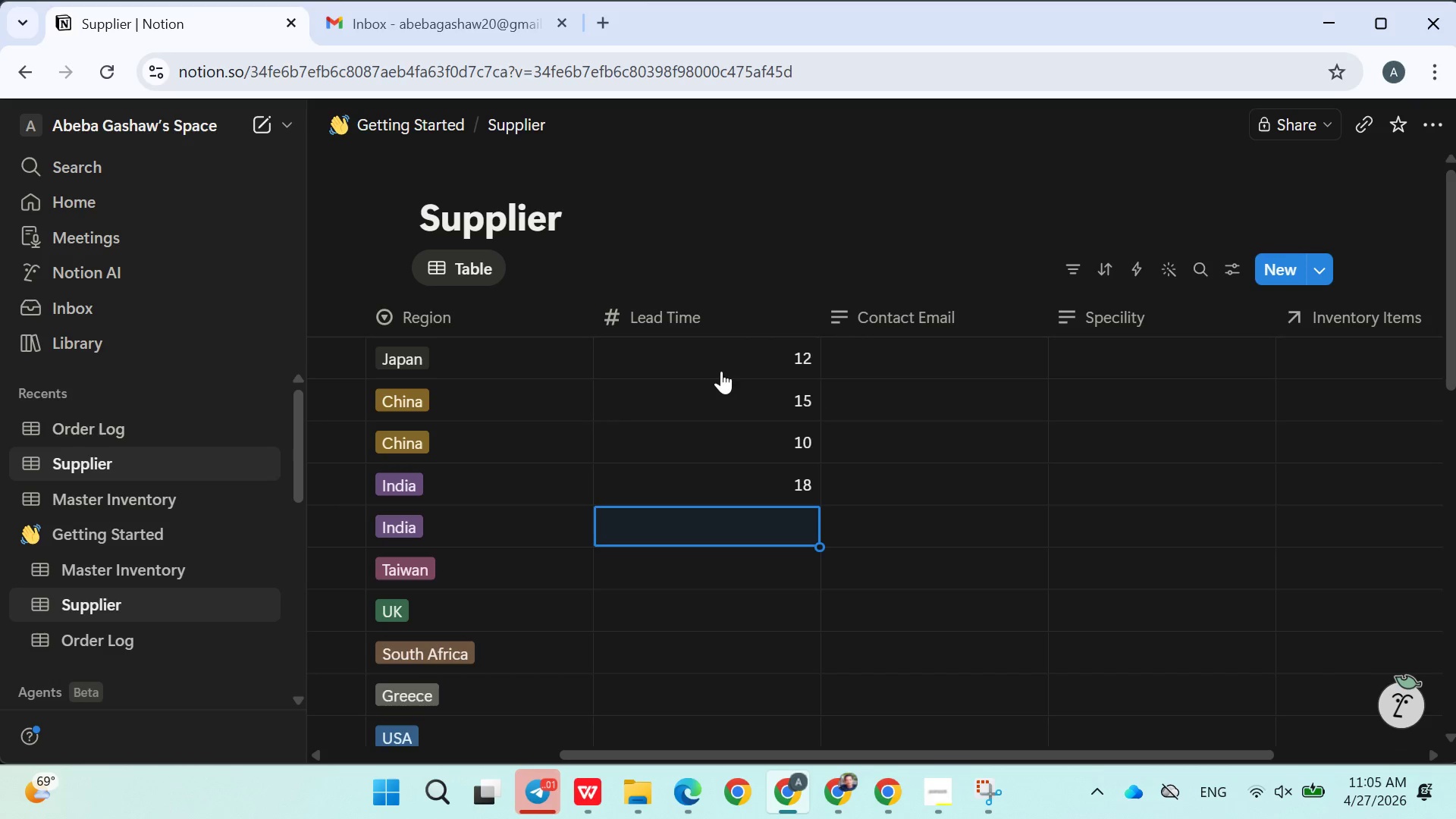 
key(Enter)
 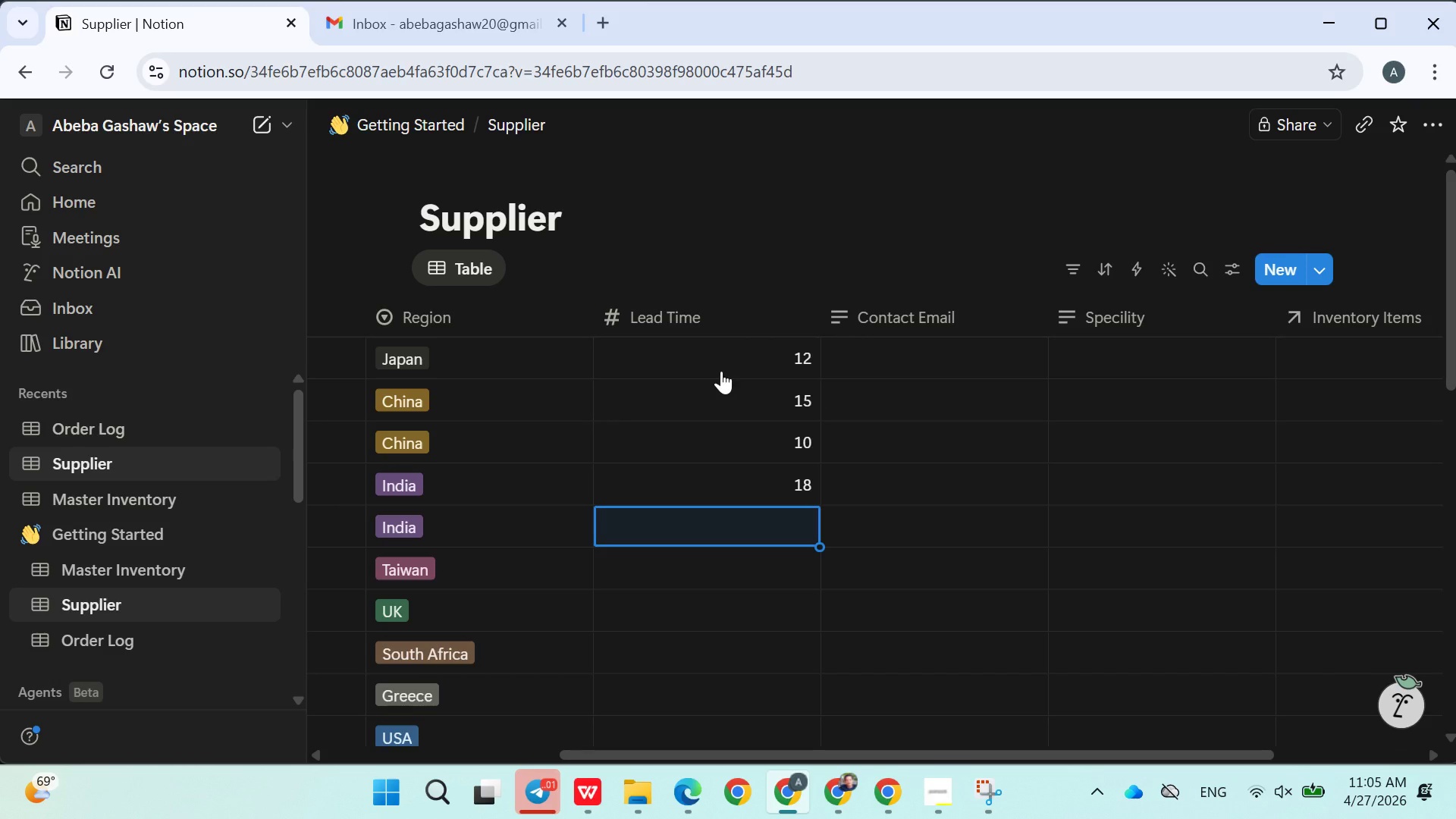 
type(20)
 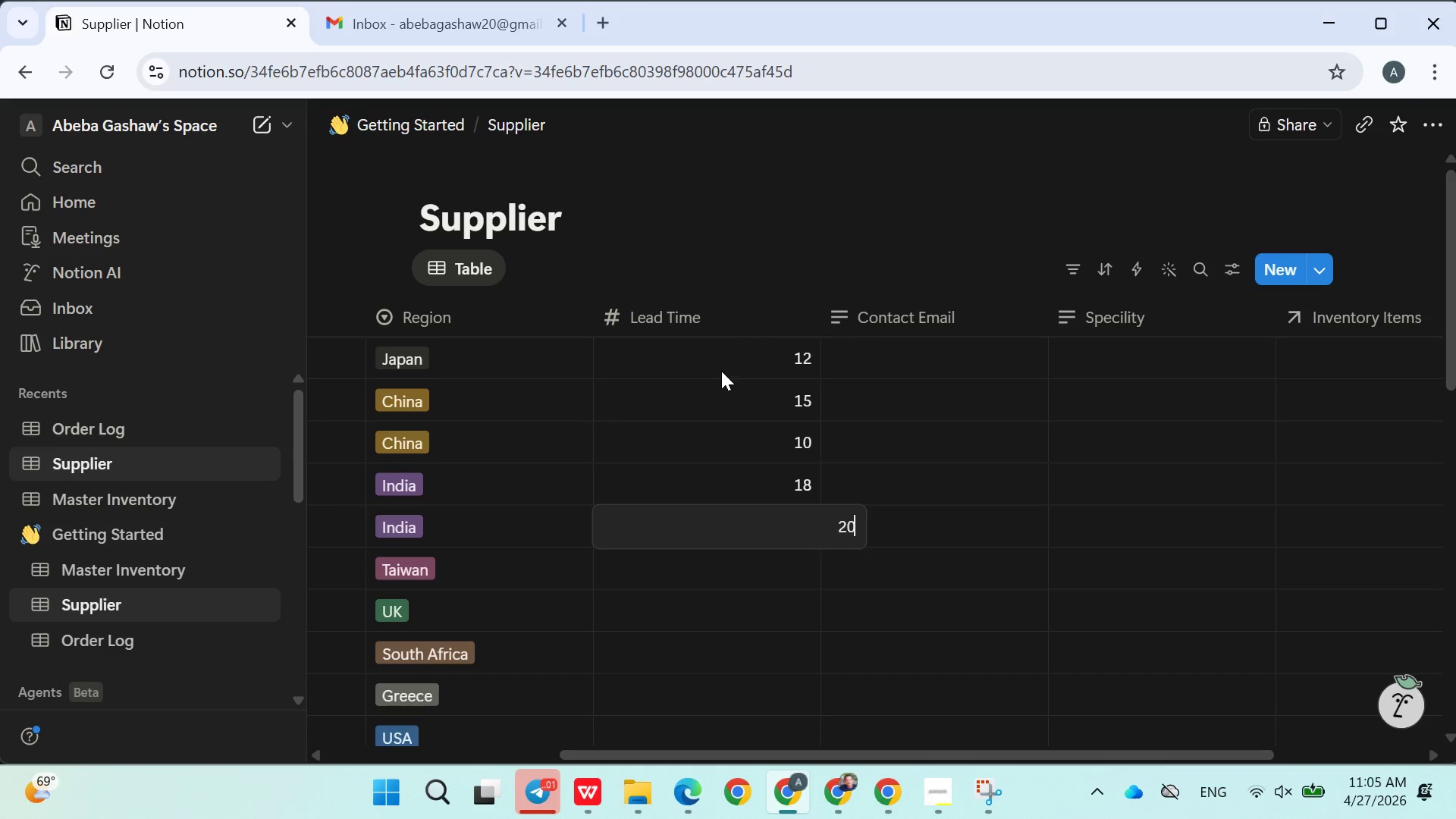 
key(Enter)
 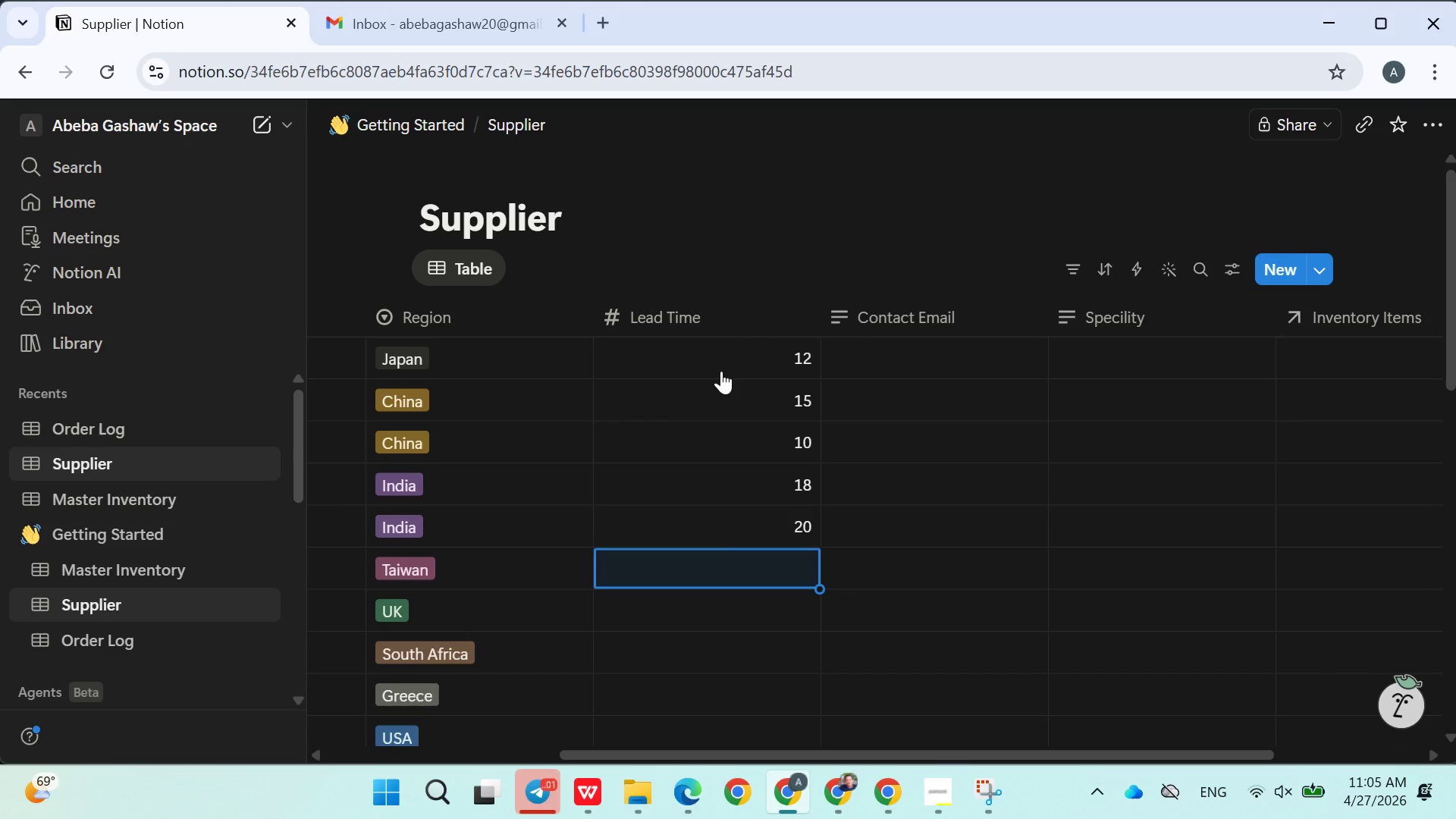 
key(1)
 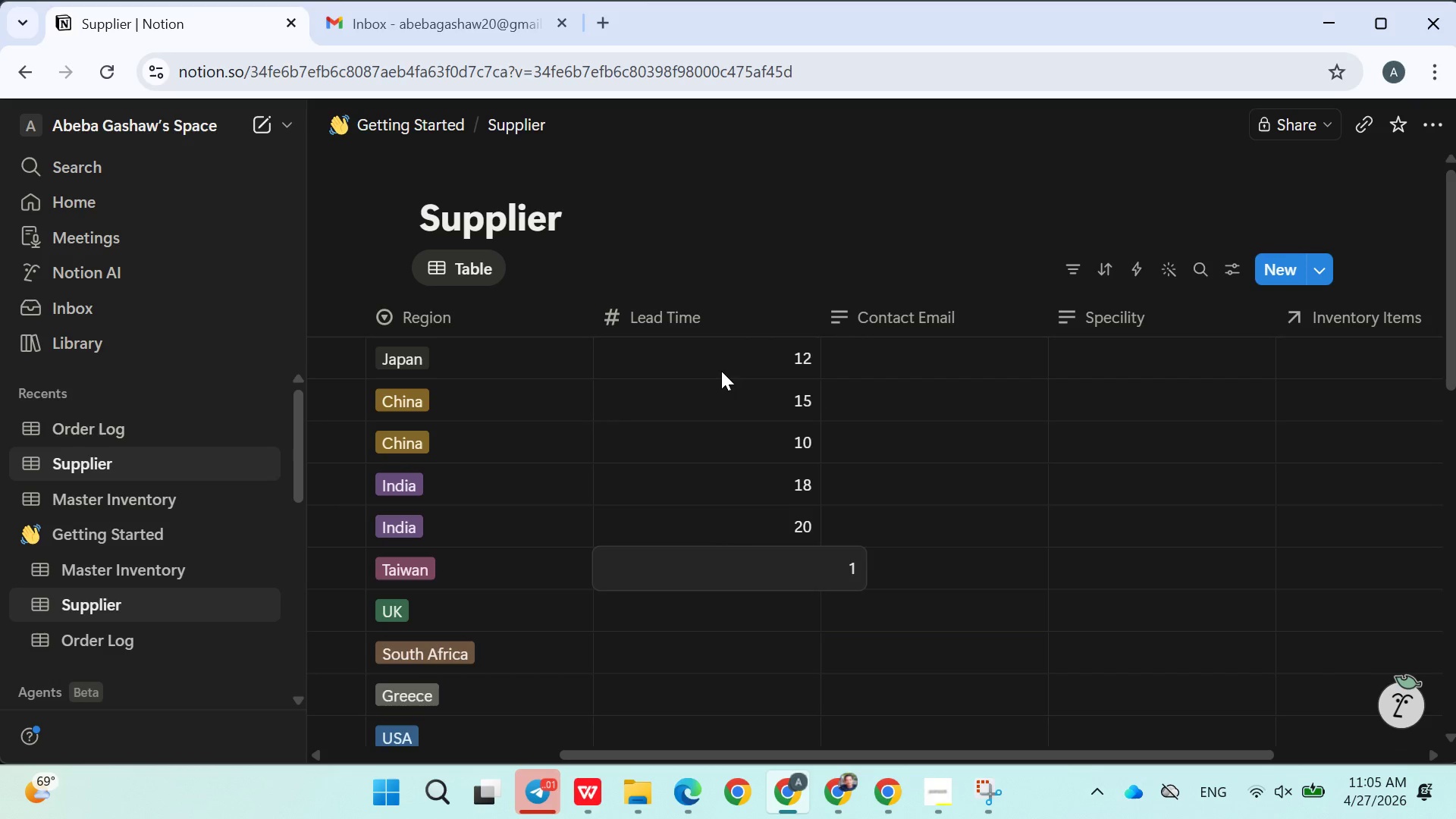 
key(Enter)
 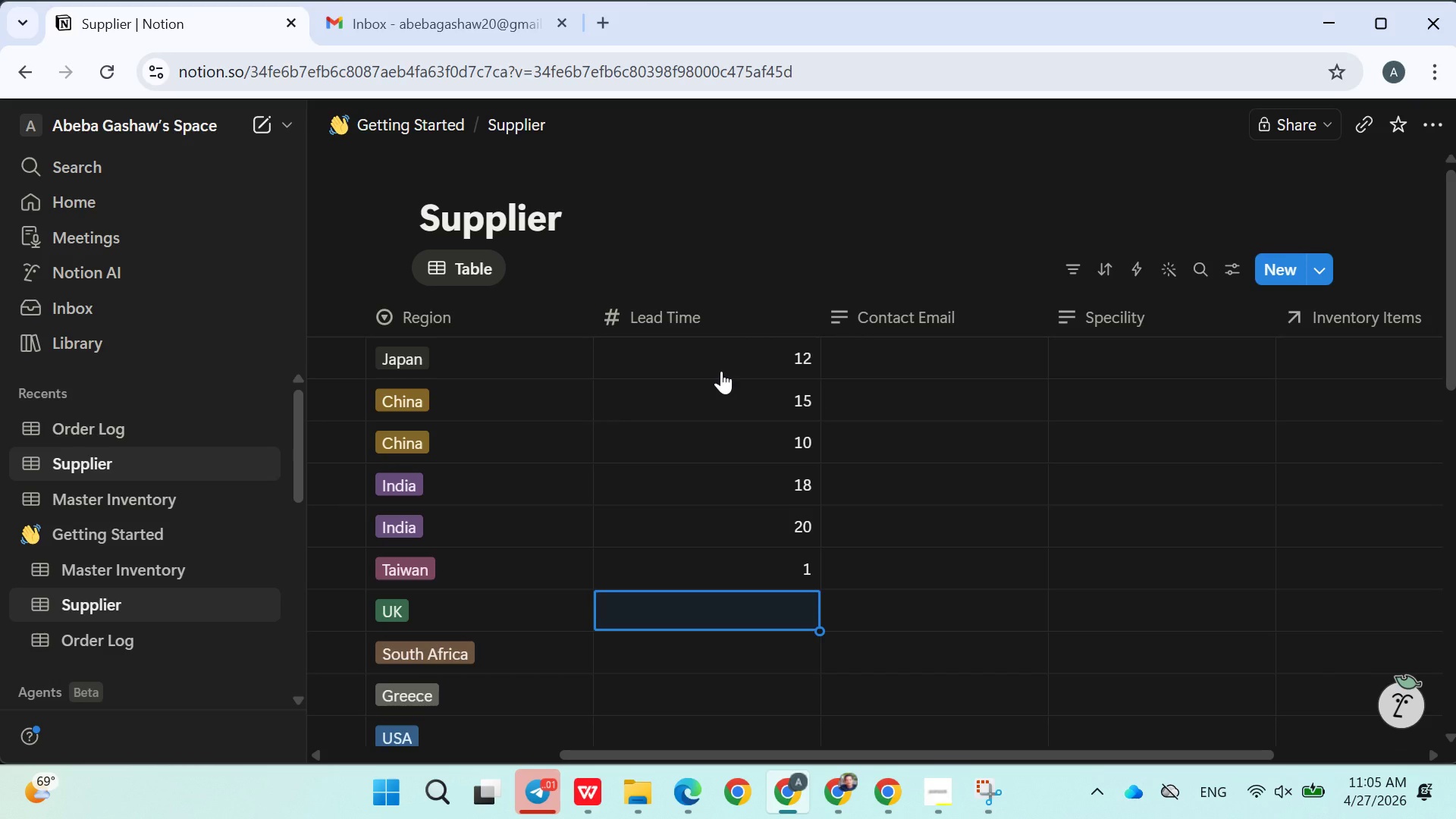 
key(8)
 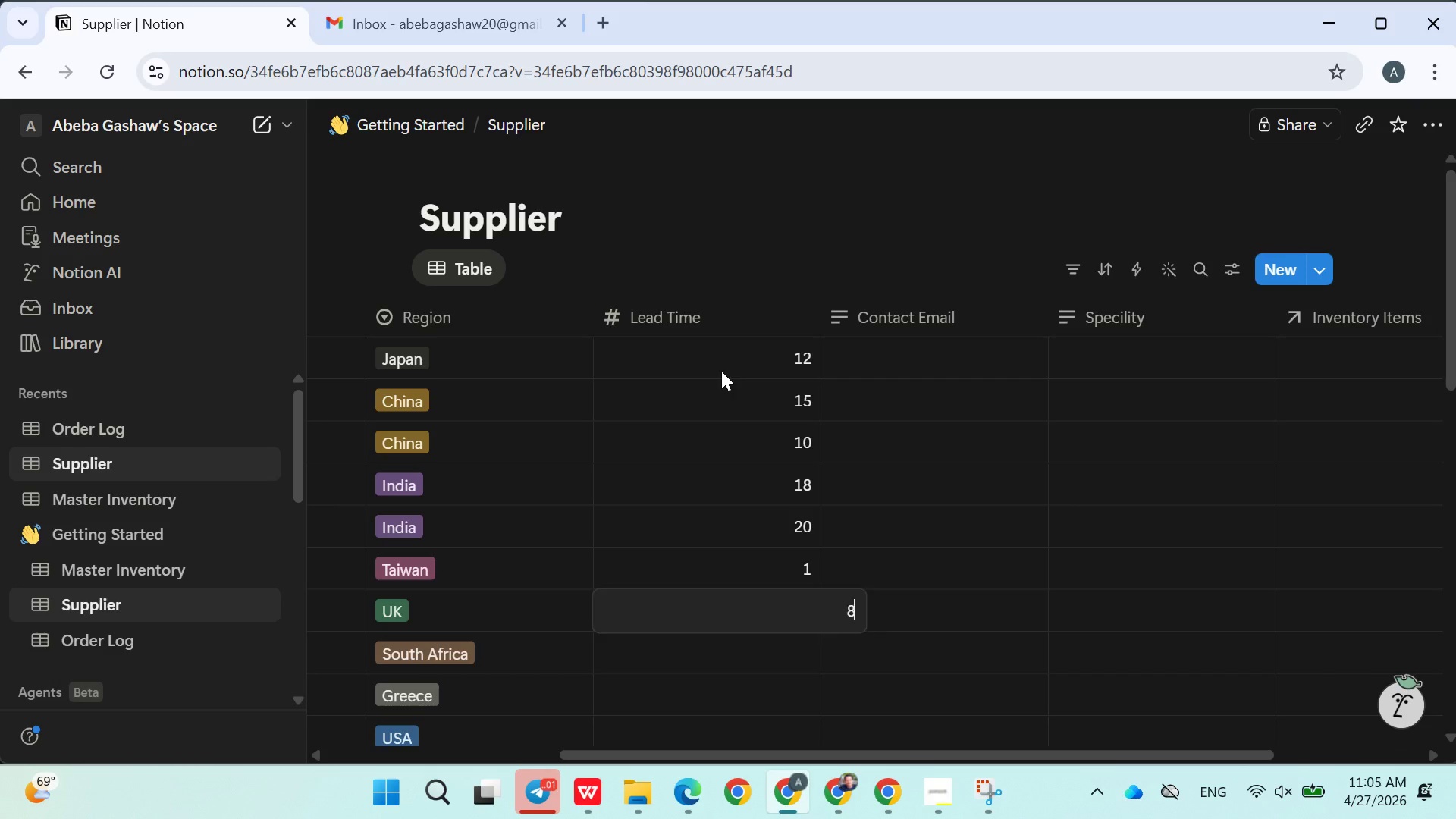 
key(Enter)
 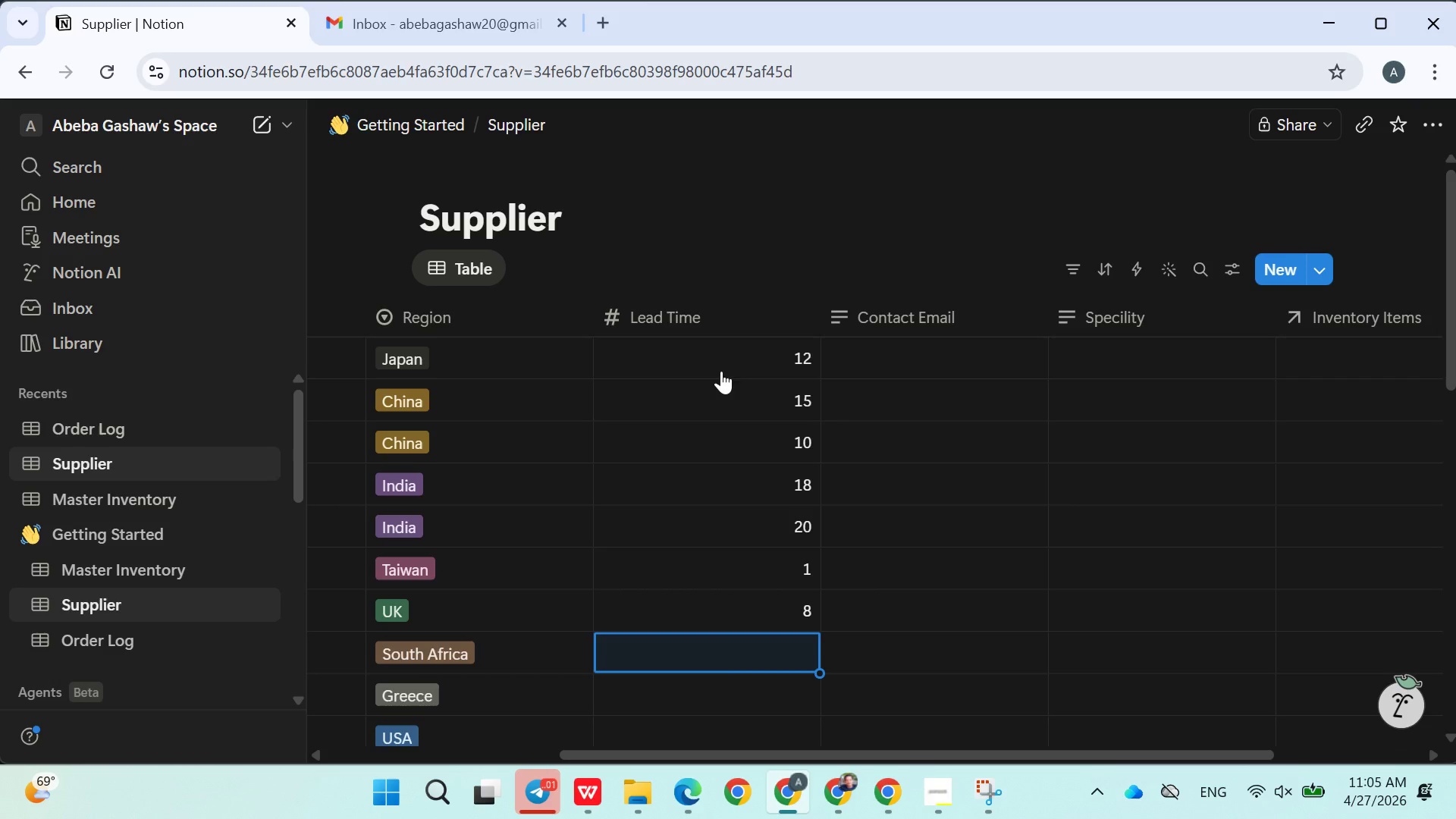 
type(16)
 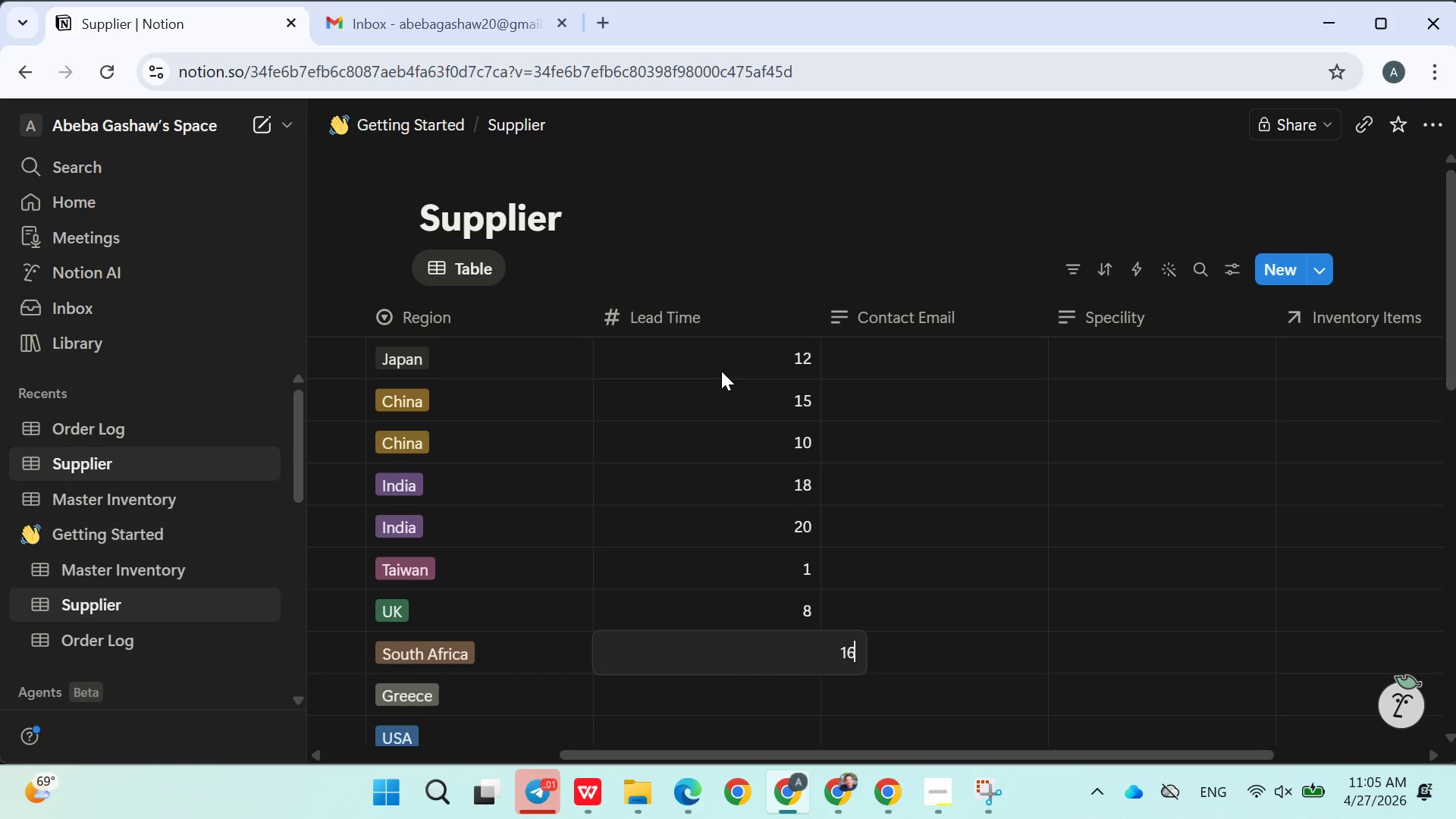 
key(Enter)
 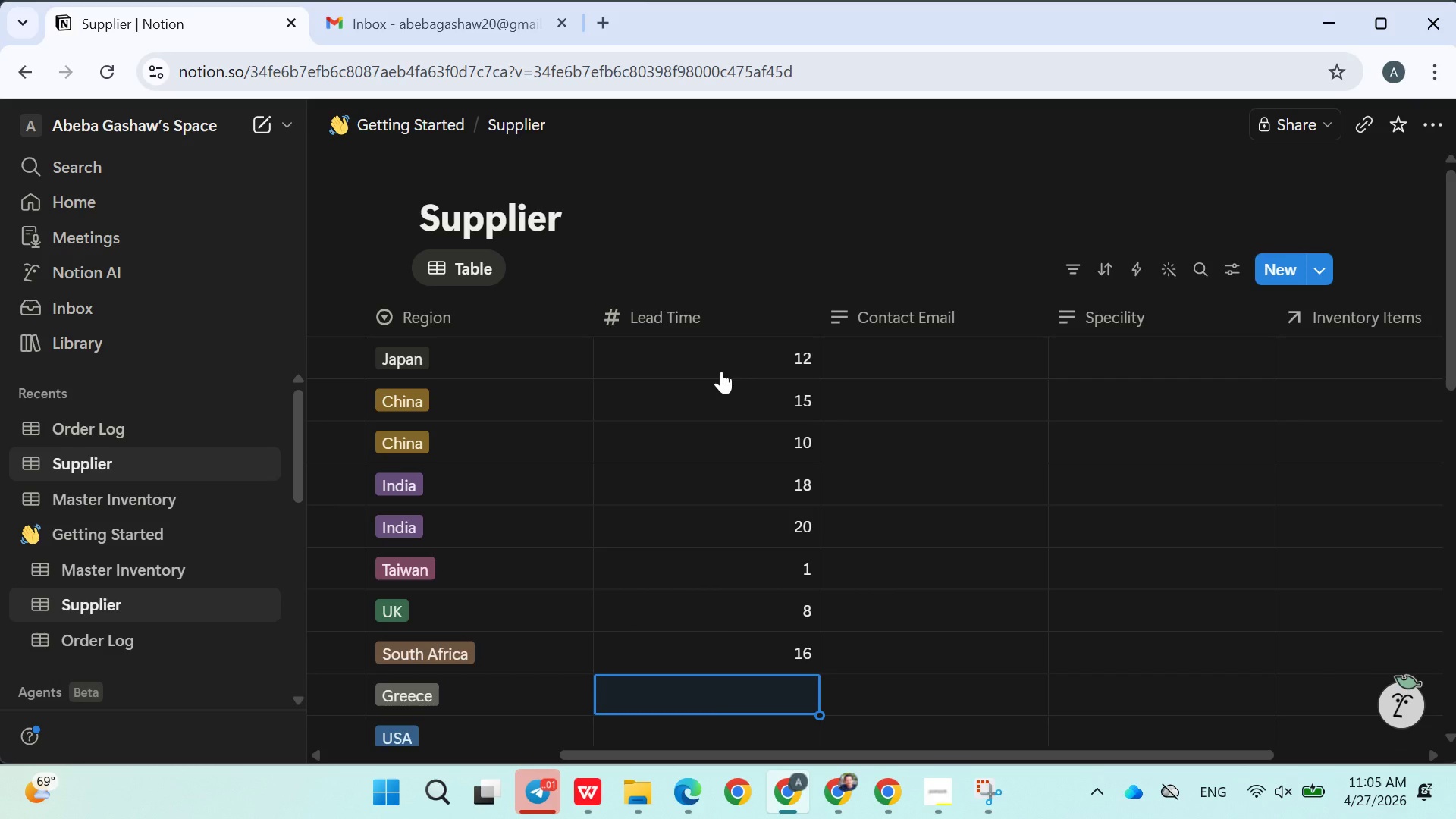 
type(10)
 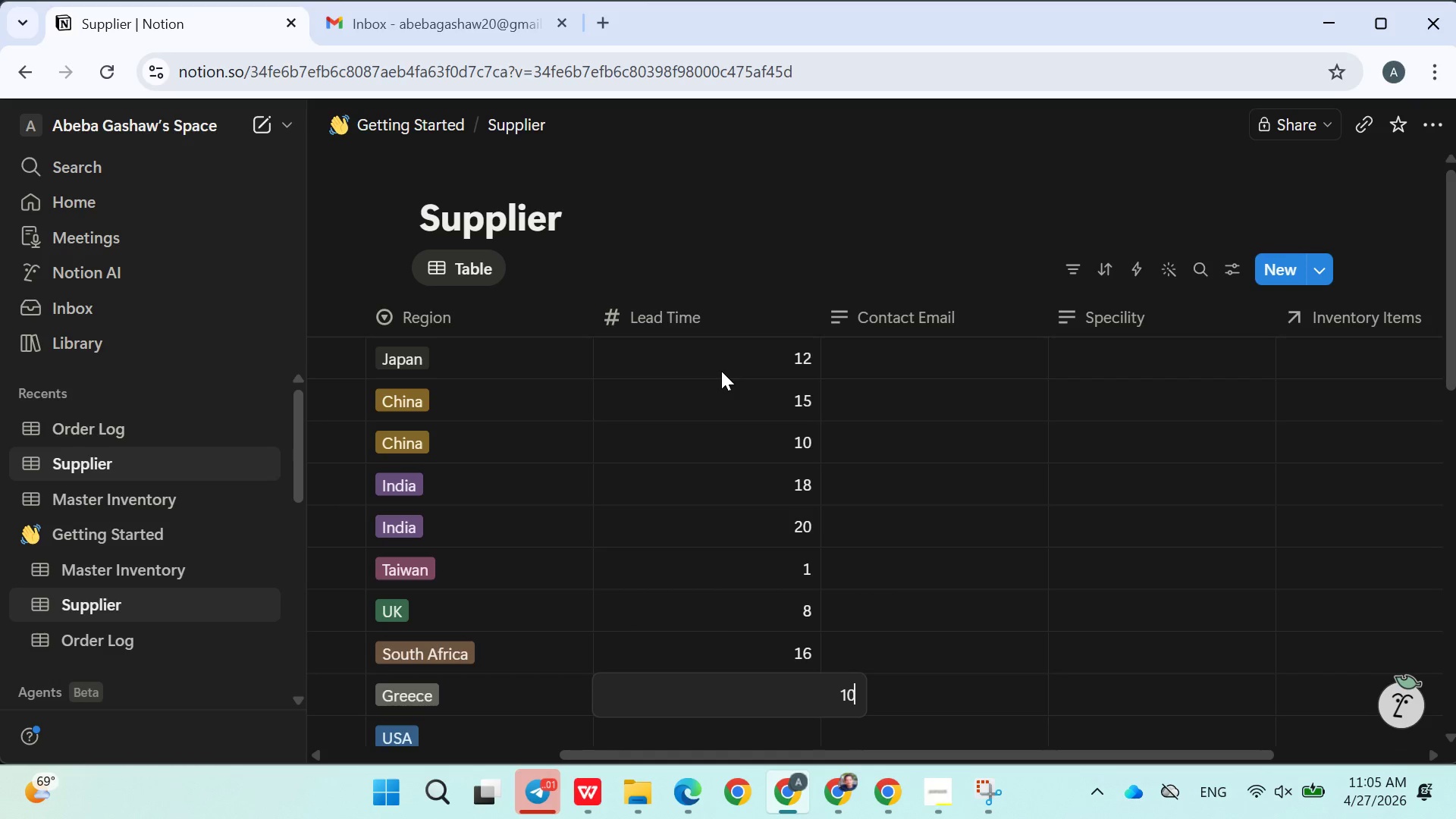 
key(Enter)
 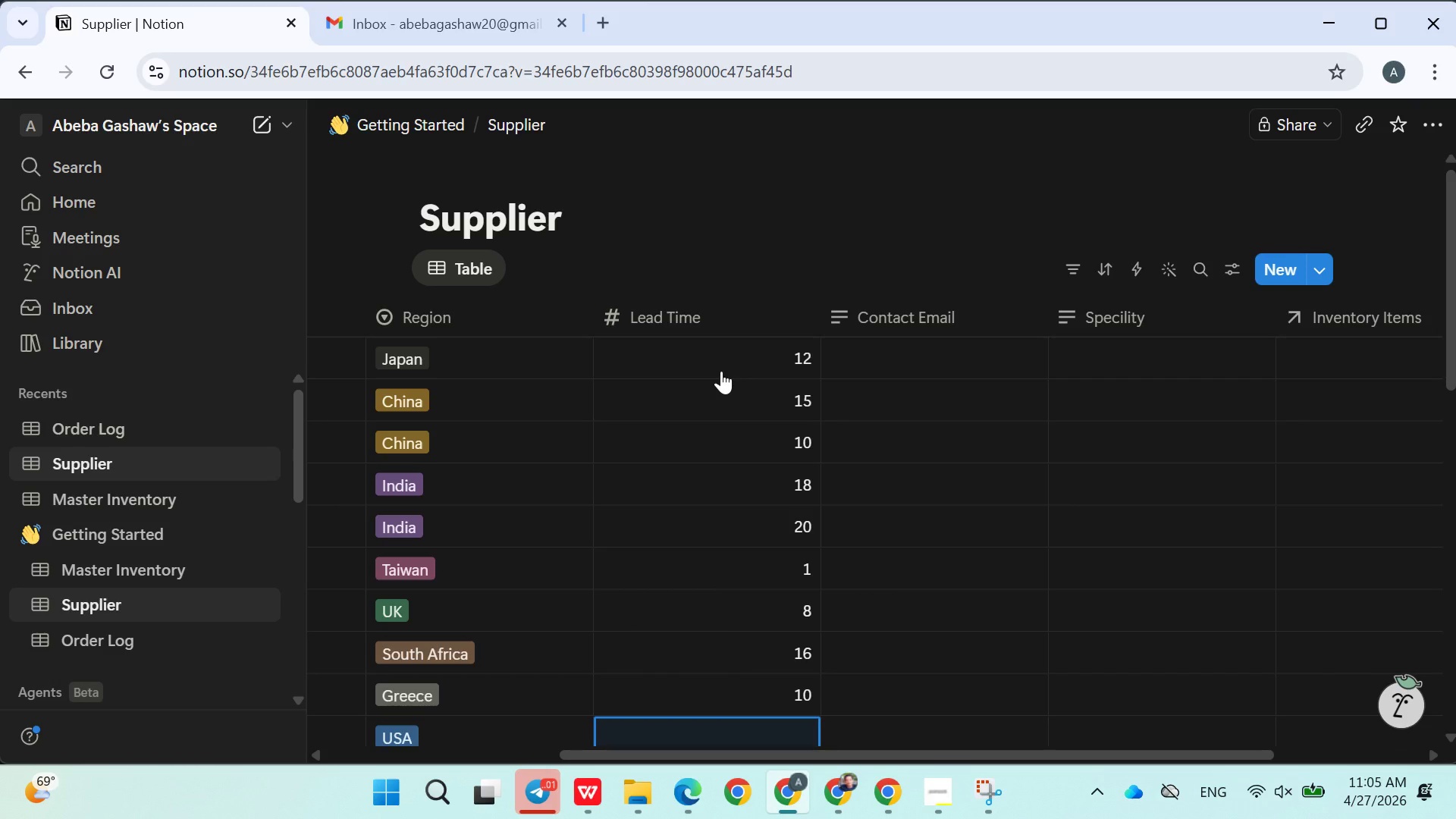 
key(7)
 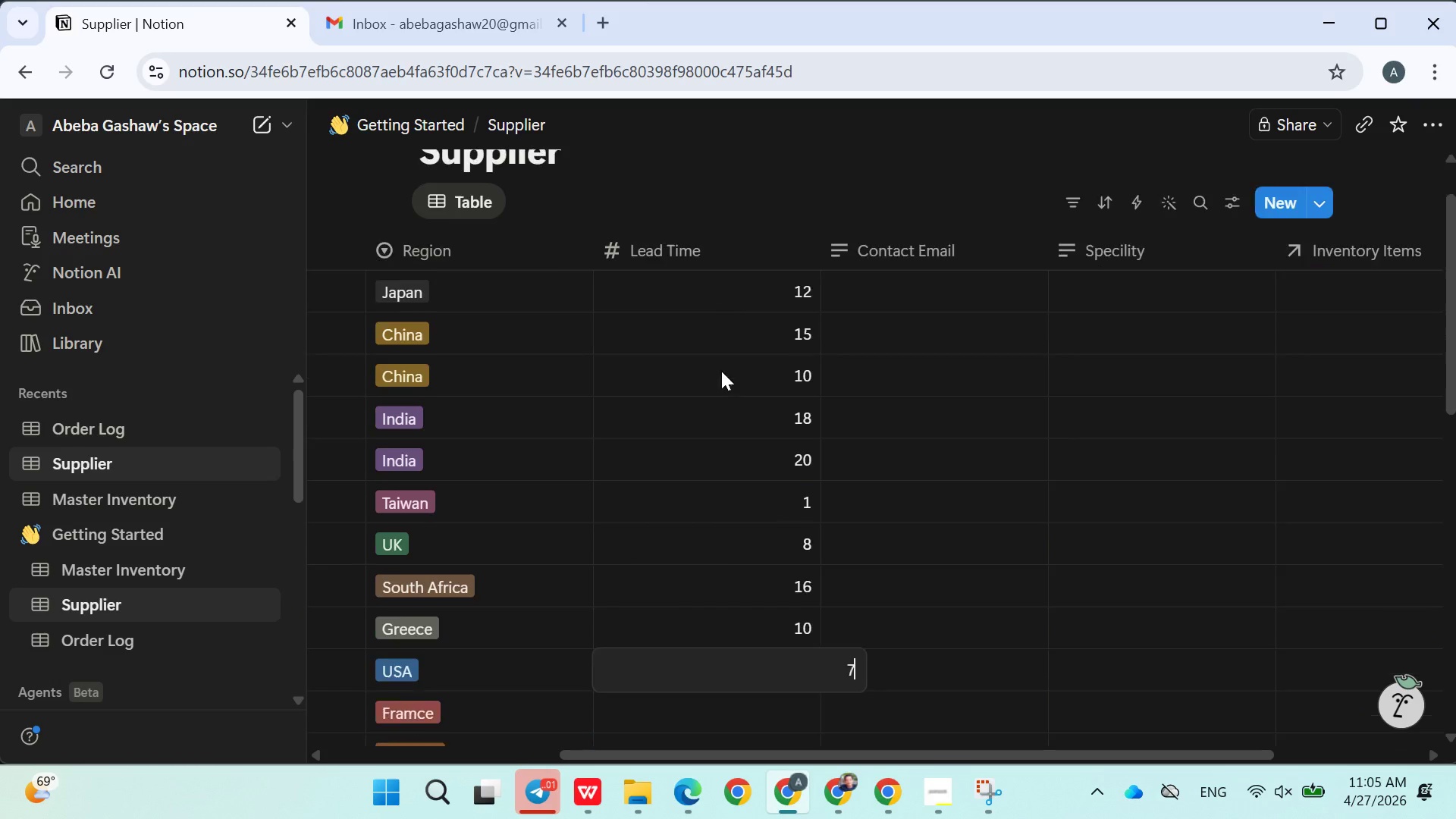 
key(Enter)
 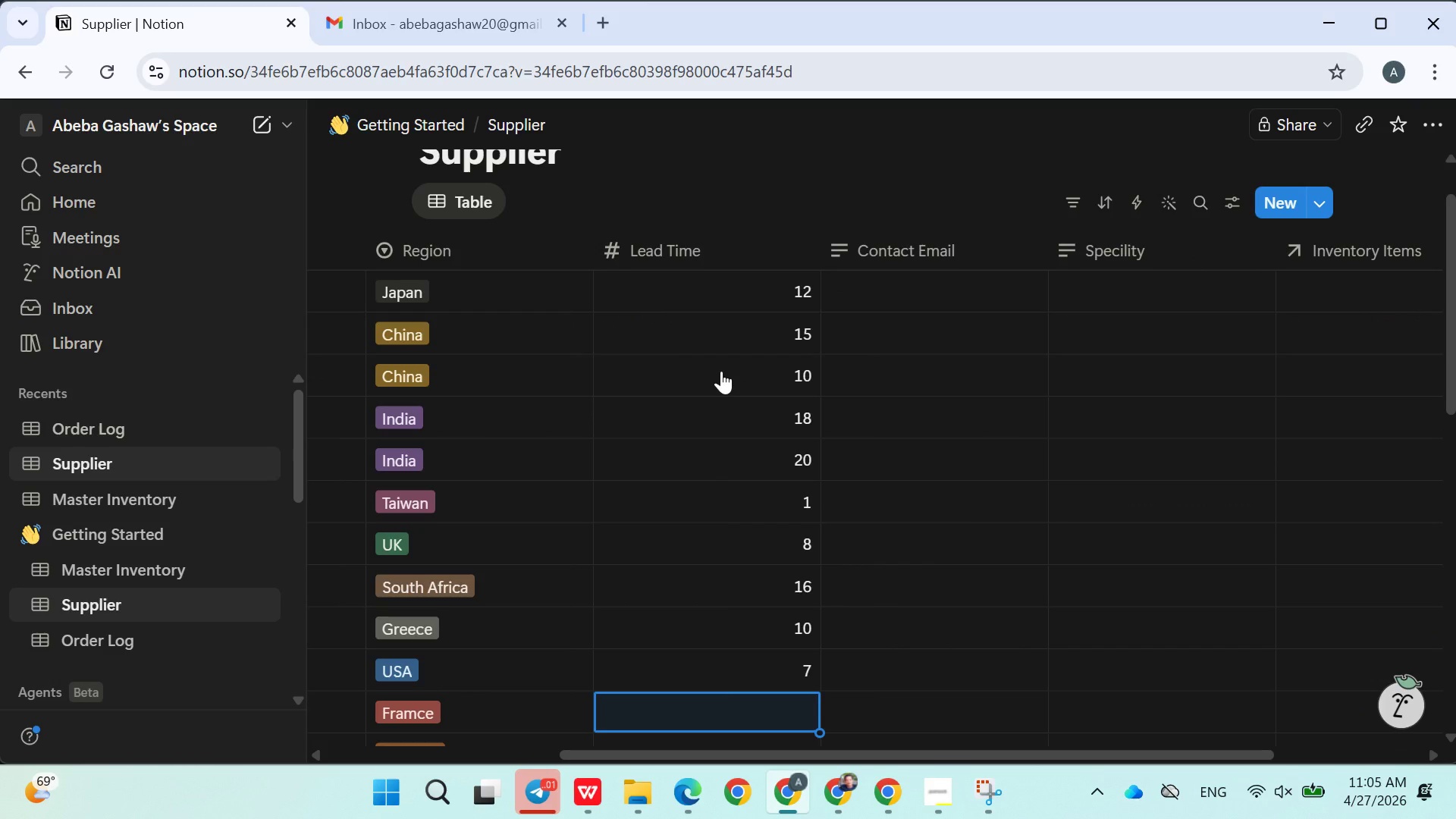 
type(12)
 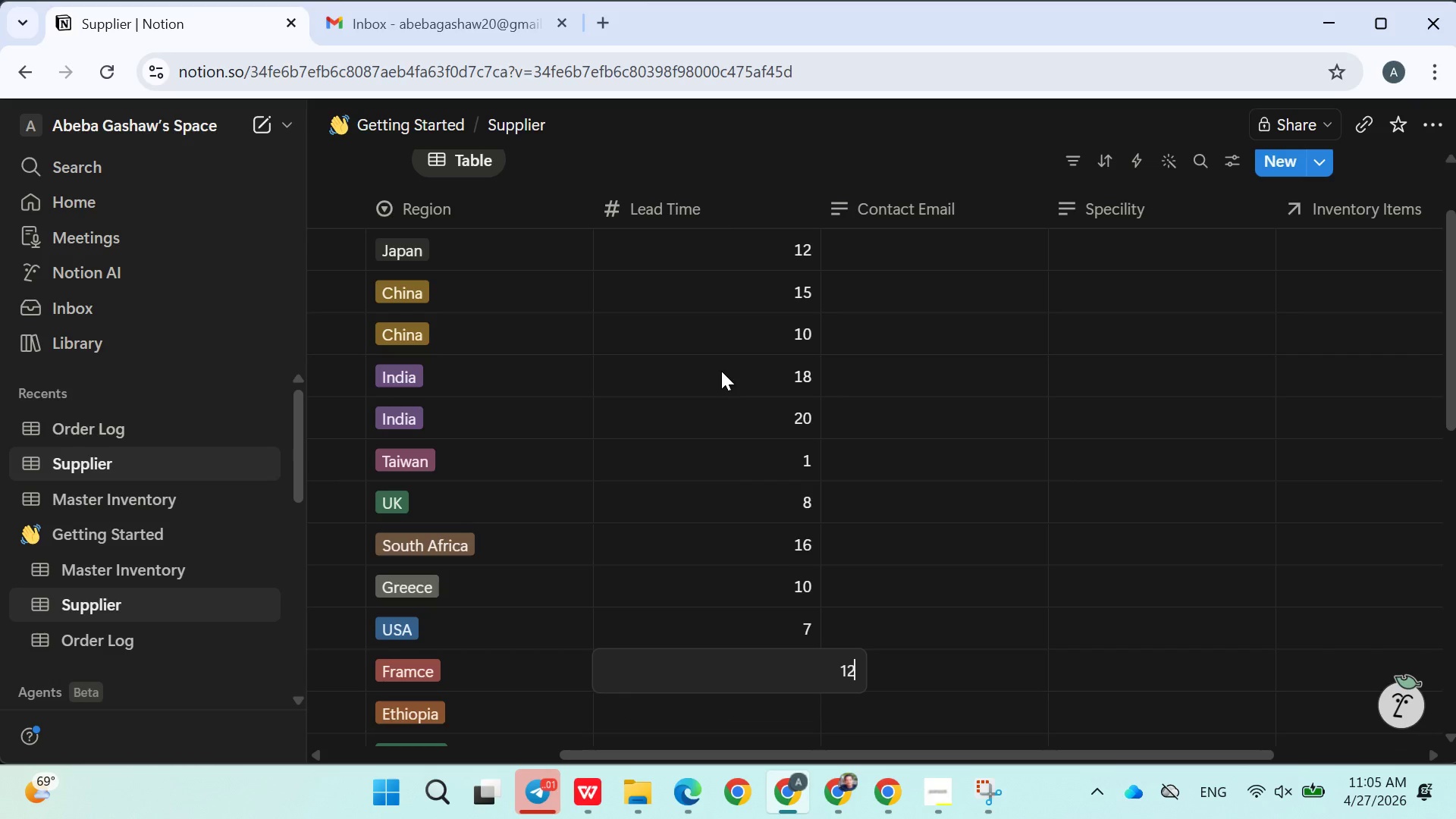 
key(Enter)
 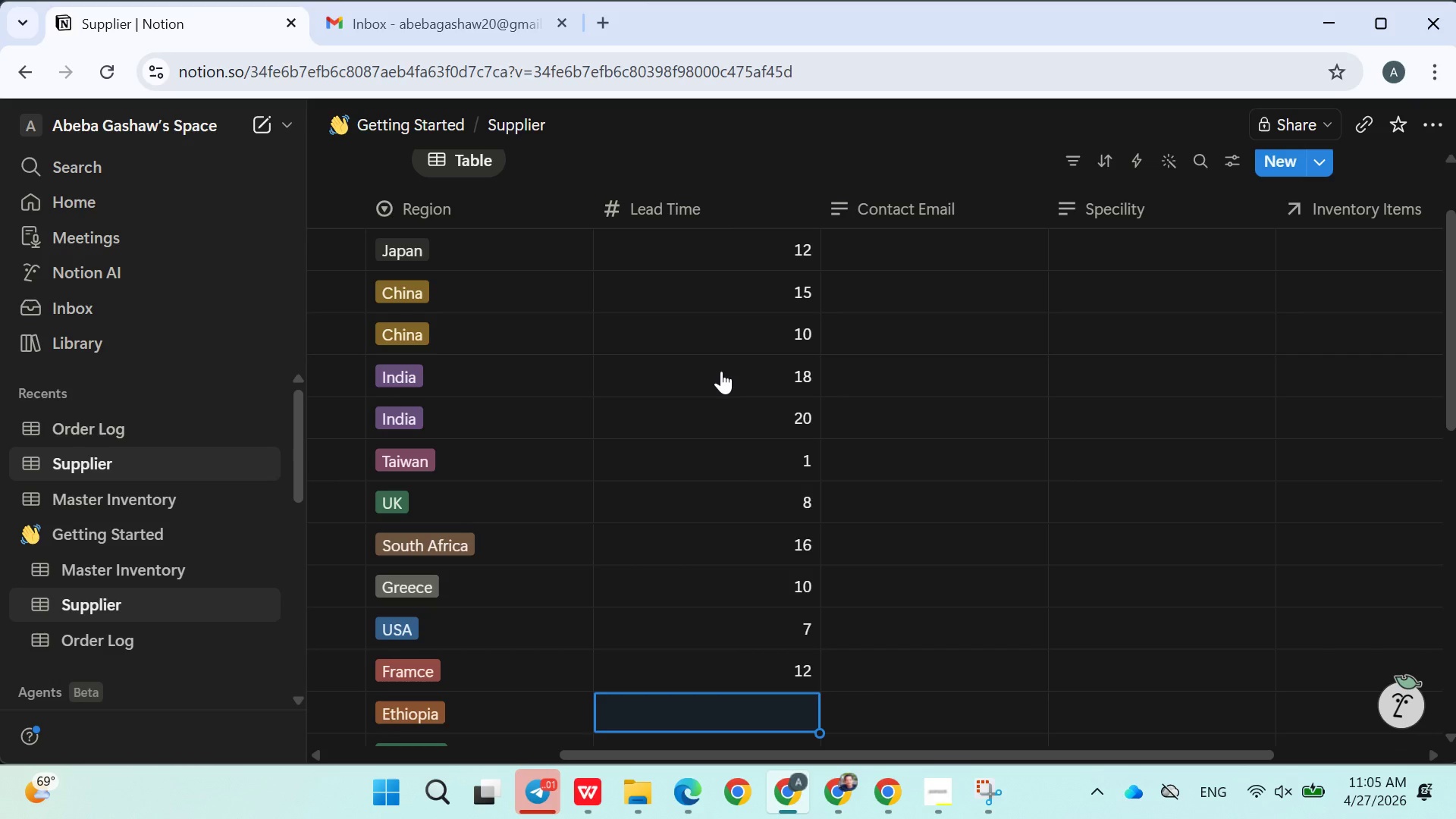 
key(9)
 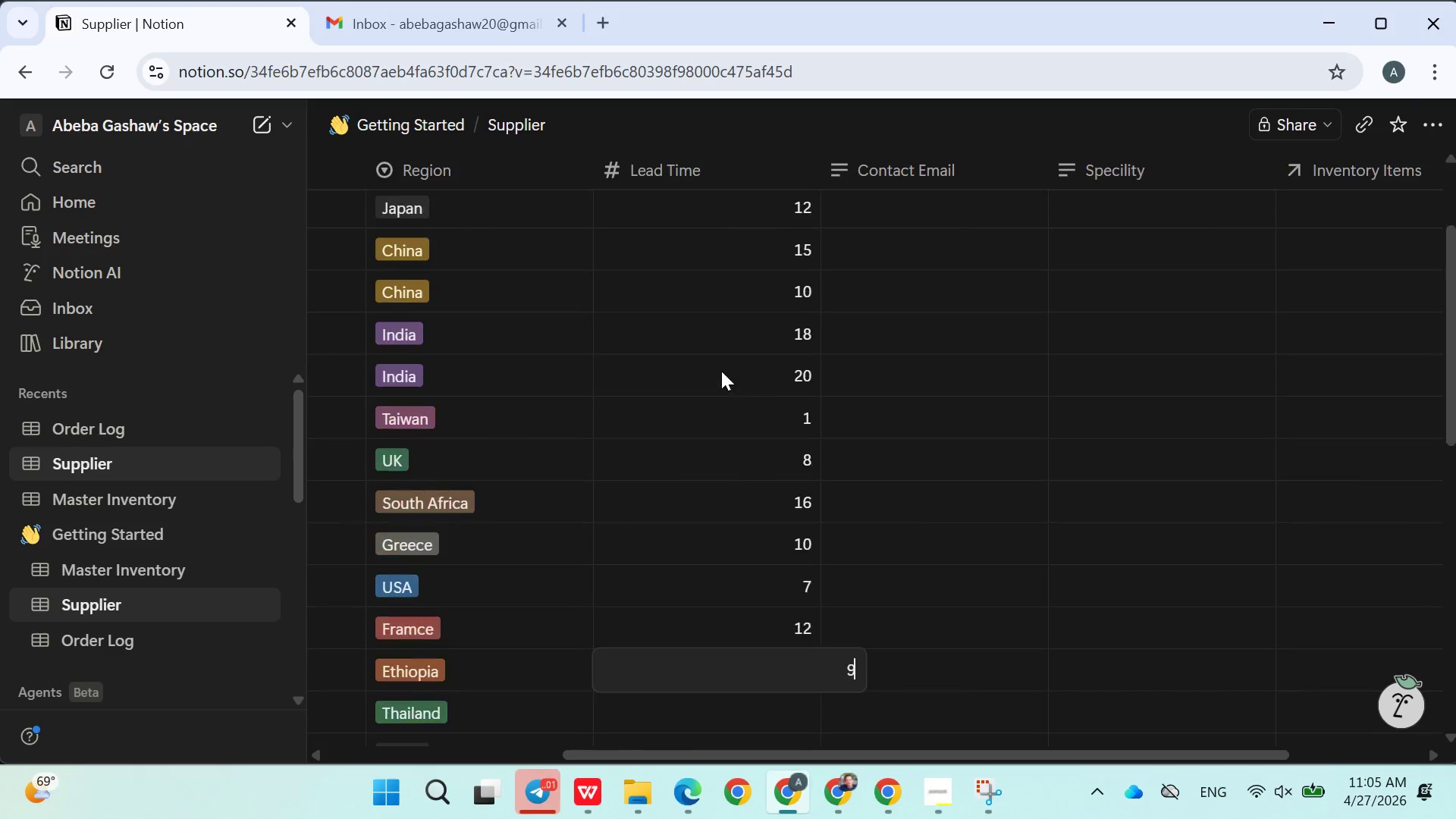 
key(Enter)
 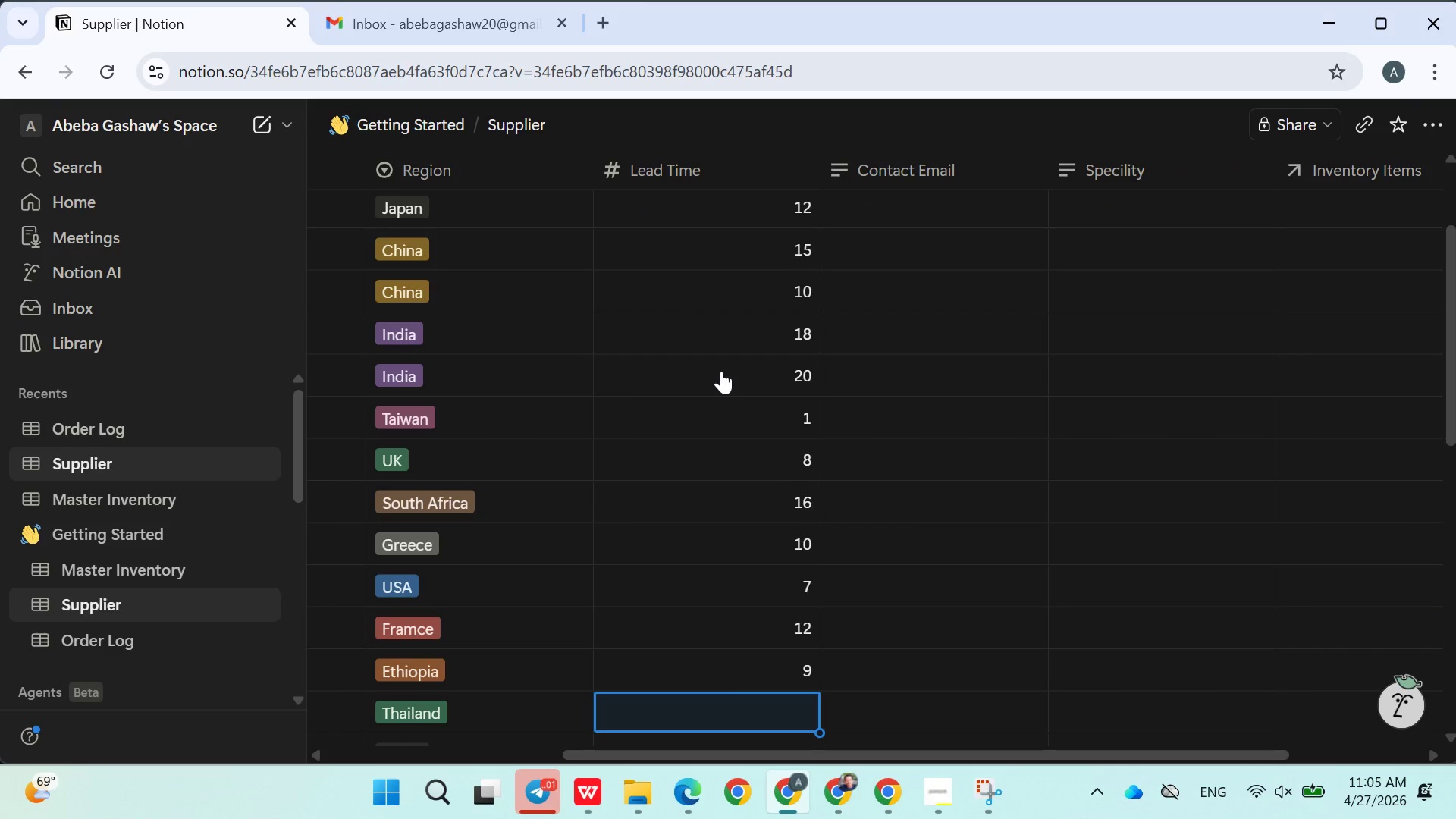 
type(11)
 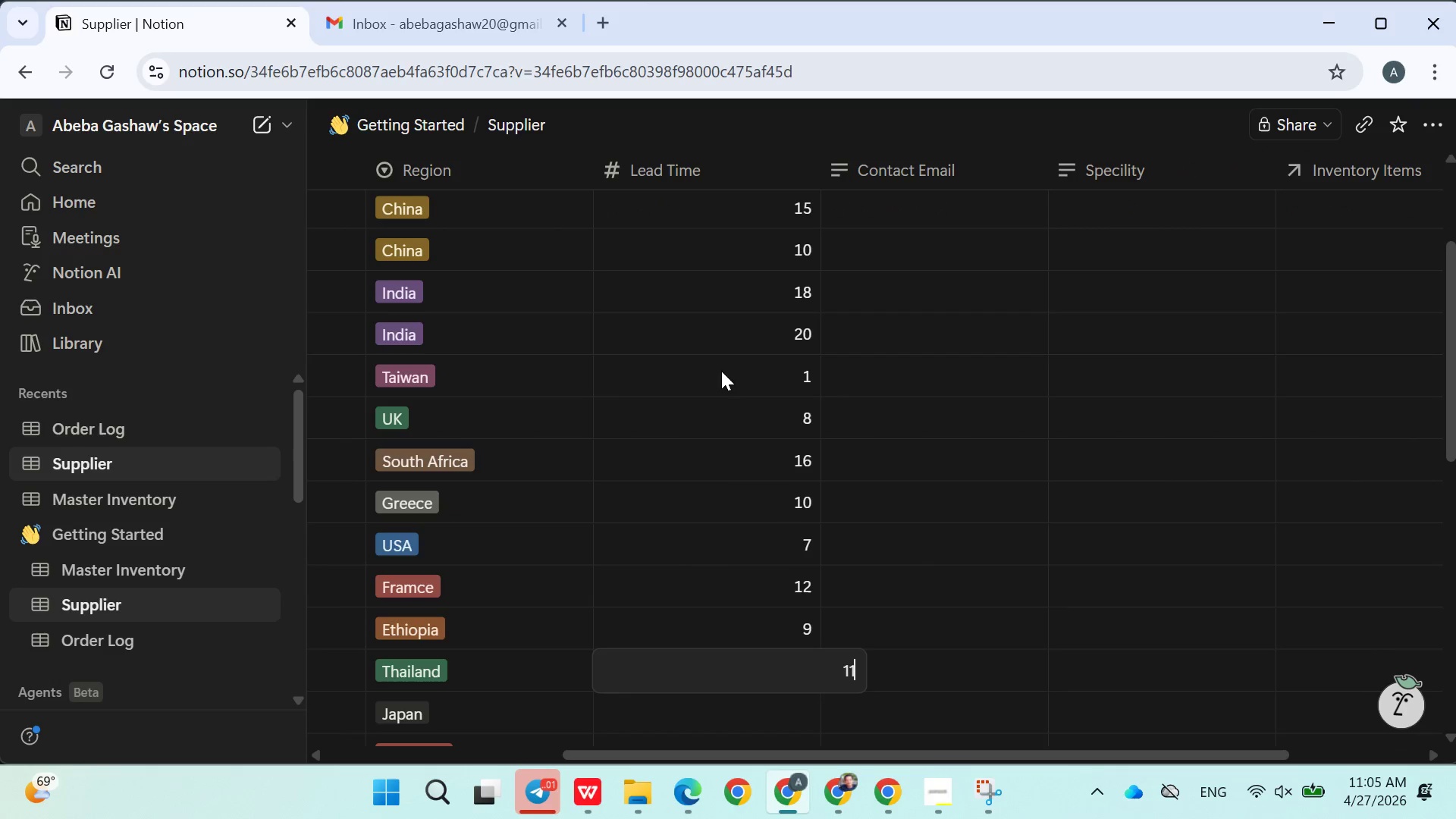 
key(Enter)
 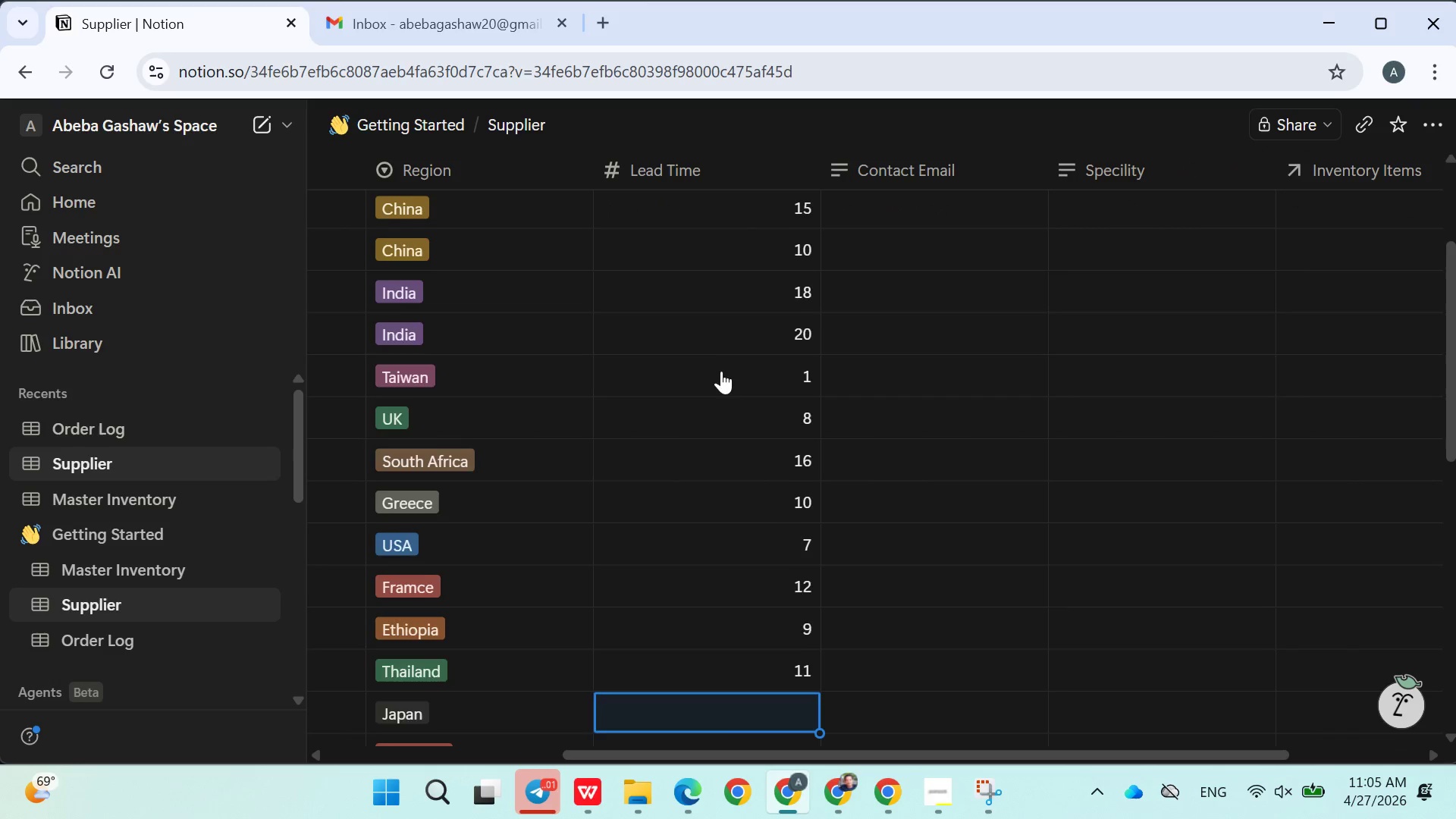 
type(13)
 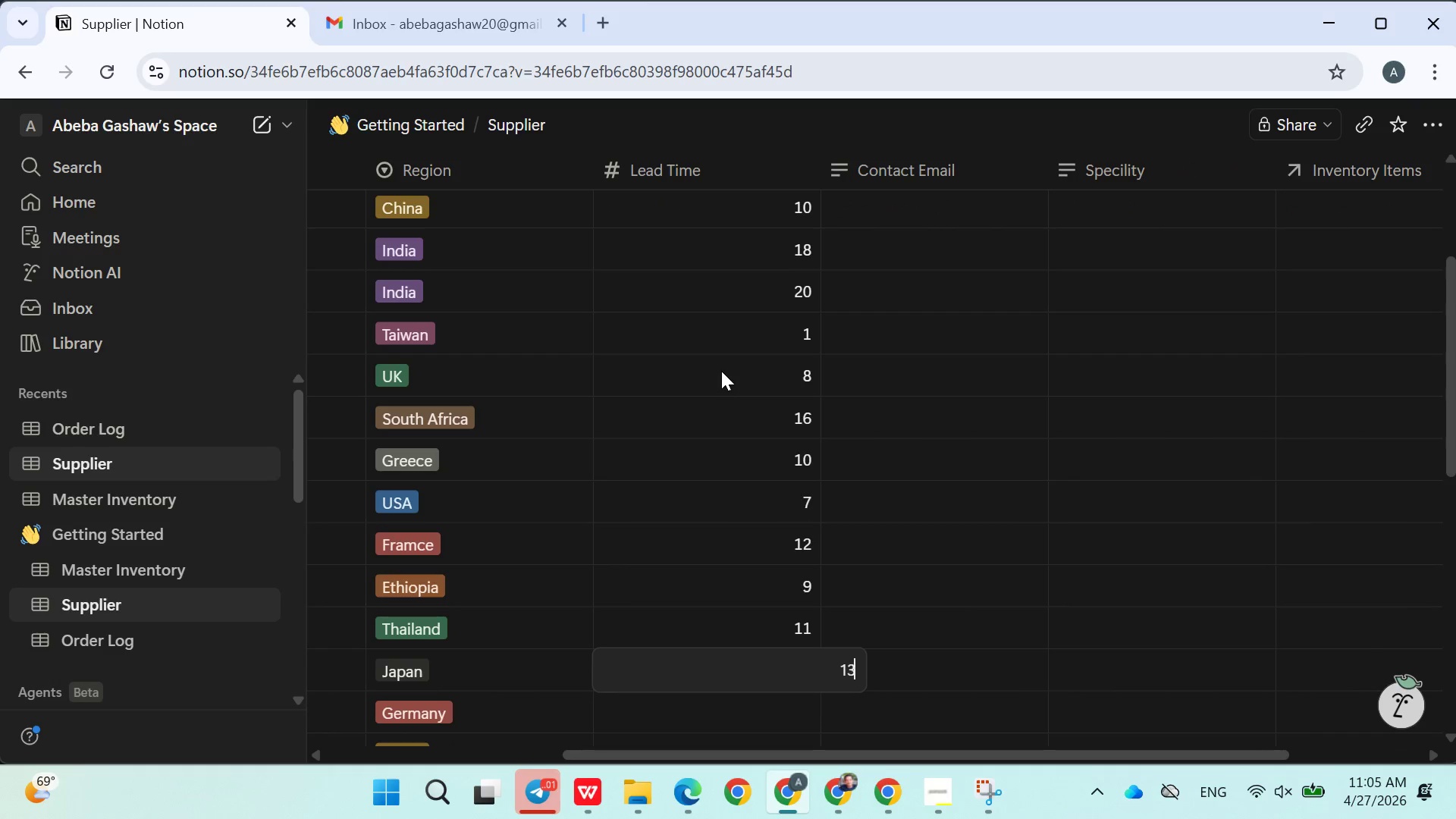 
key(Enter)
 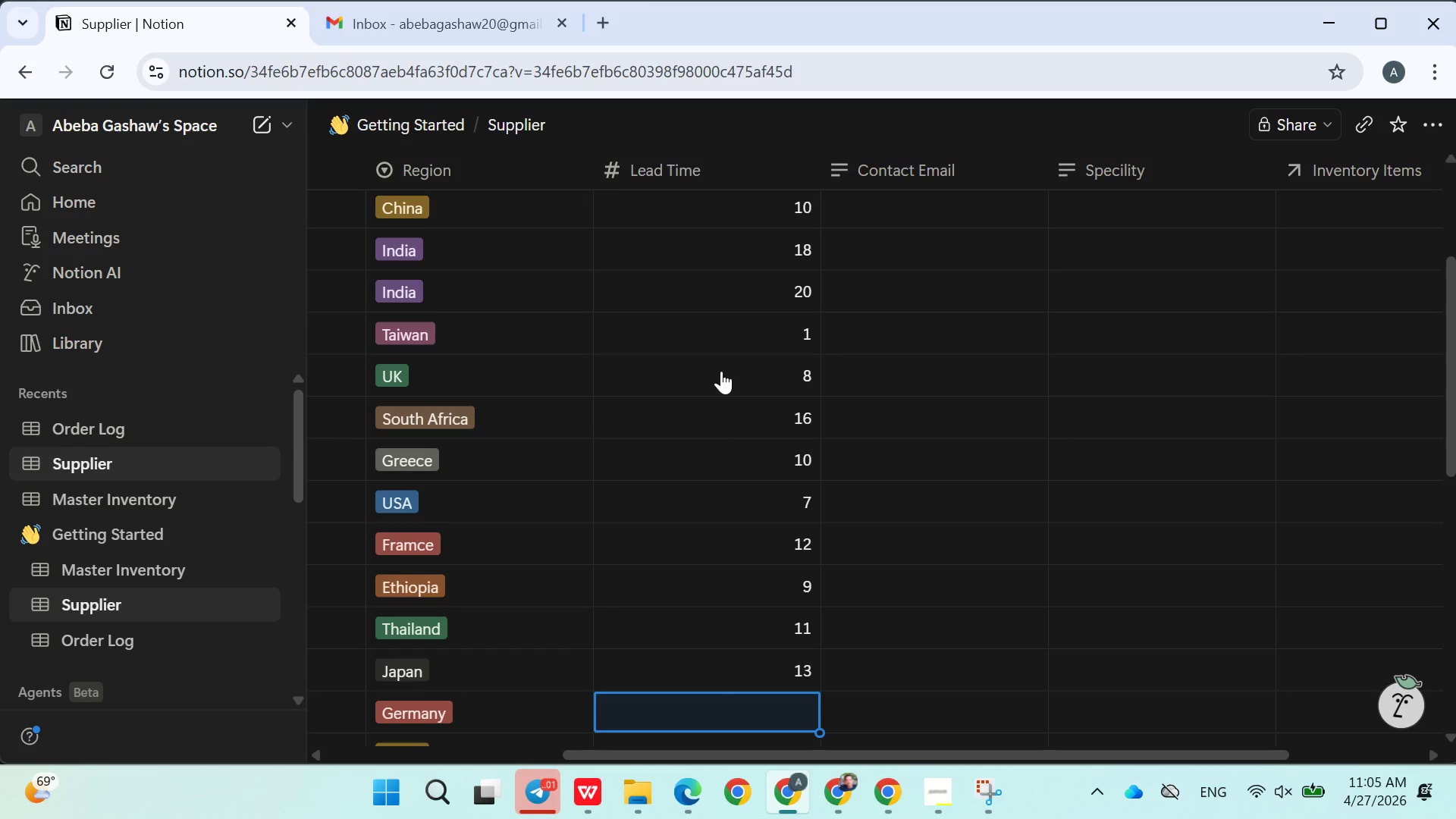 
type(14)
 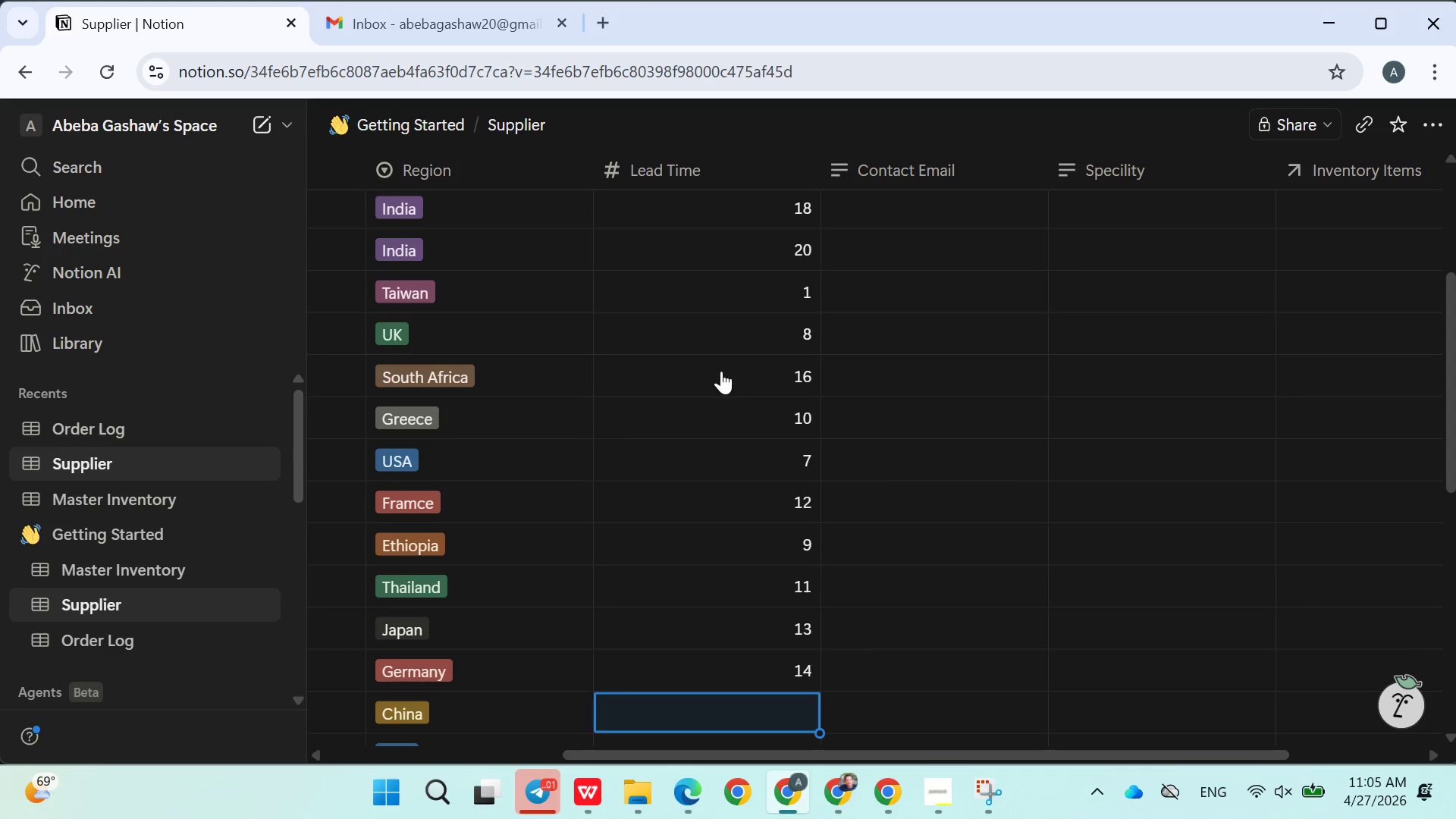 
key(Enter)
 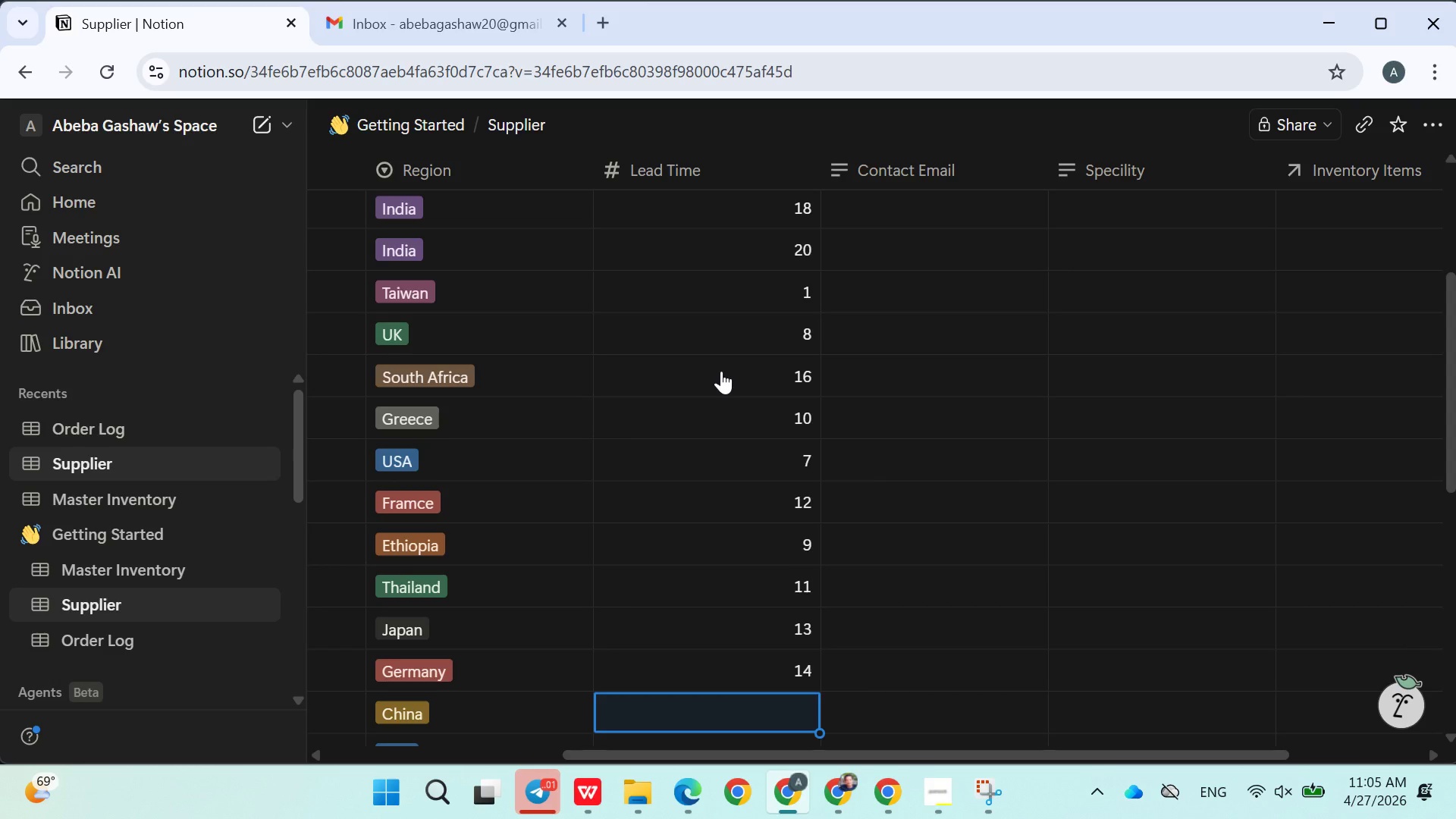 
type(17)
 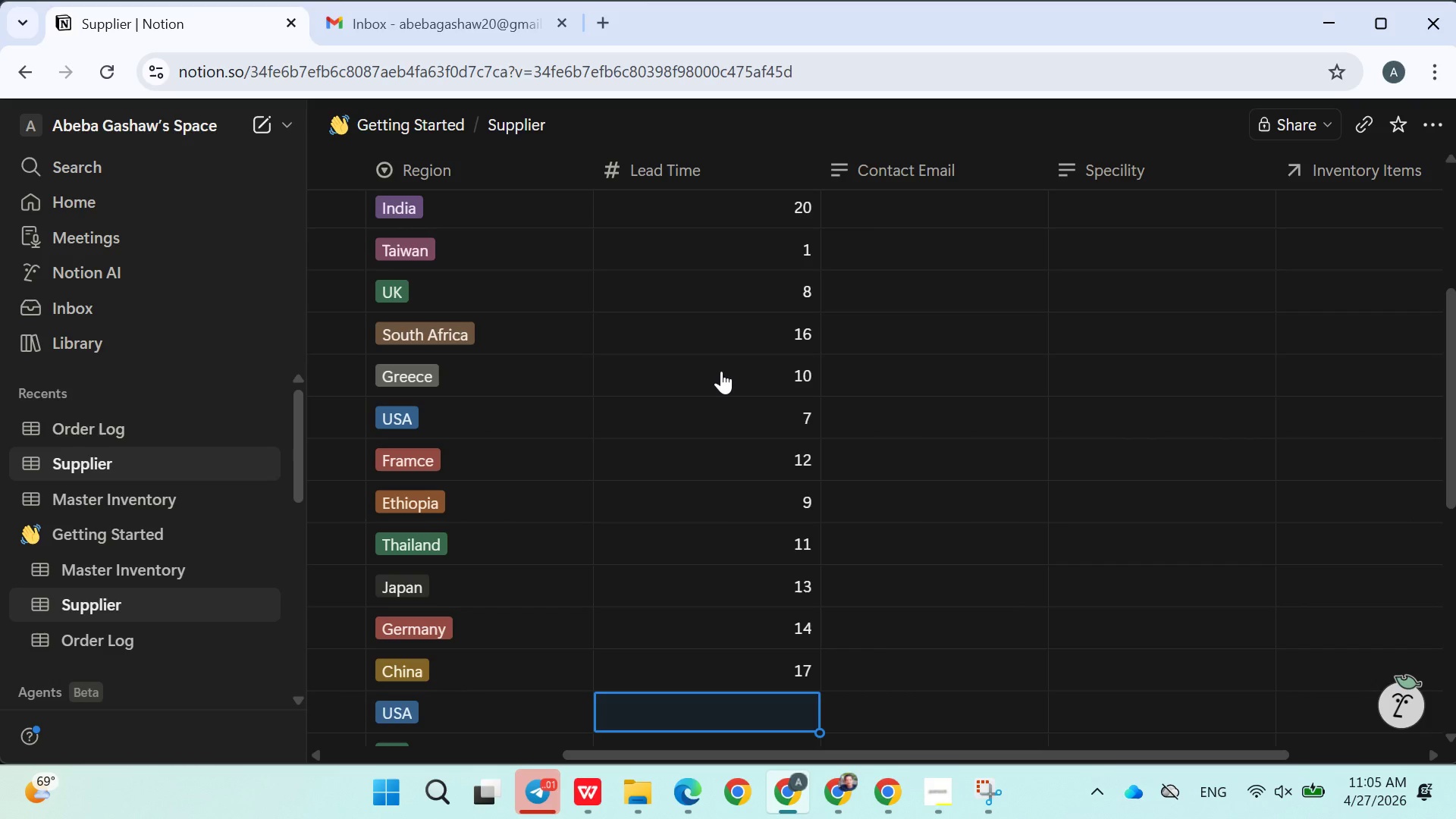 
key(Enter)
 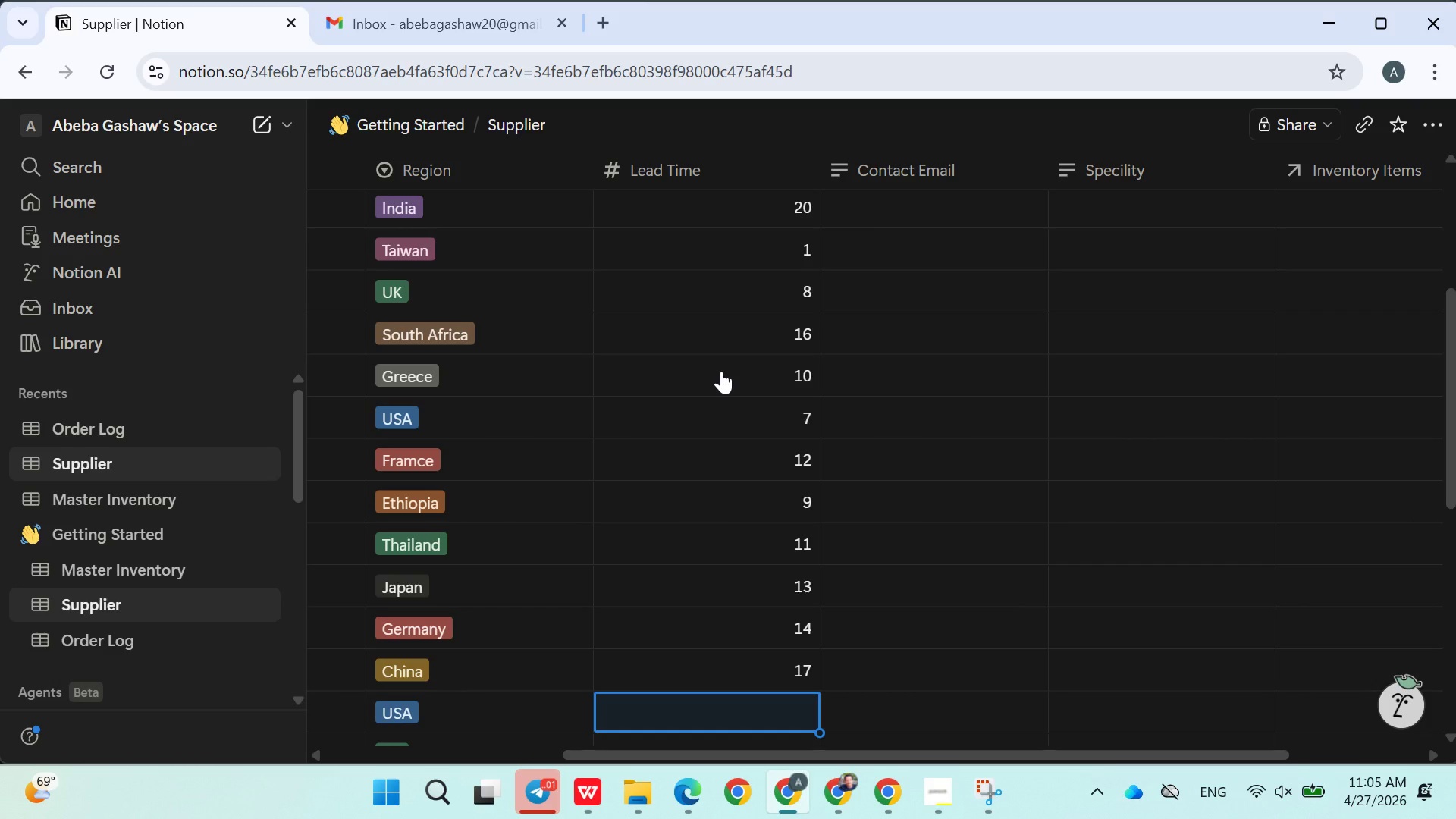 
key(6)
 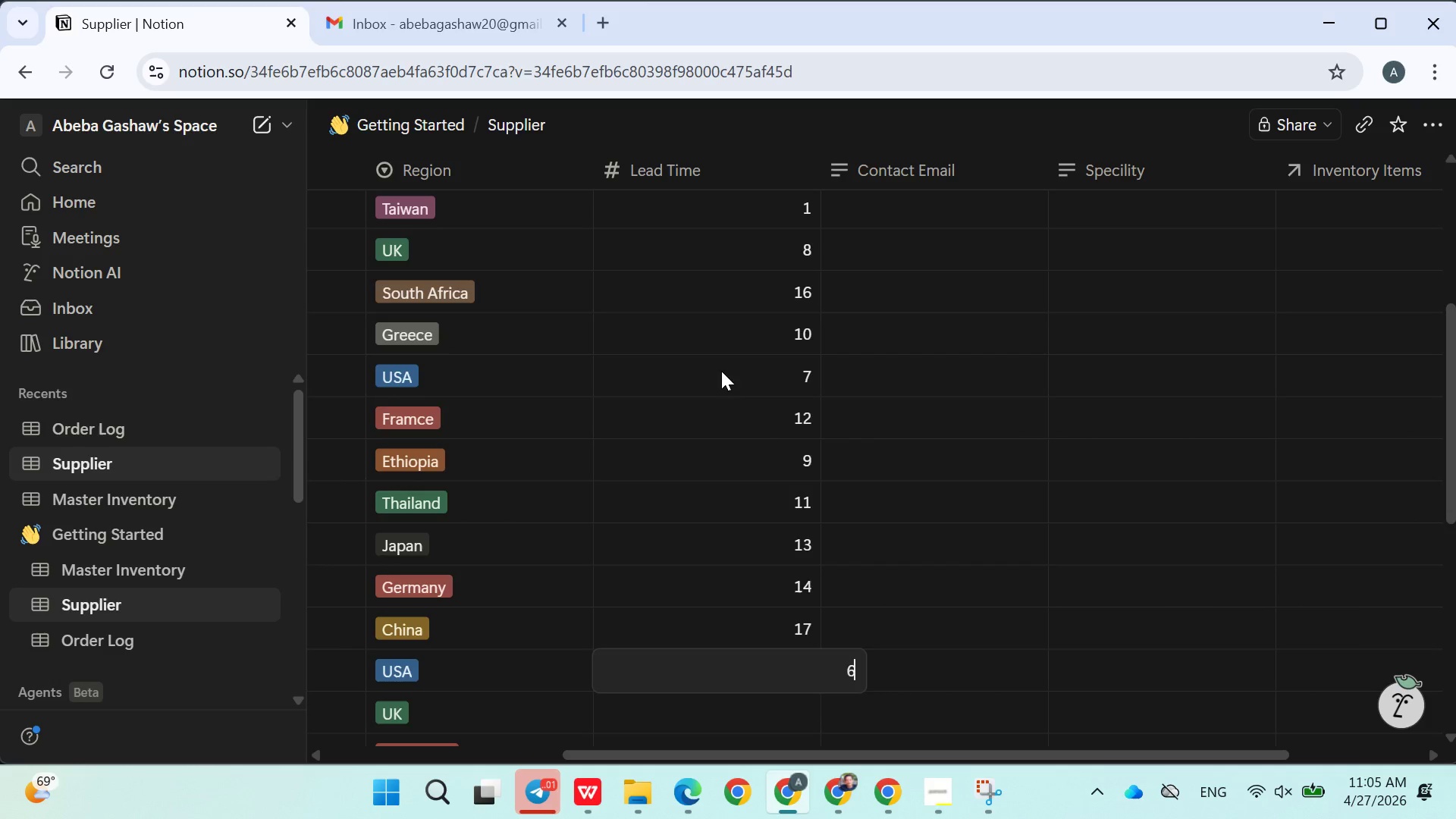 
key(Enter)
 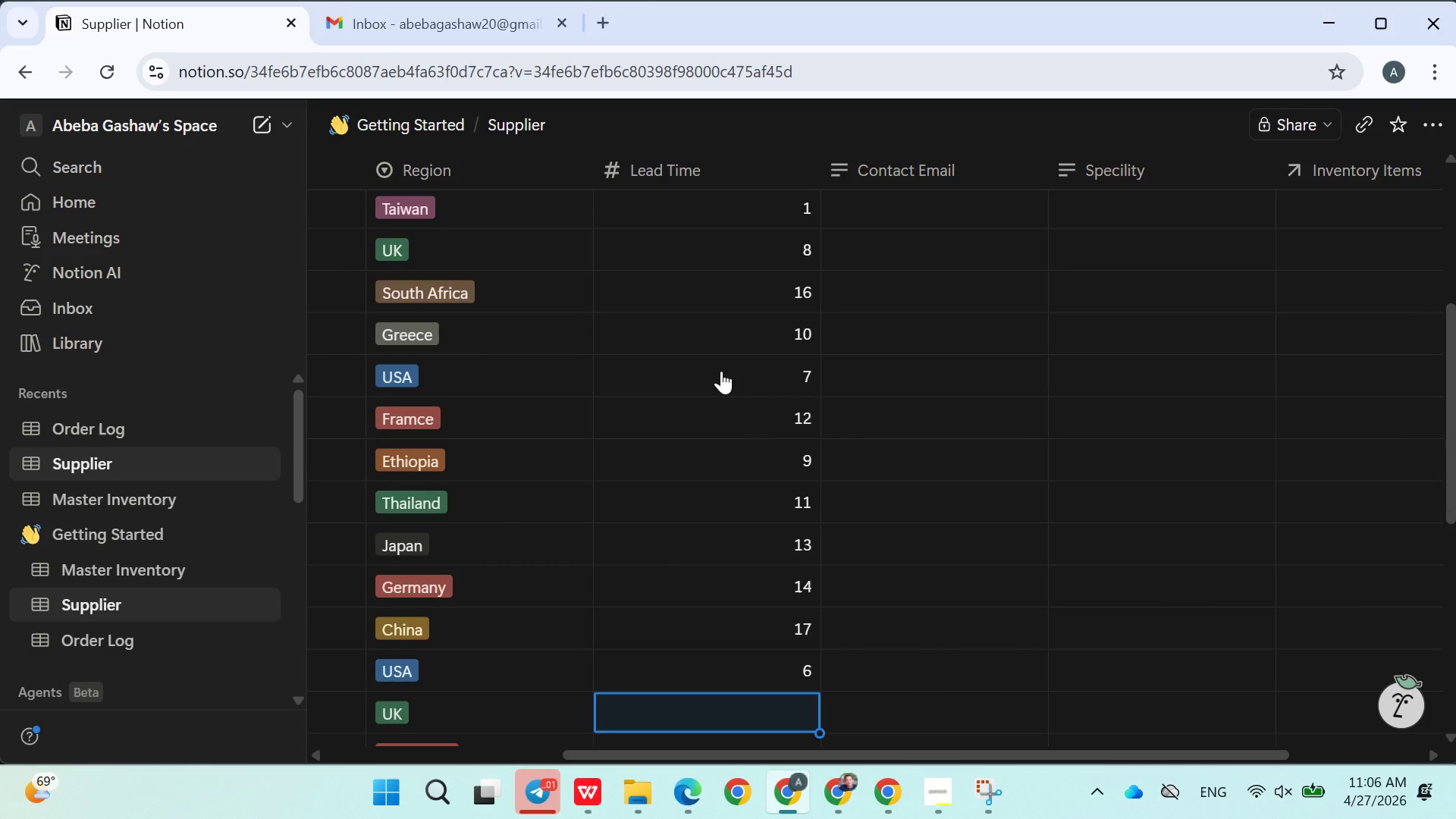 
key(9)
 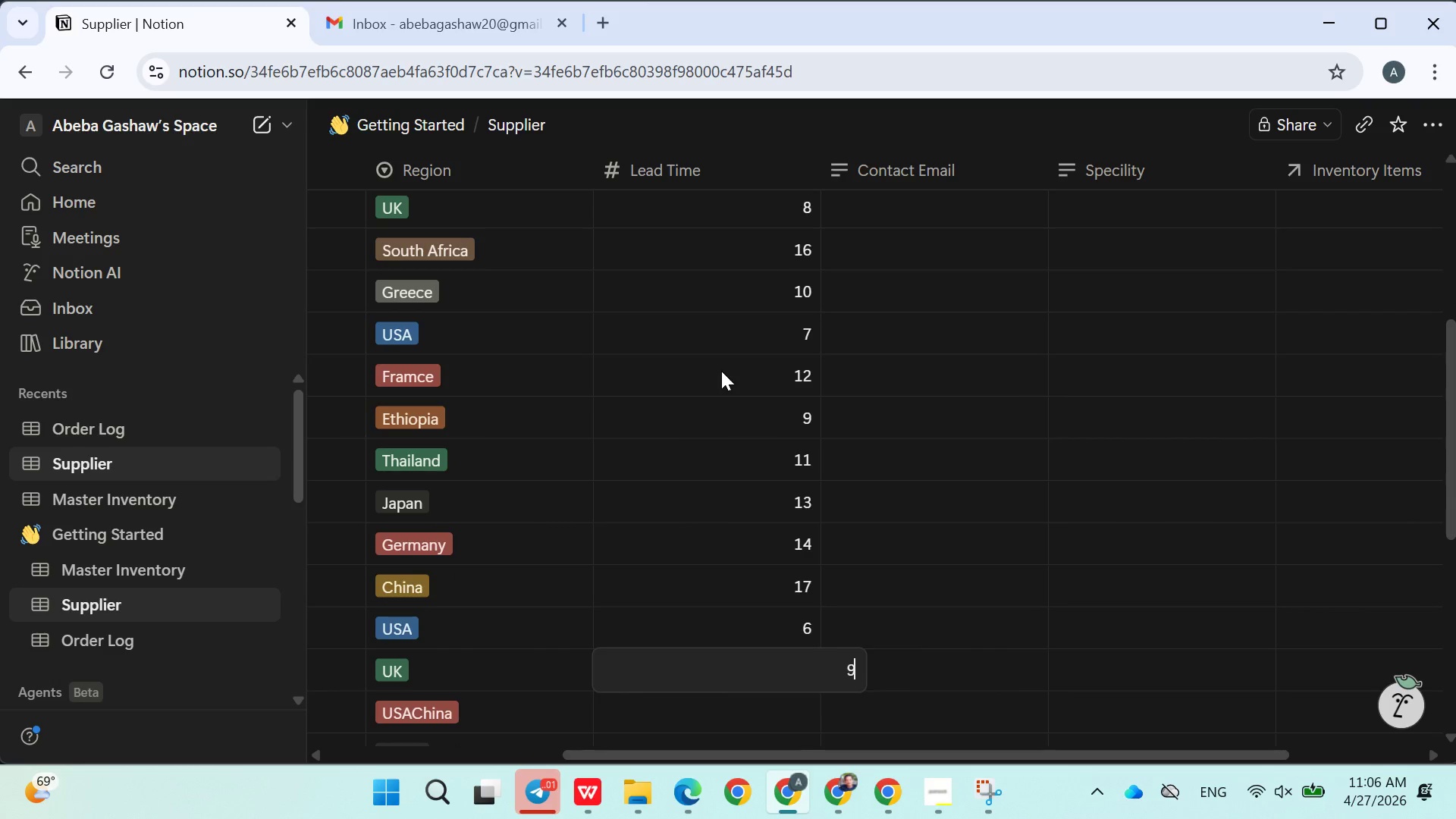 
key(Enter)
 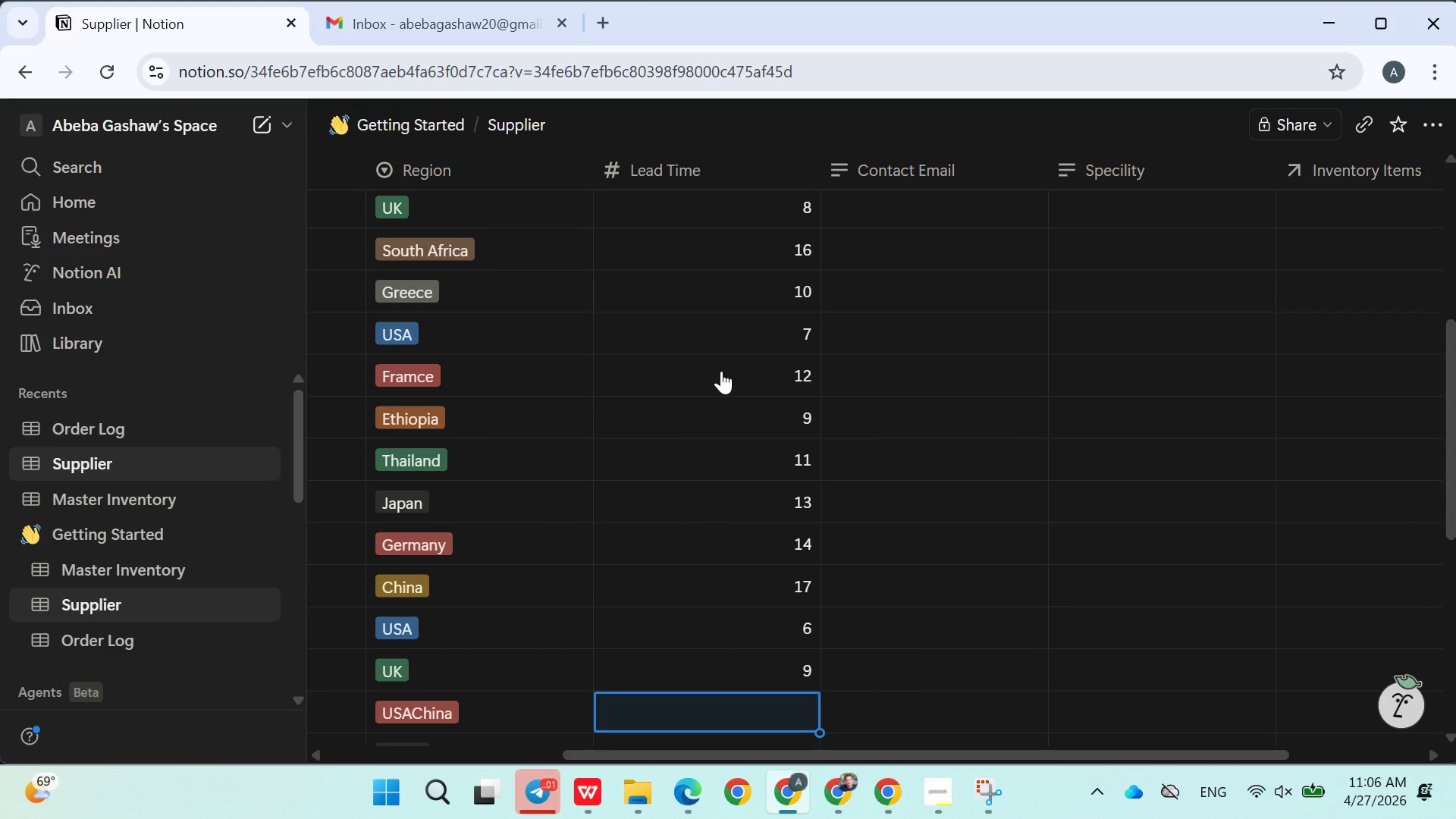 
key(7)
 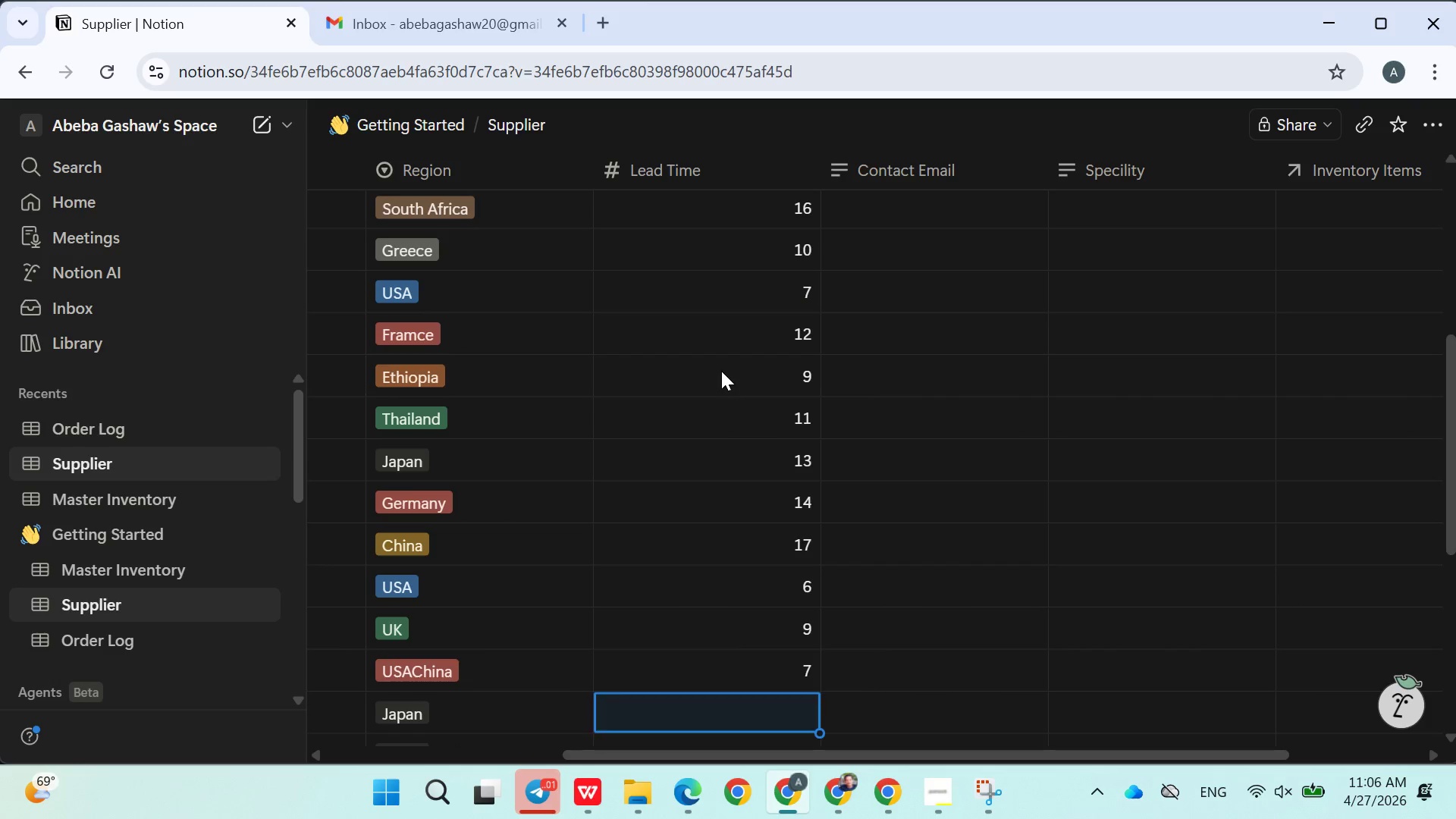 
key(Enter)
 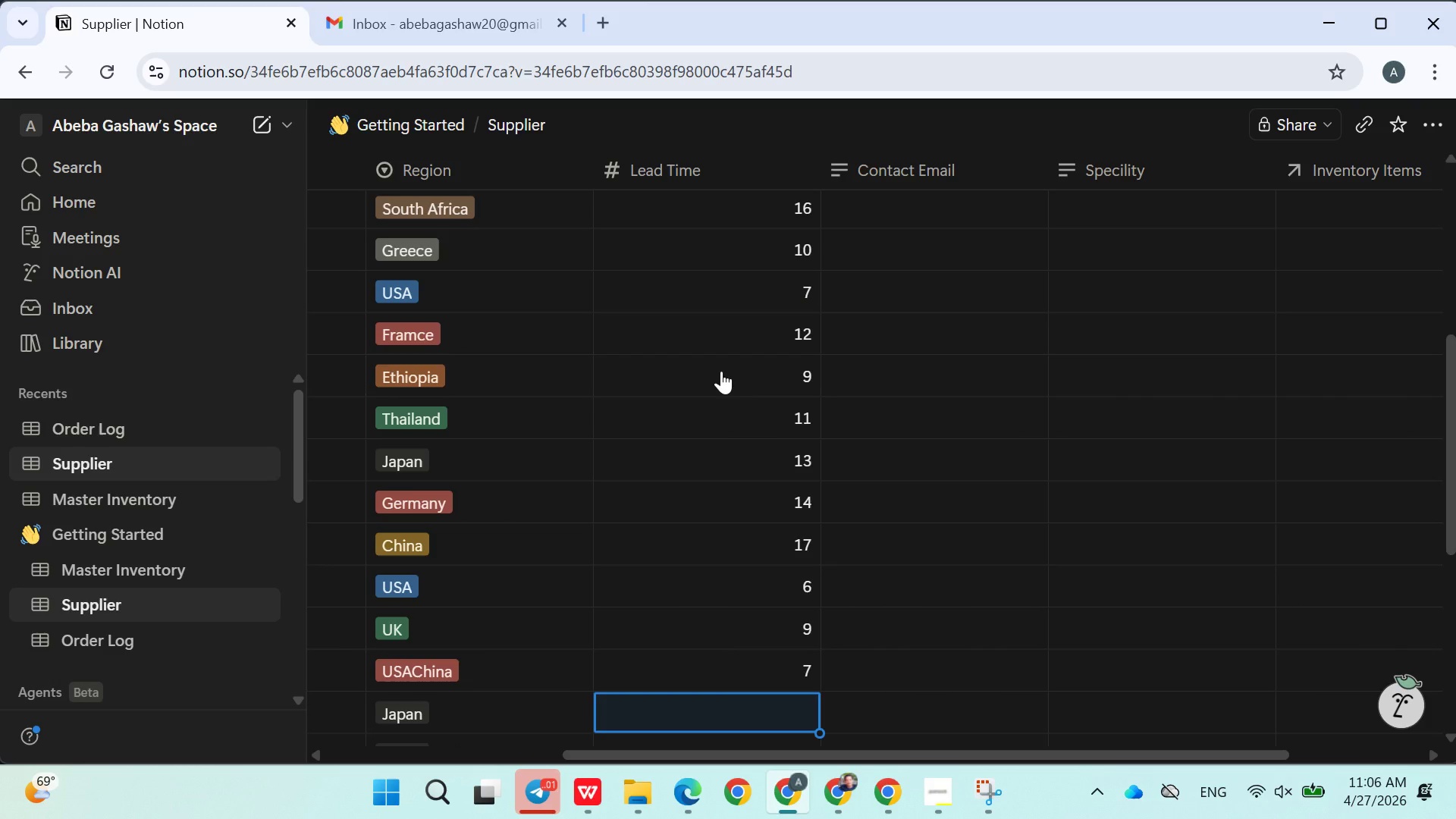 
type(20)
 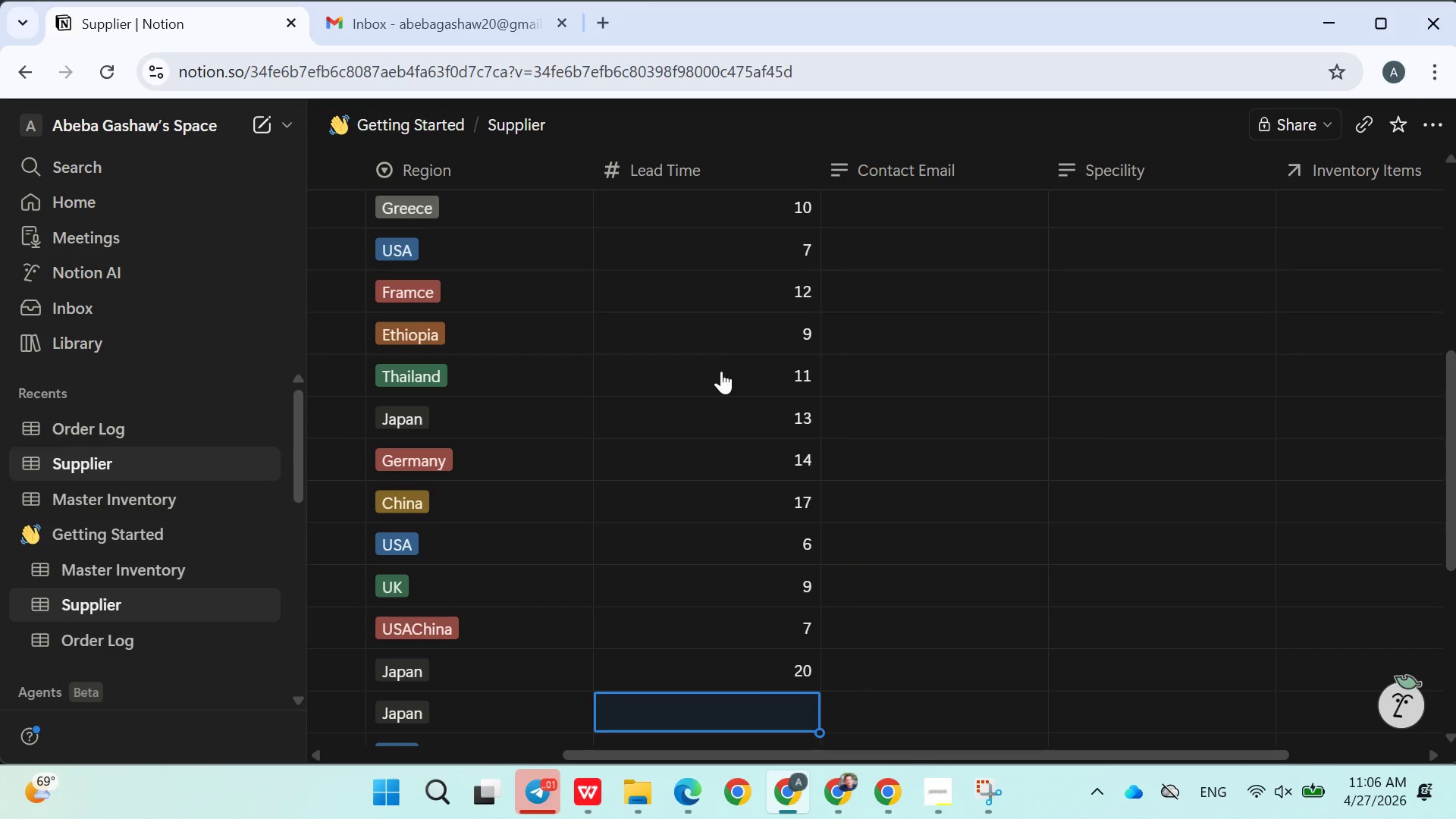 
key(Enter)
 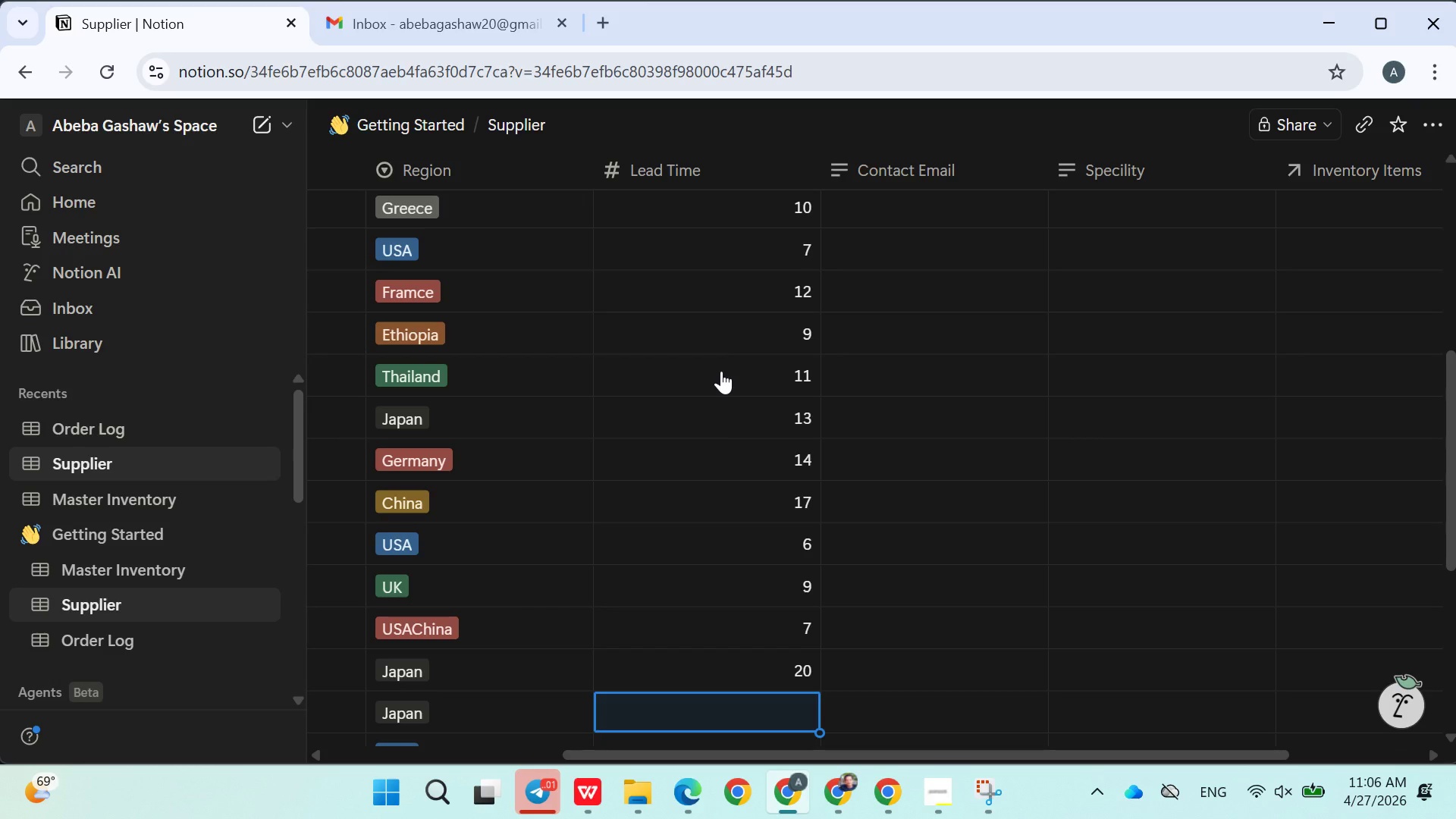 
type(12)
 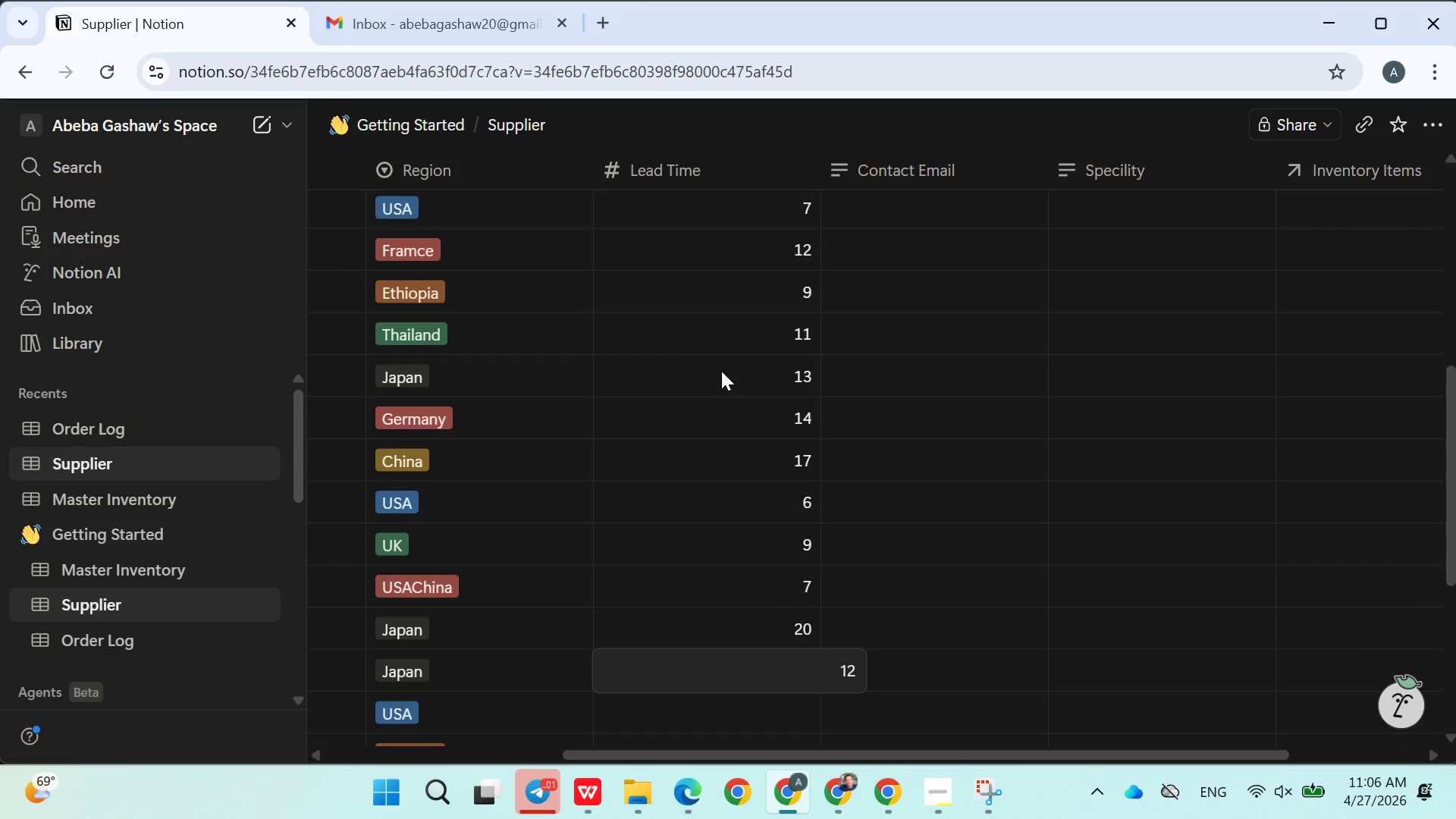 
key(Enter)
 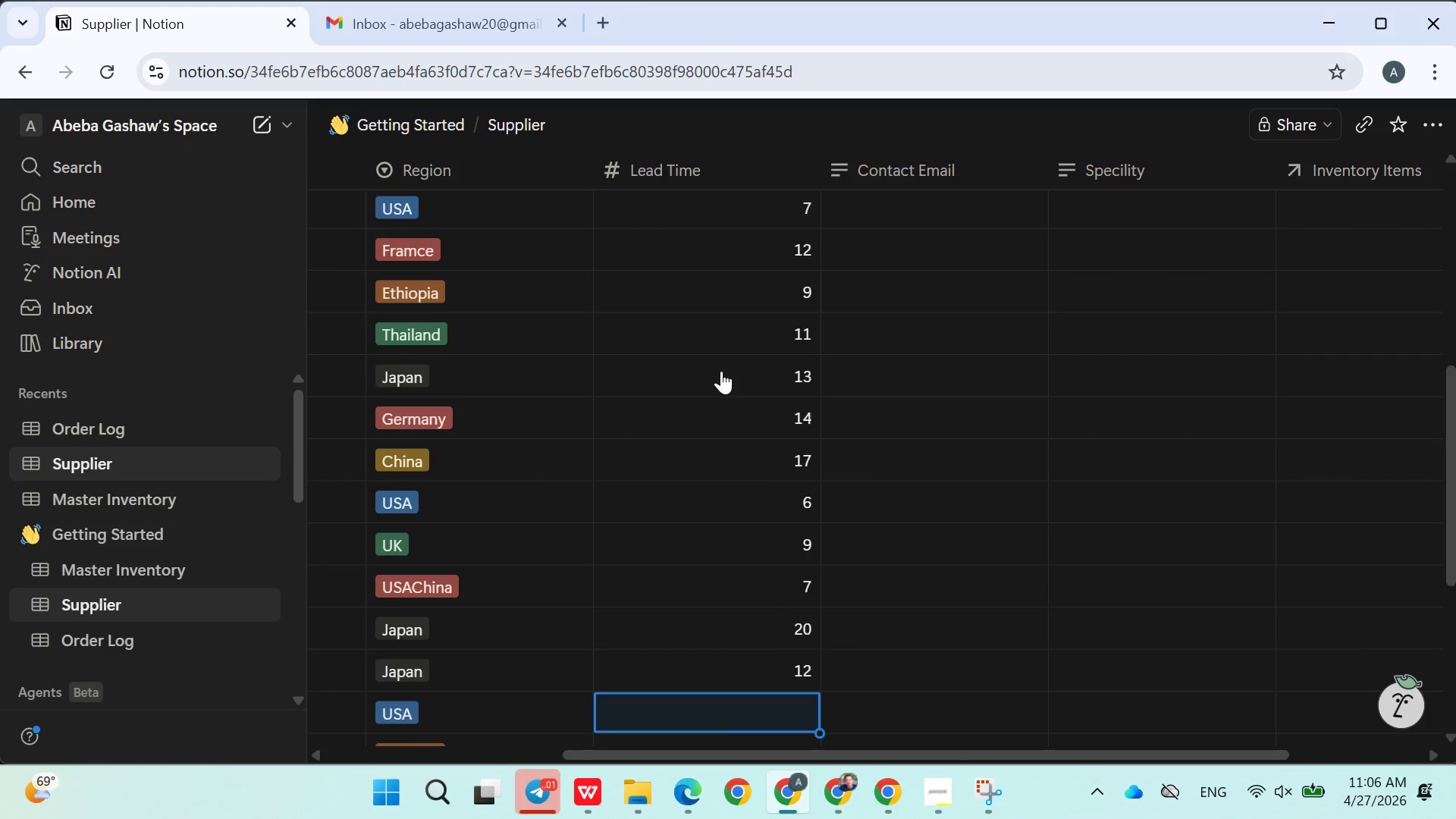 
type(10)
 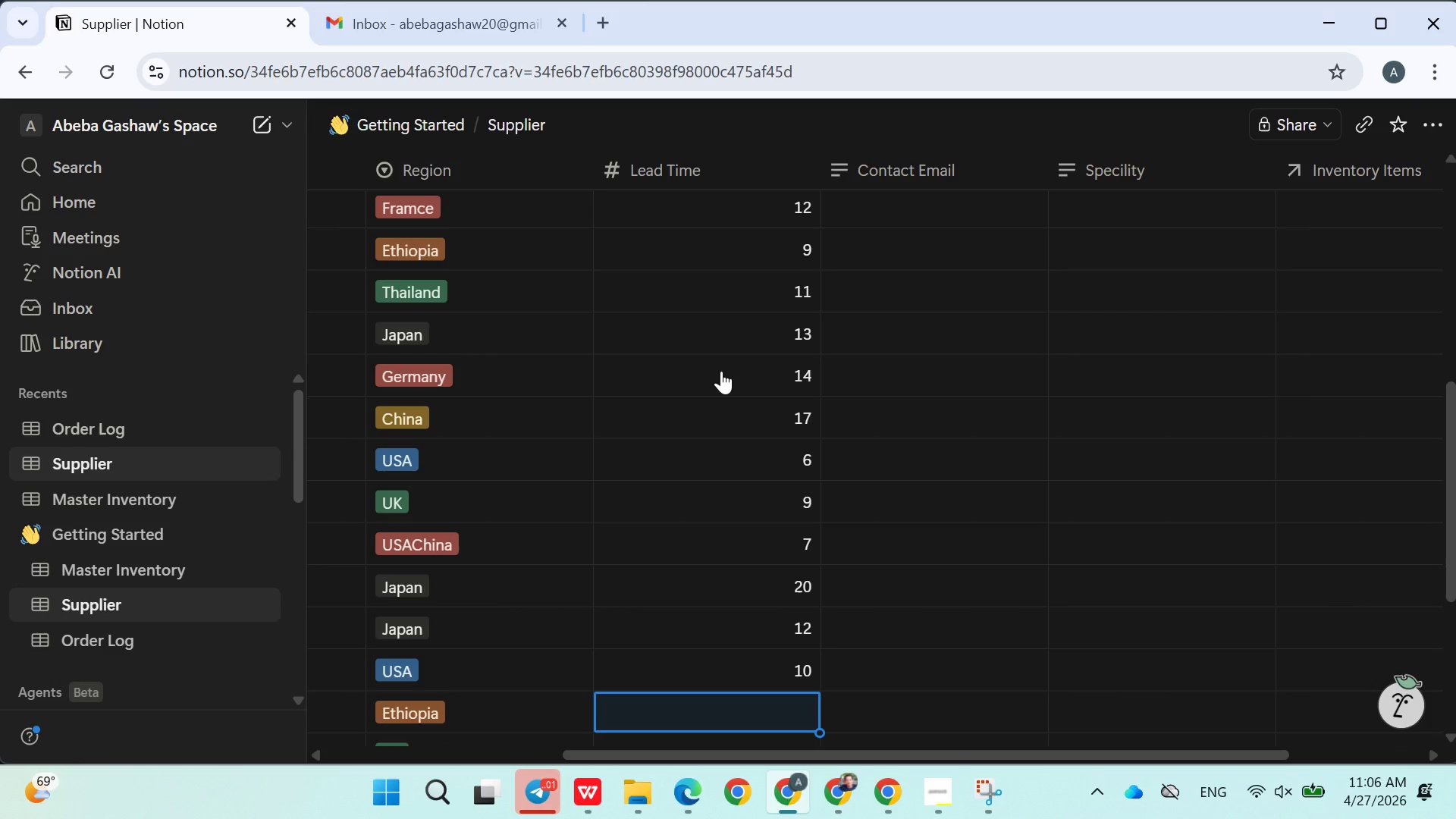 
key(Enter)
 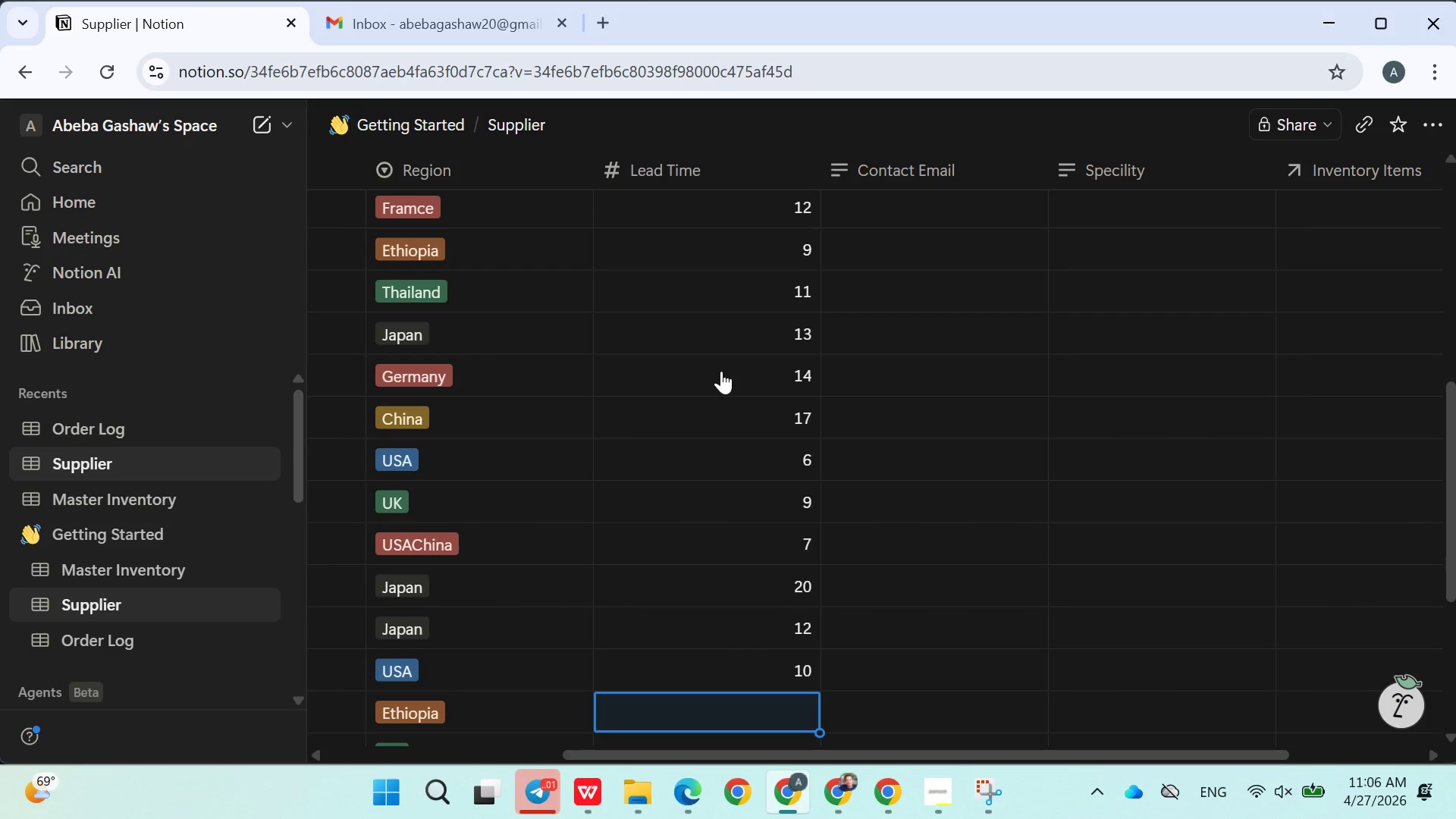 
key(5)
 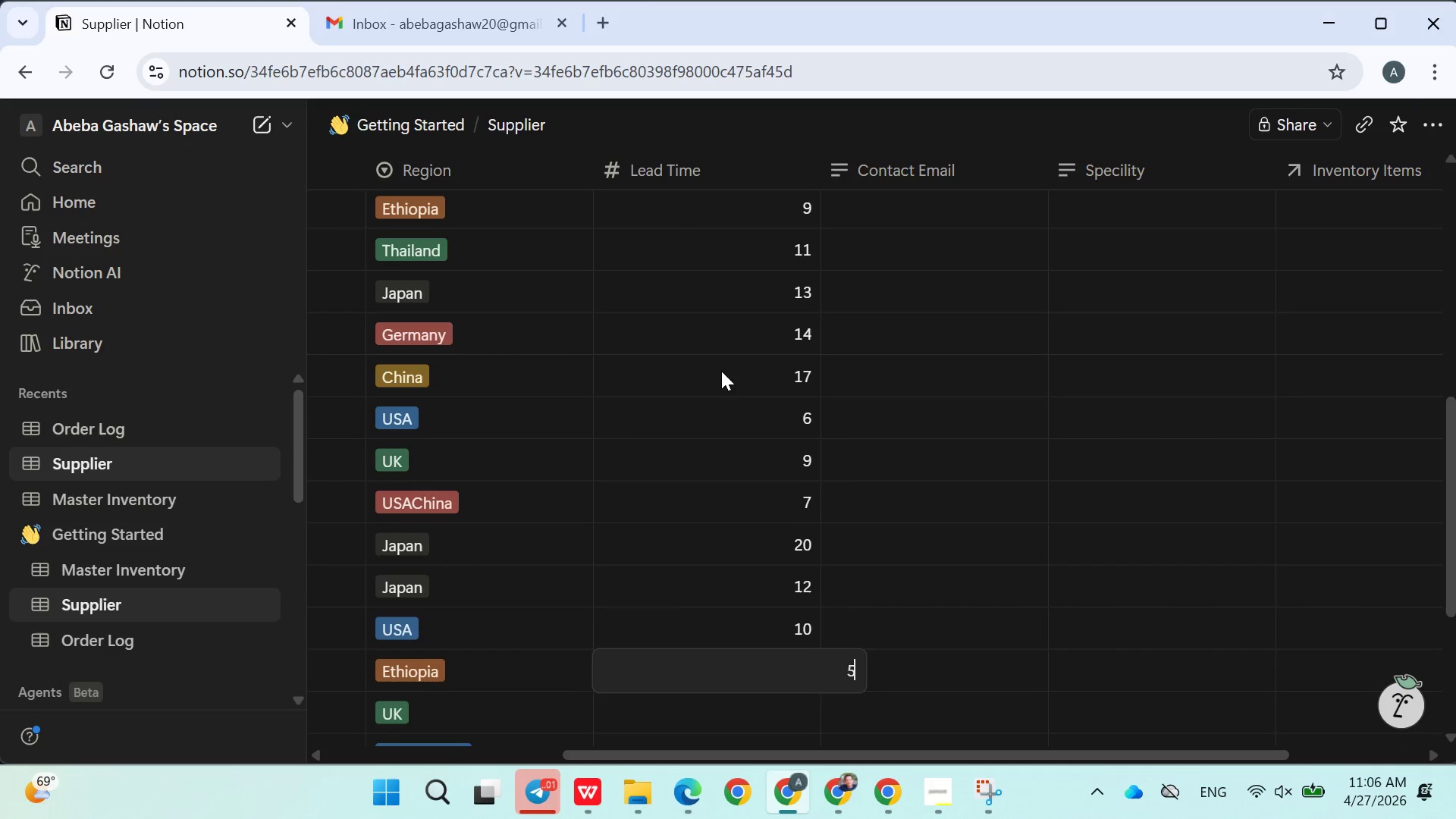 
key(Enter)
 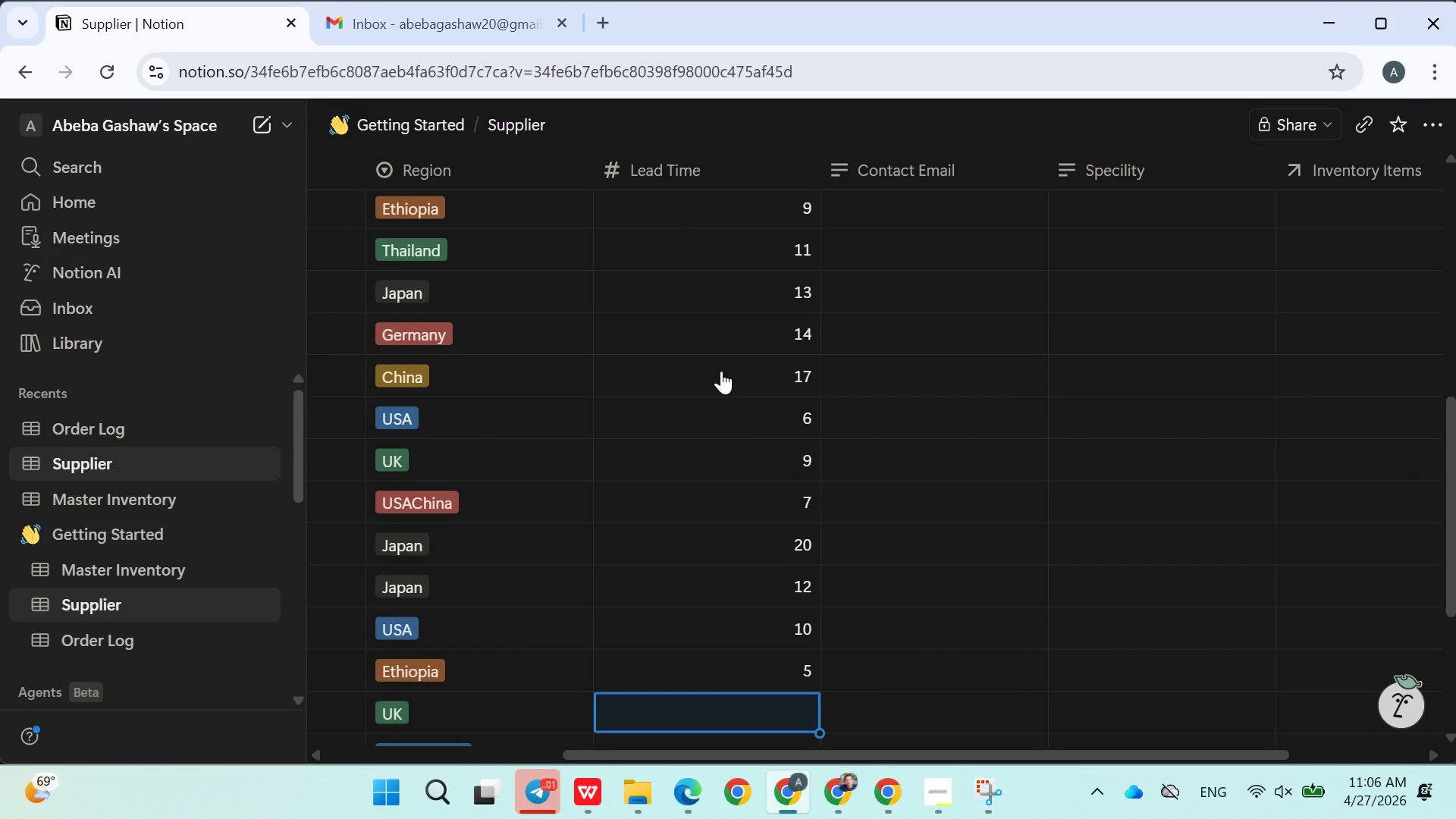 
key(3)
 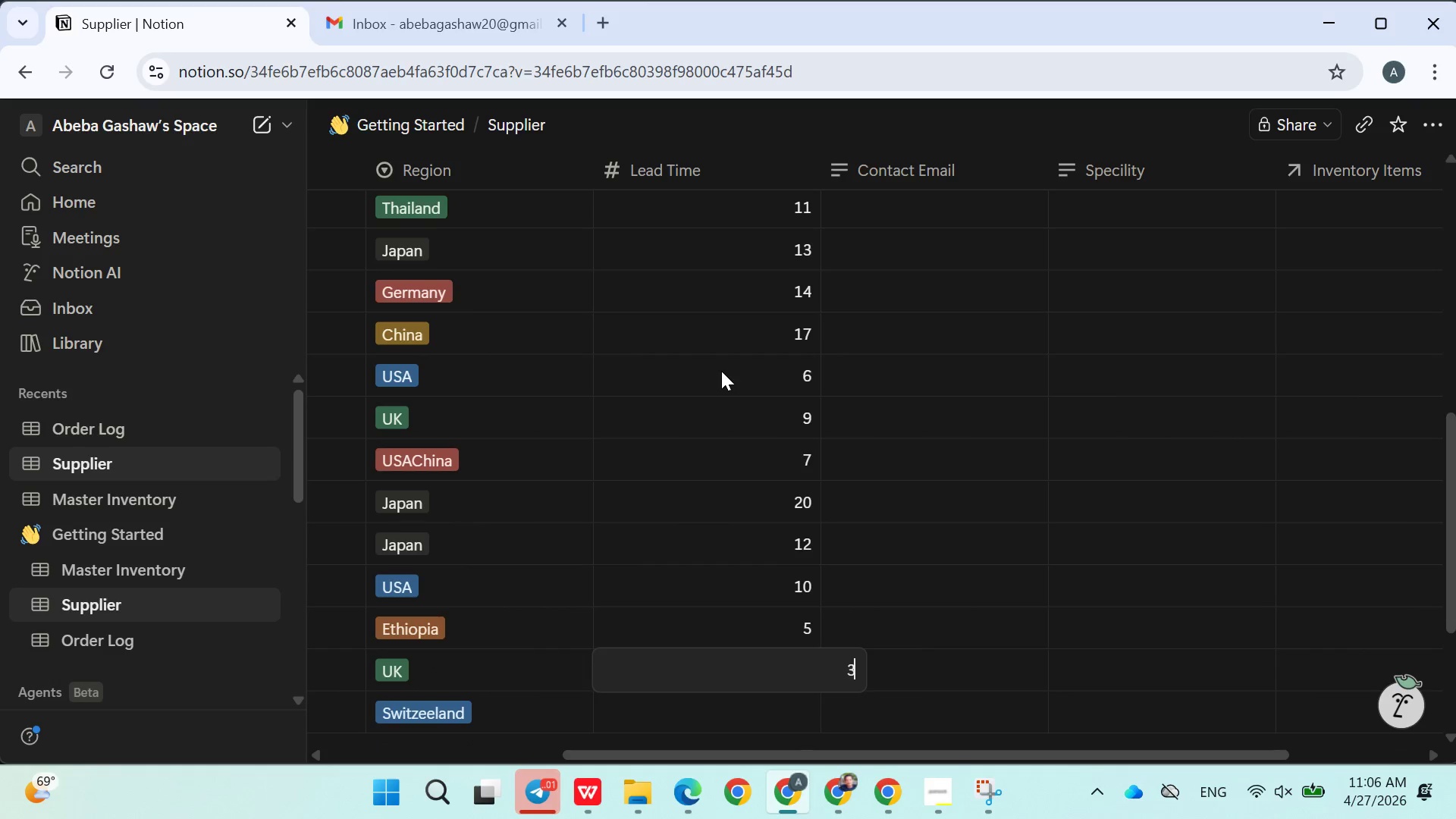 
key(Enter)
 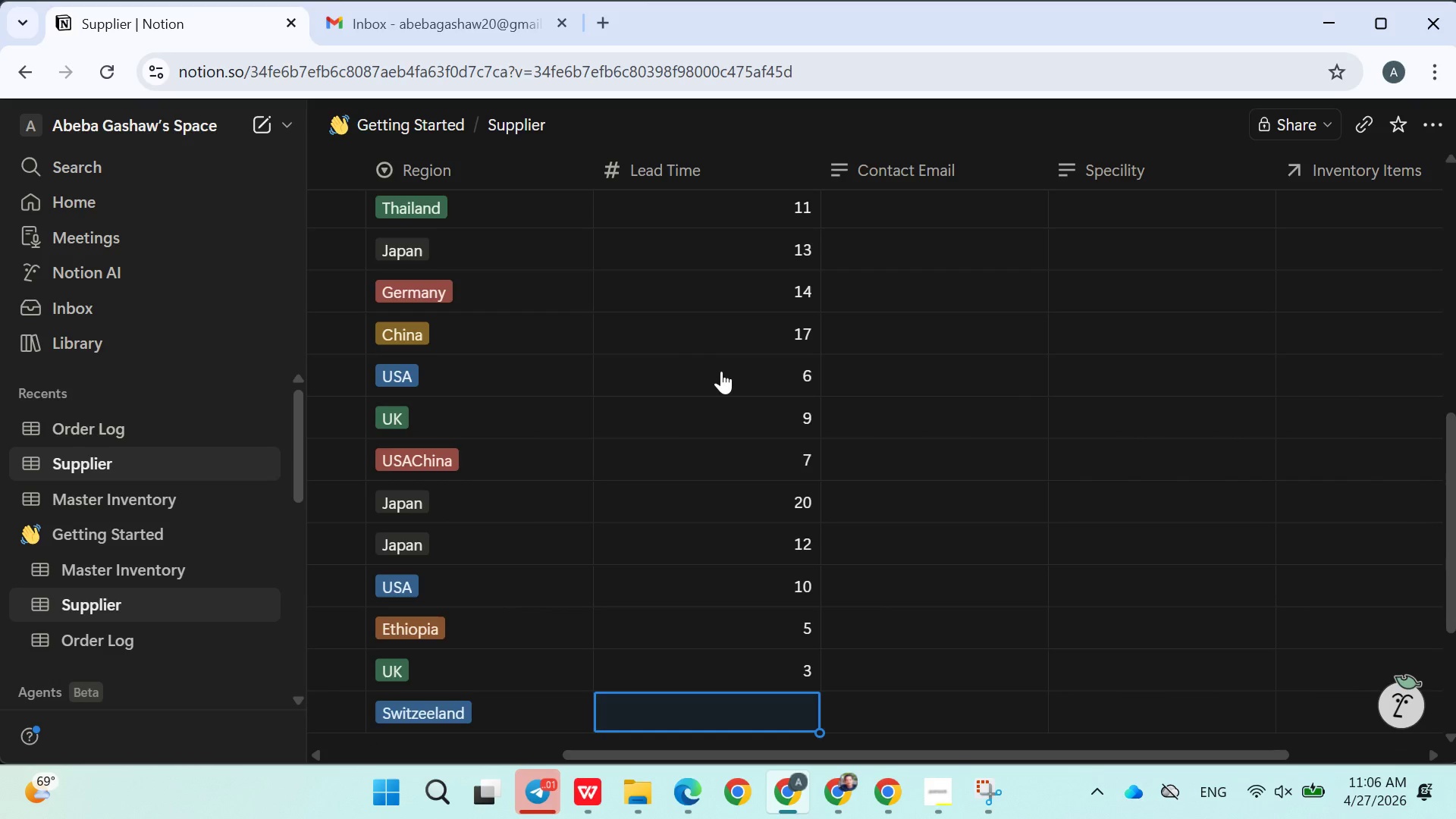 
type(14)
 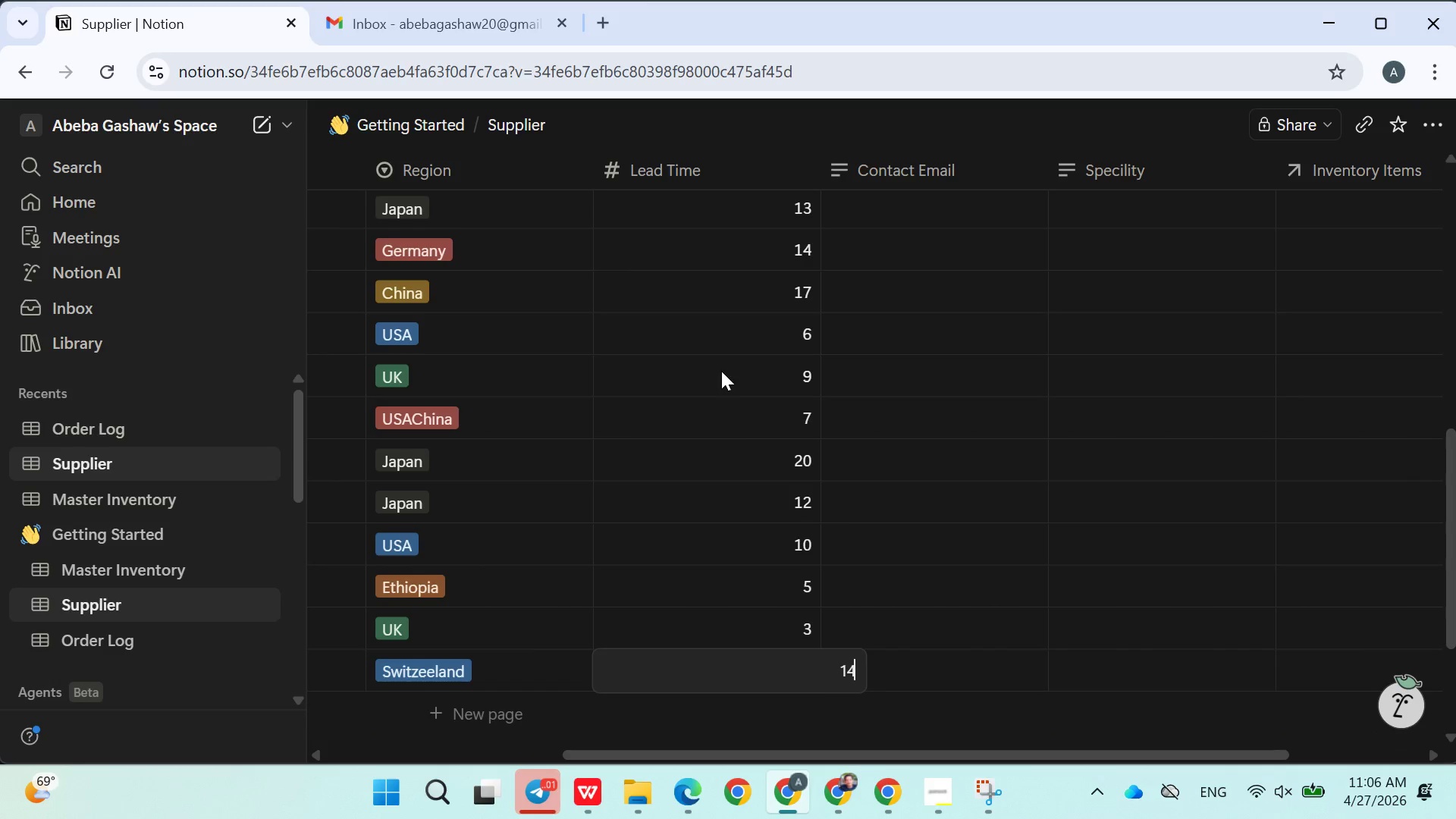 
key(Enter)
 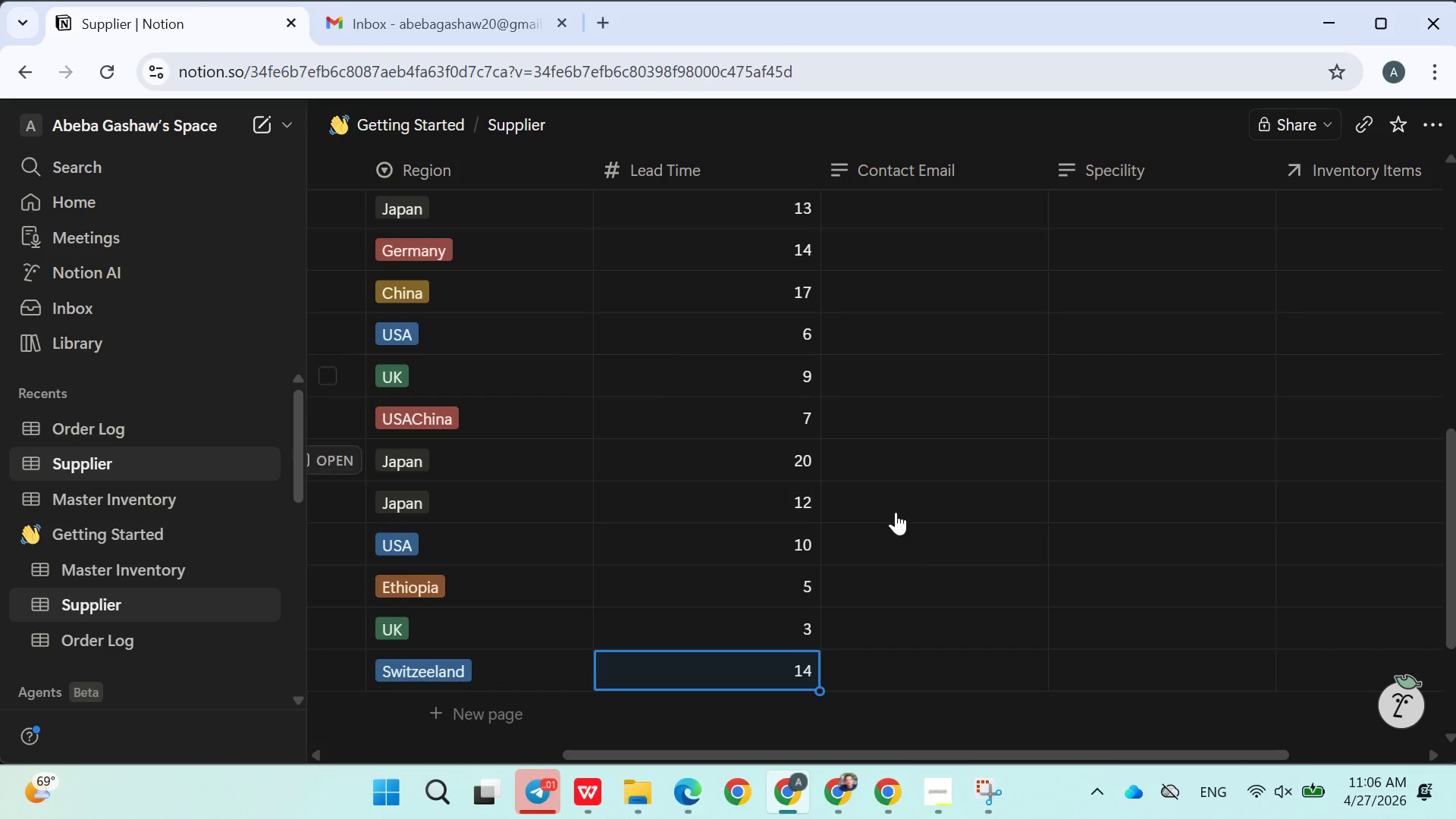 
left_click([865, 714])
 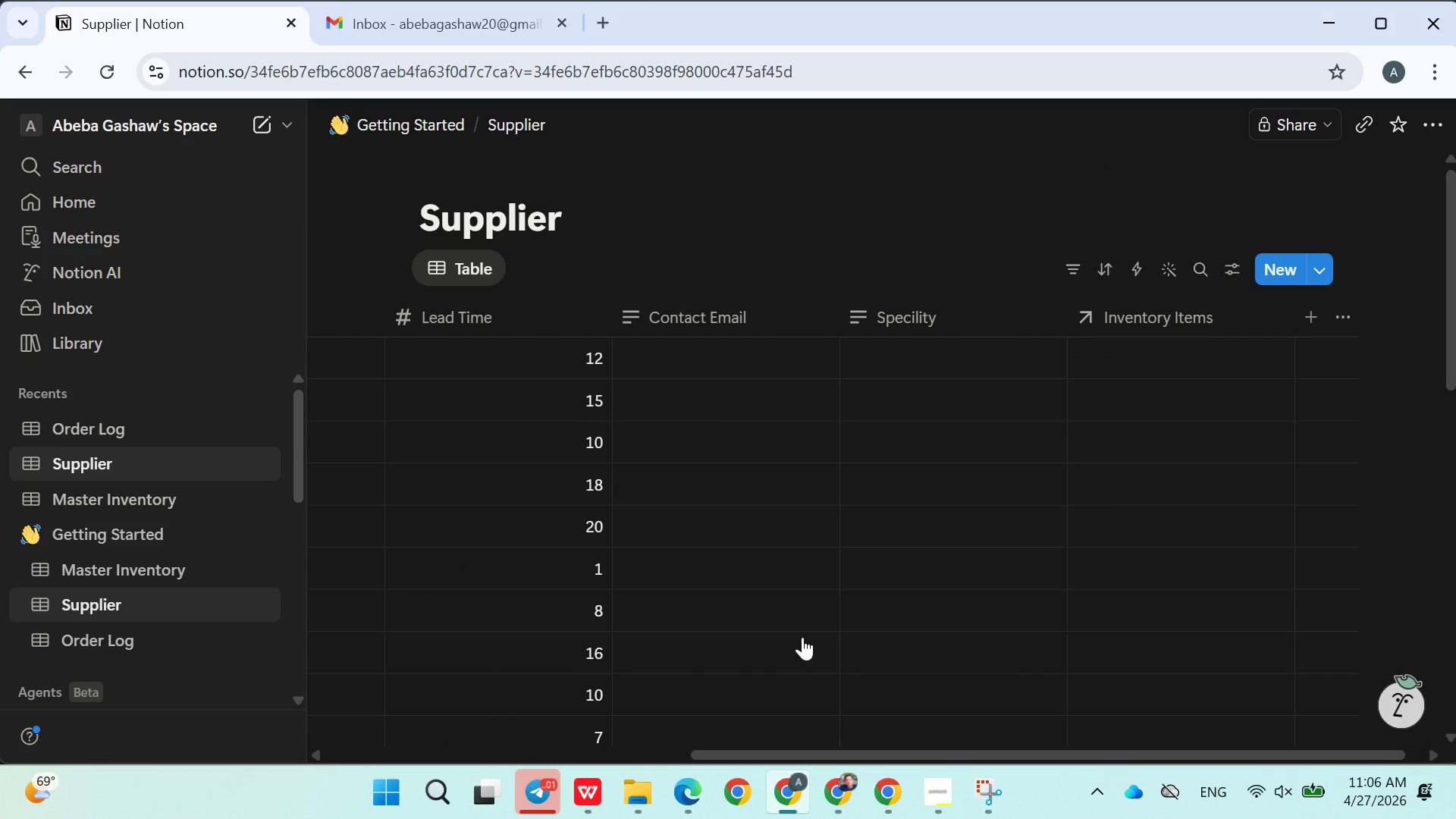 
left_click([705, 358])
 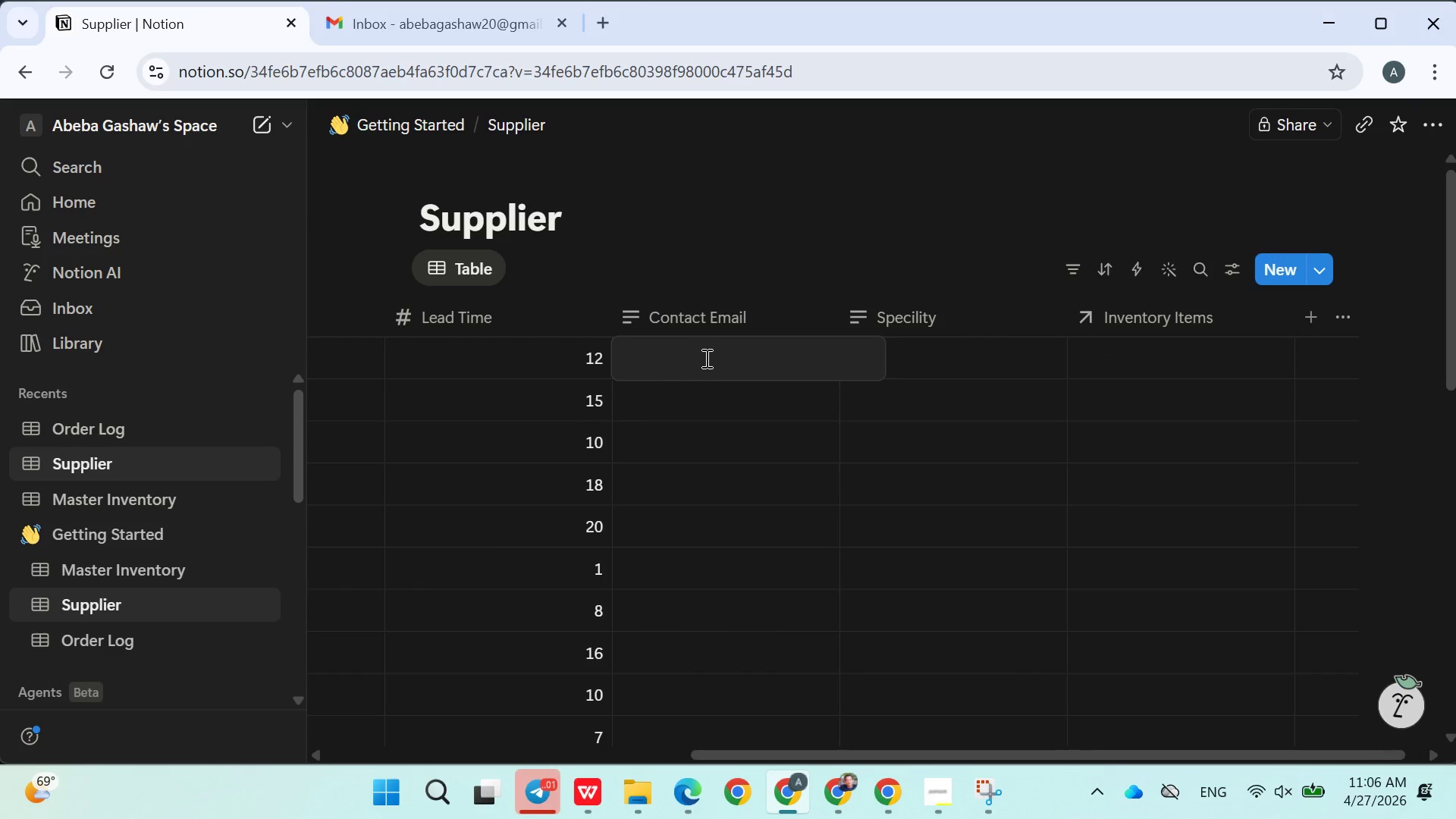 
wait(6.66)
 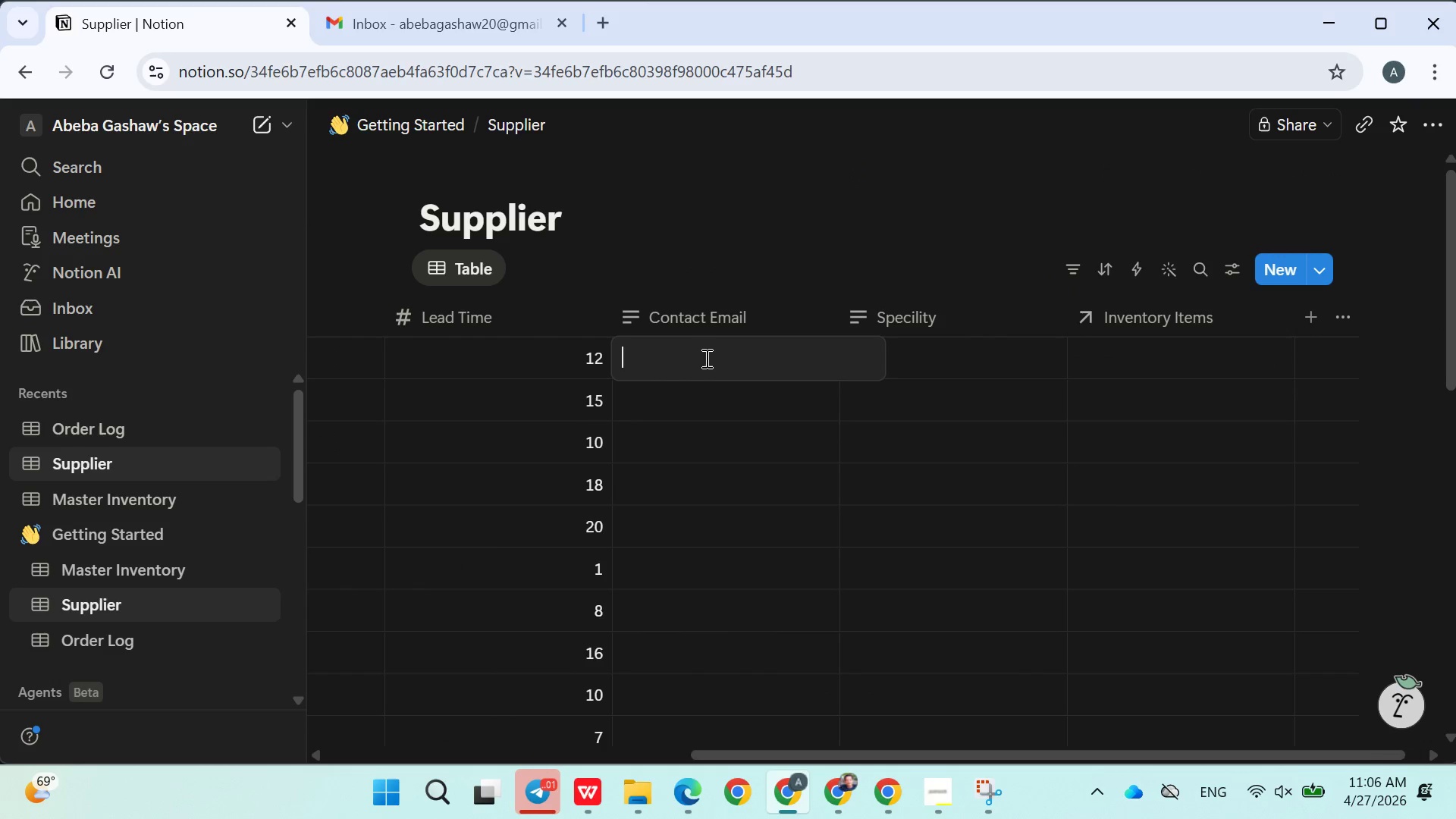 
type(ky)
key(Backspace)
type(yoto@tea.jp)
 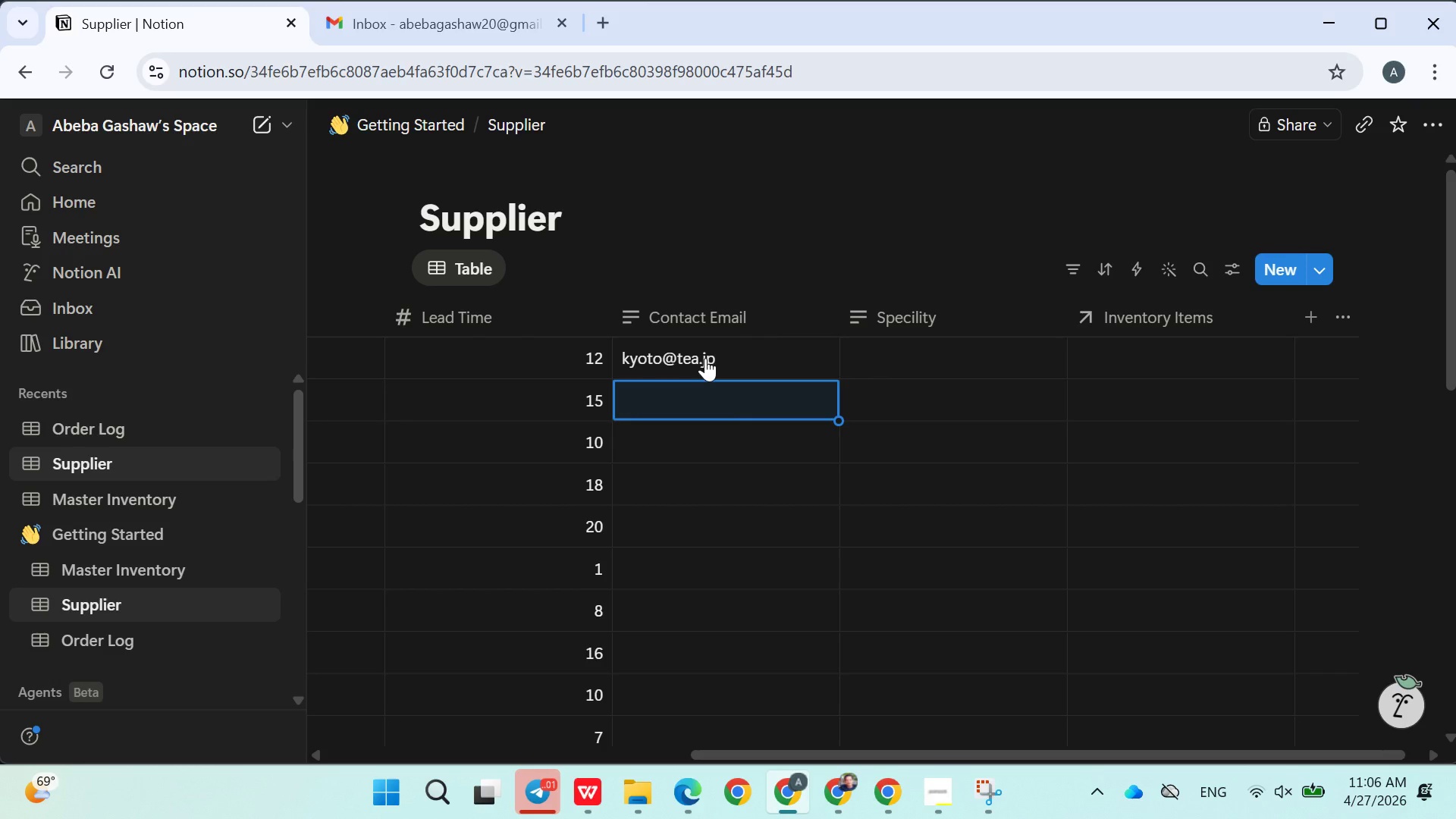 
 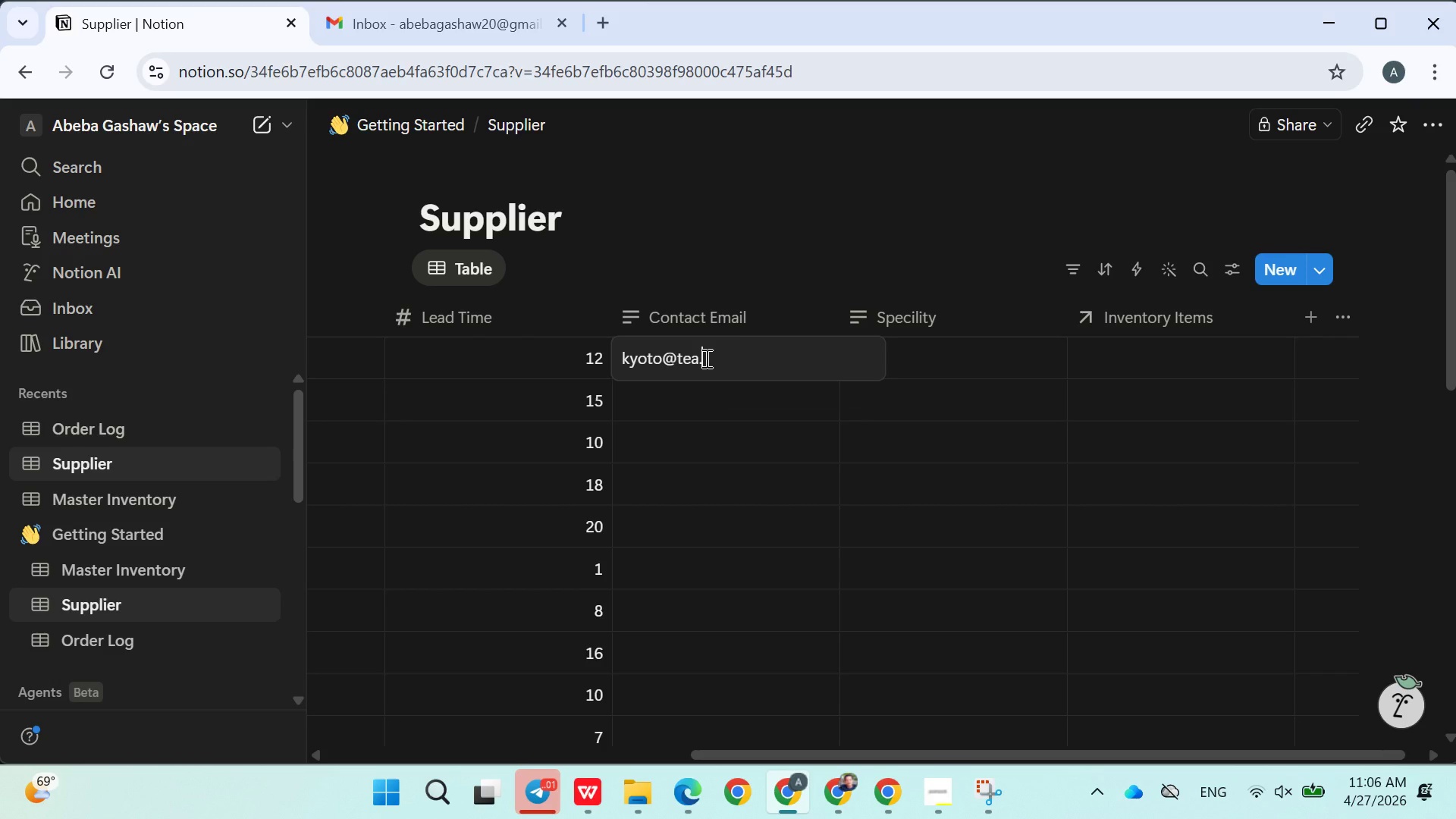 
key(Enter)
 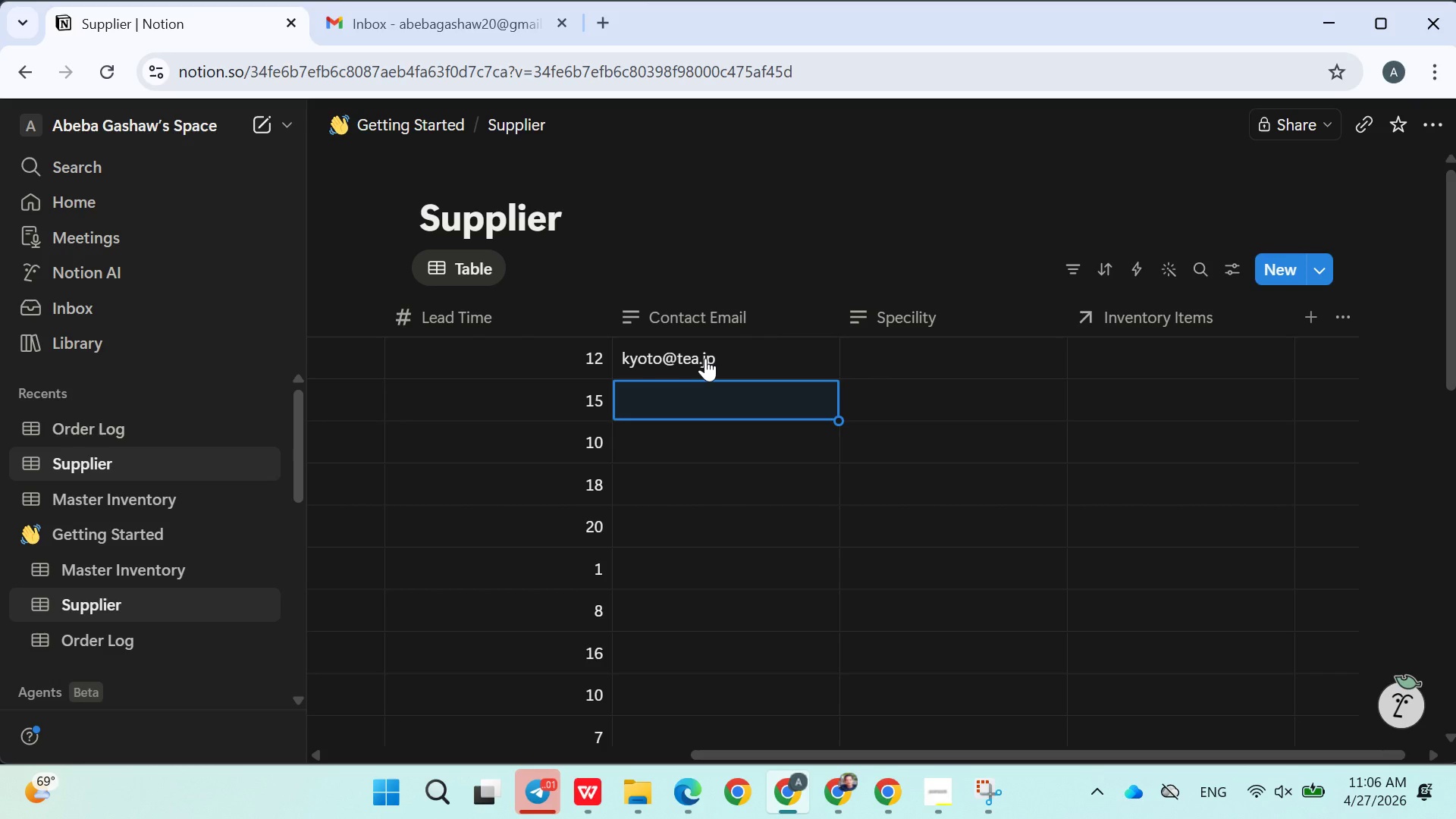 
wait(10.36)
 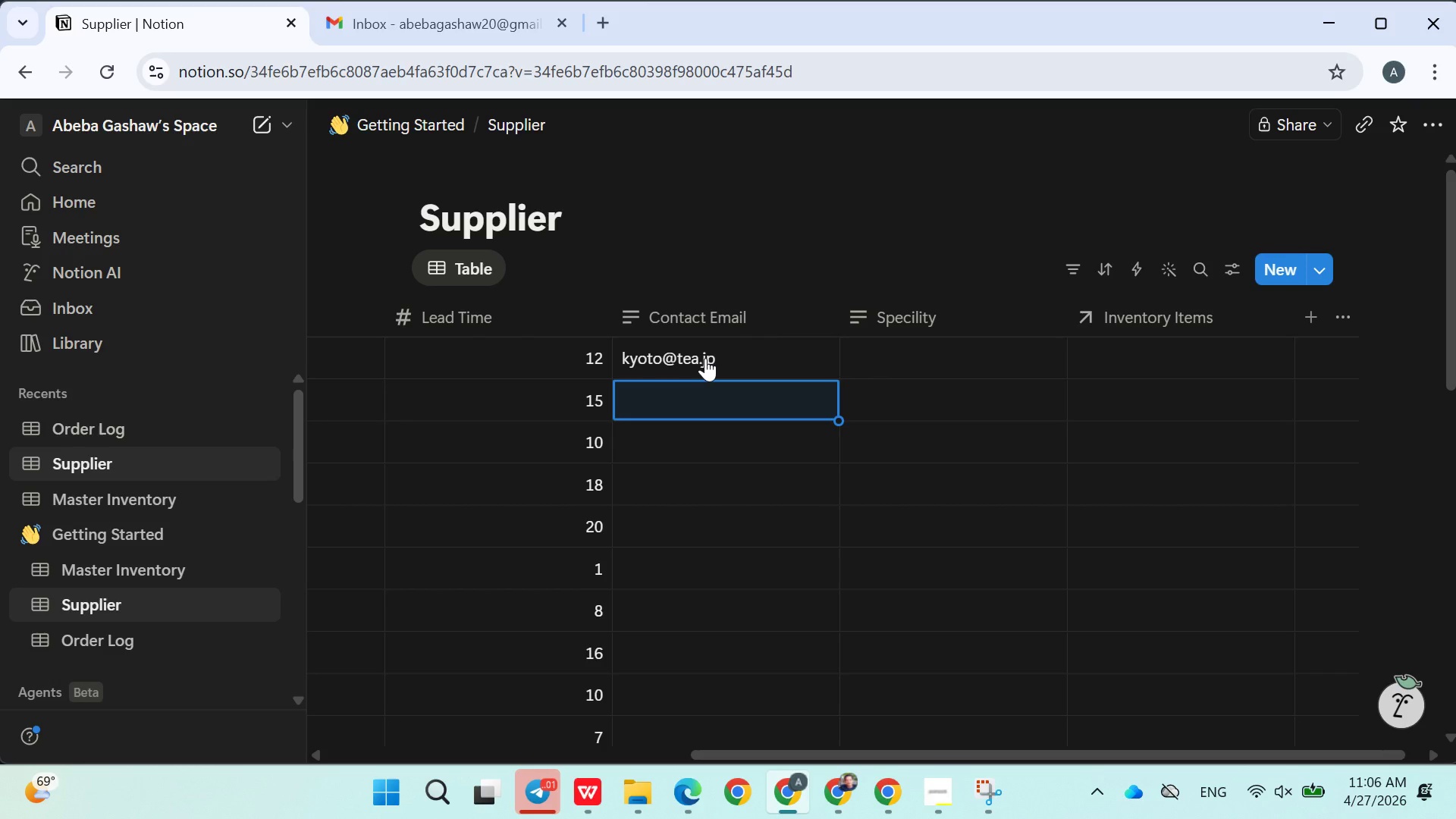 
hold_key(key=ShiftLeft, duration=0.48)
 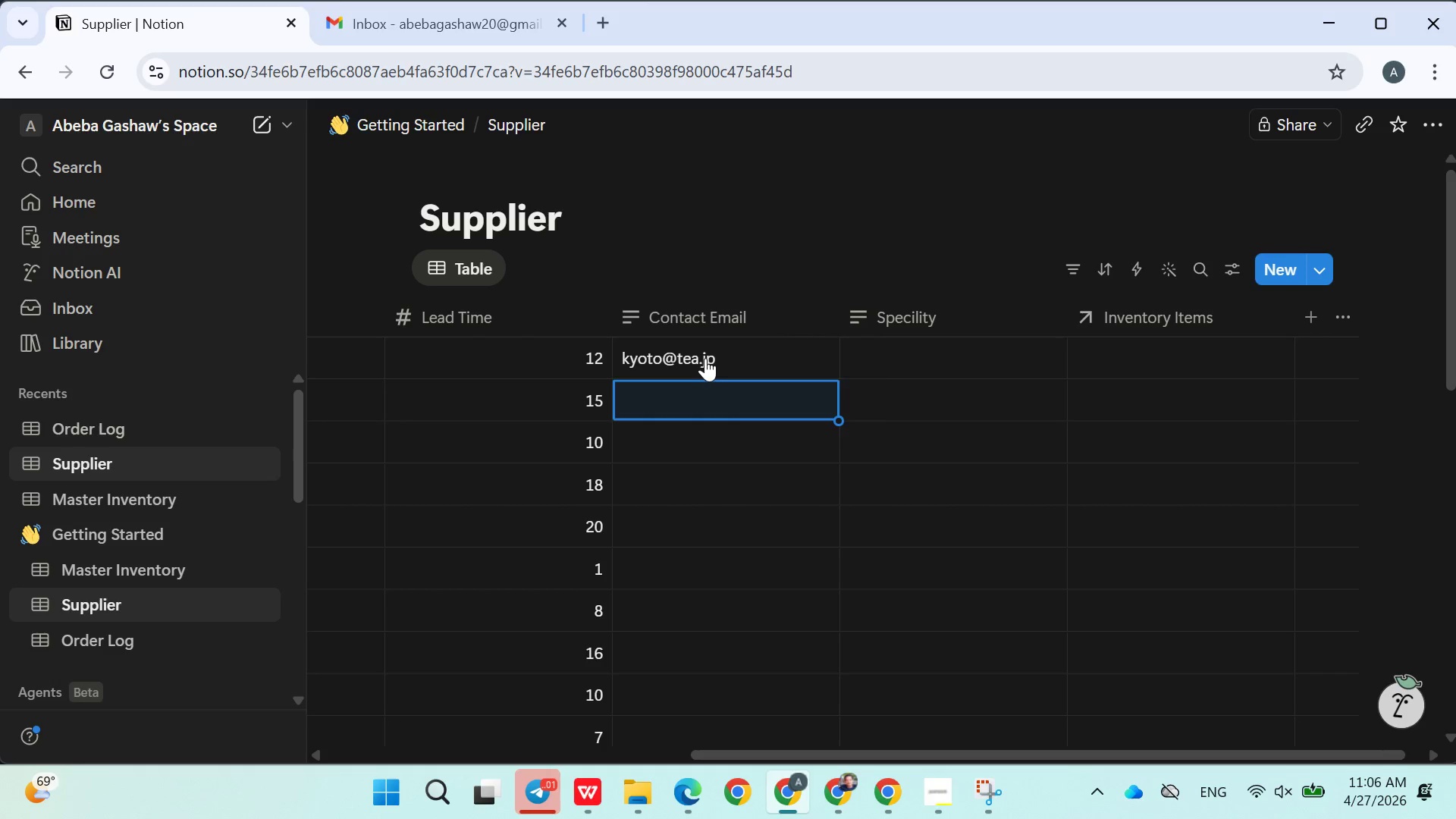 
type(info@fuijan.cn)
 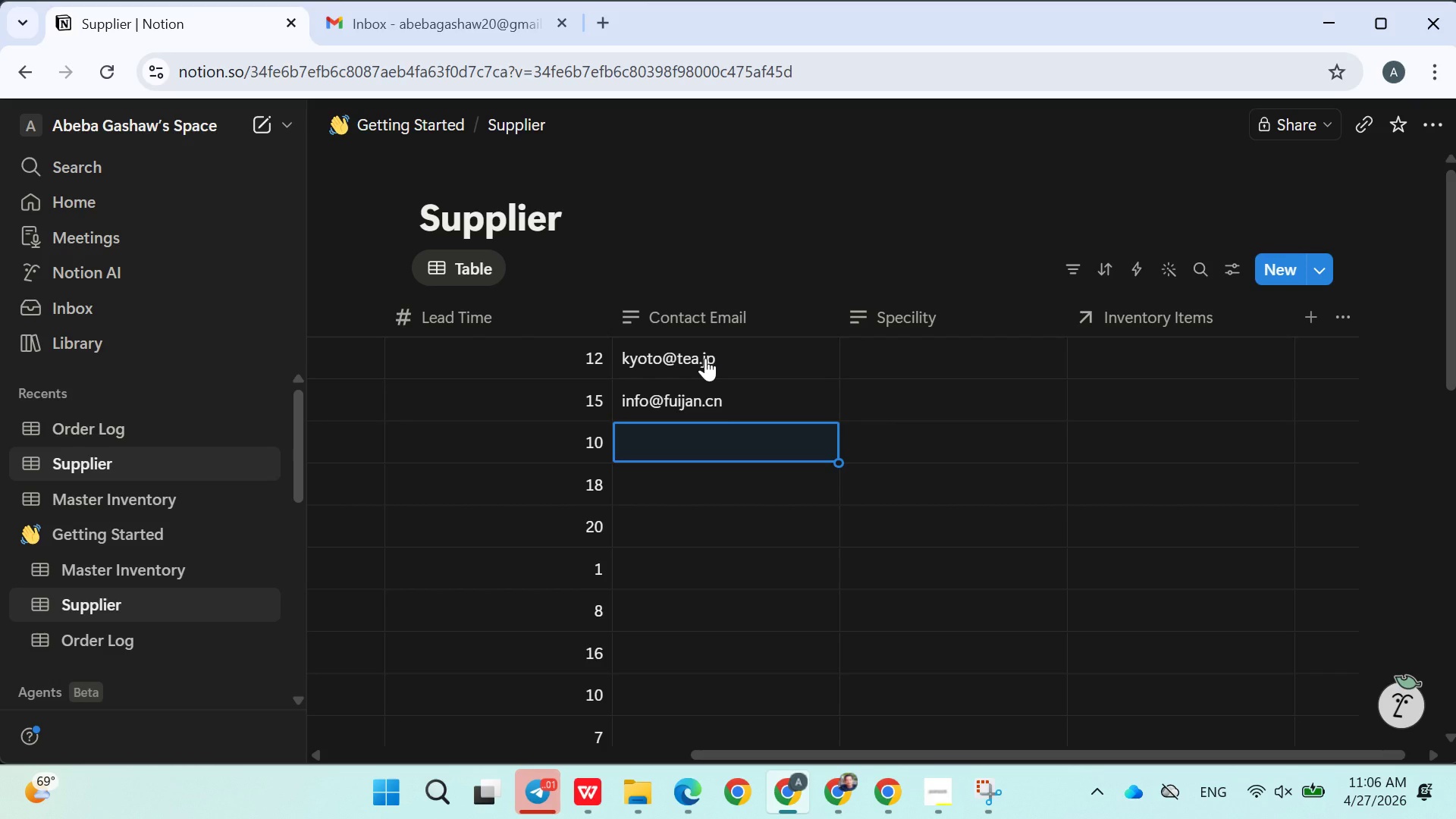 
 